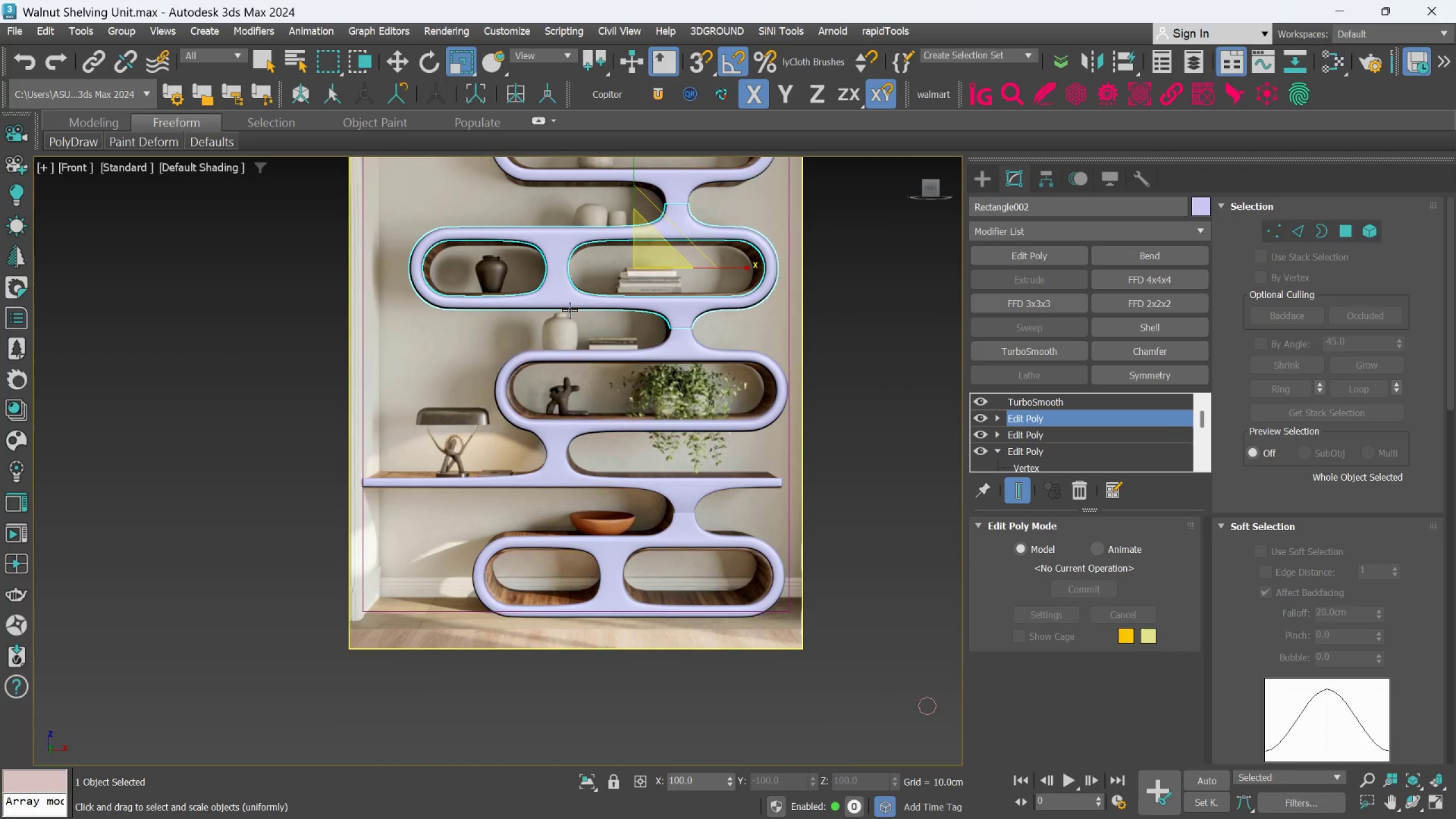 
scroll: coordinate [569, 310], scroll_direction: none, amount: 0.0
 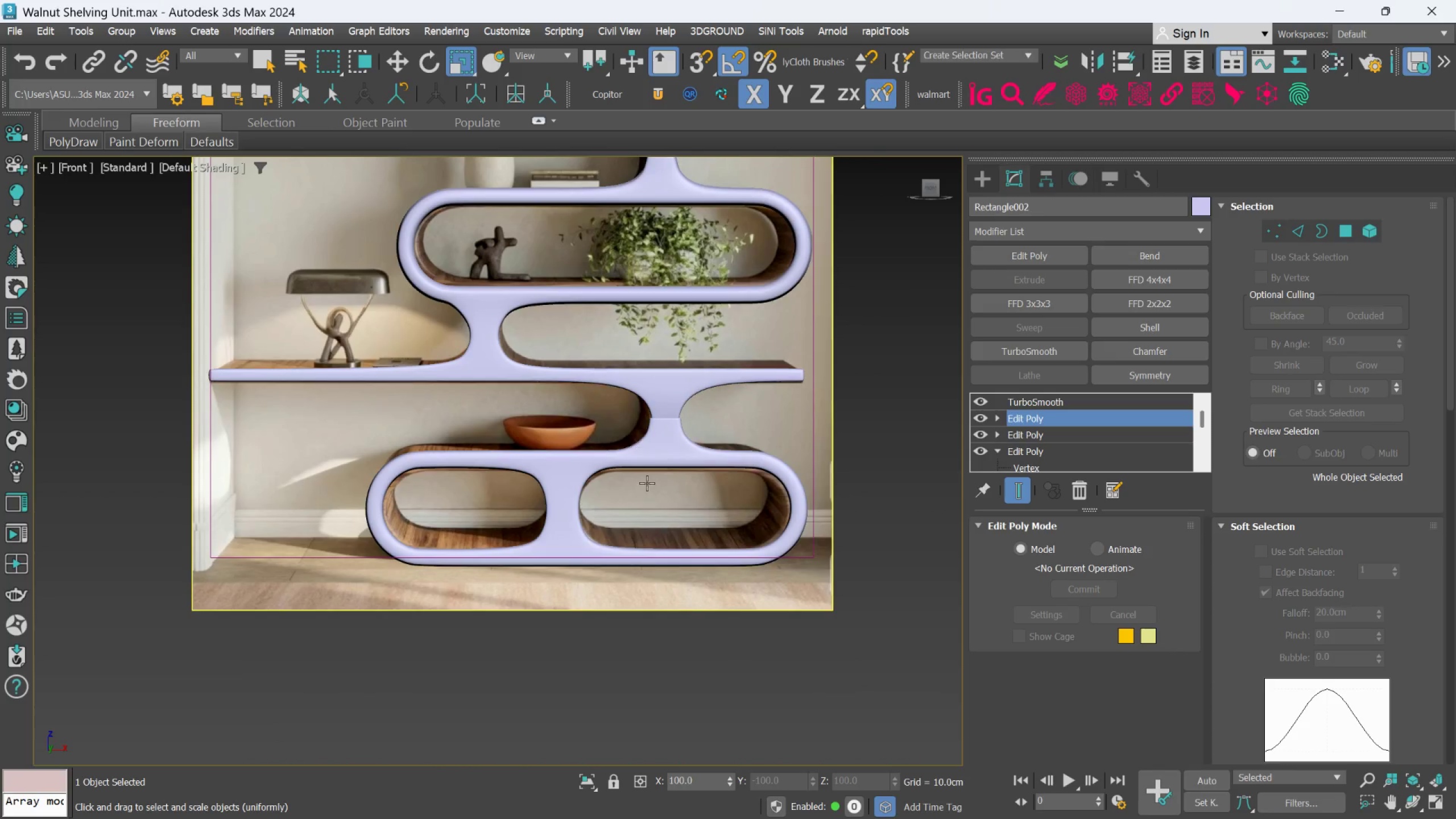 
left_click([572, 515])
 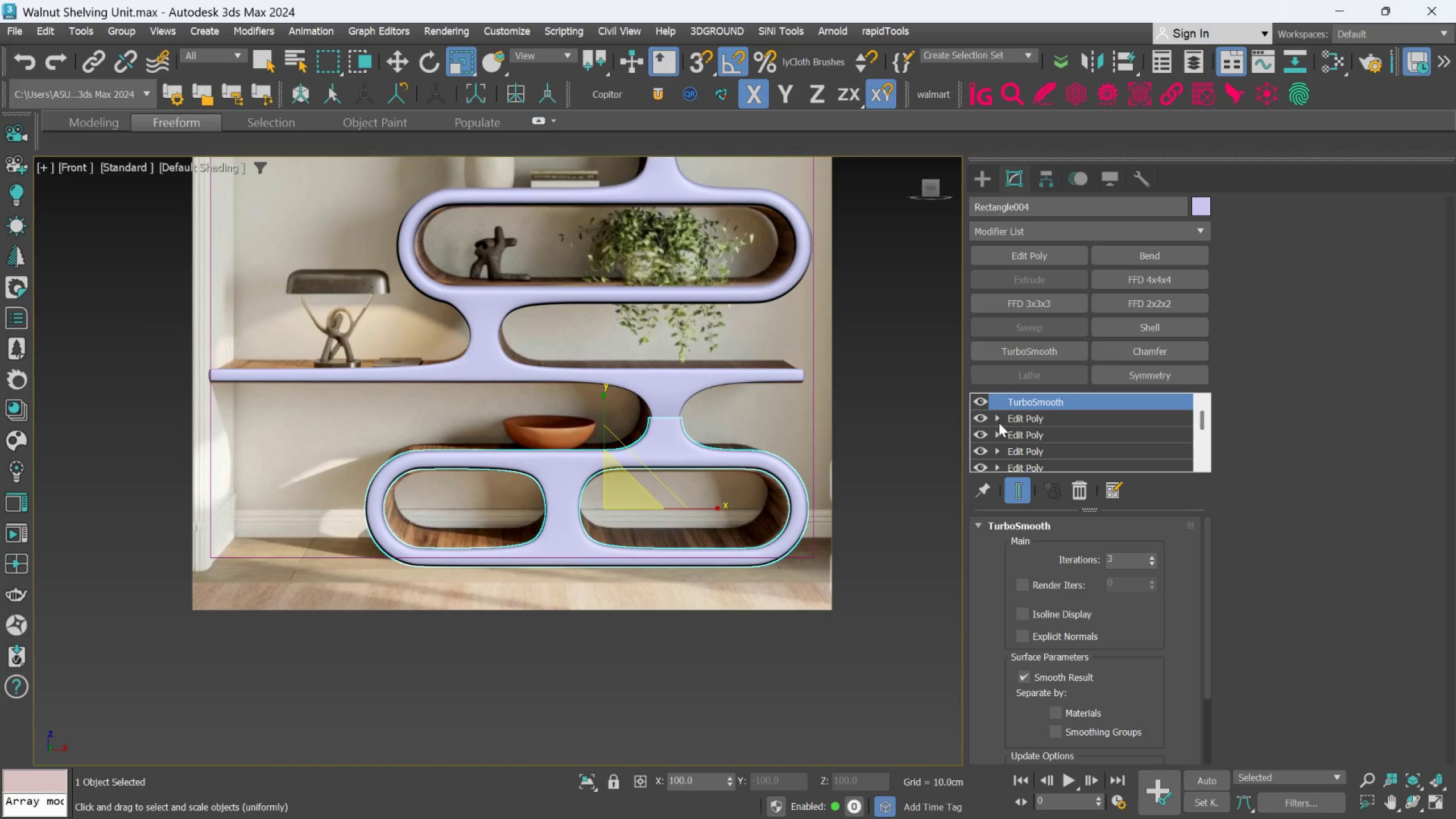 
left_click([1040, 419])
 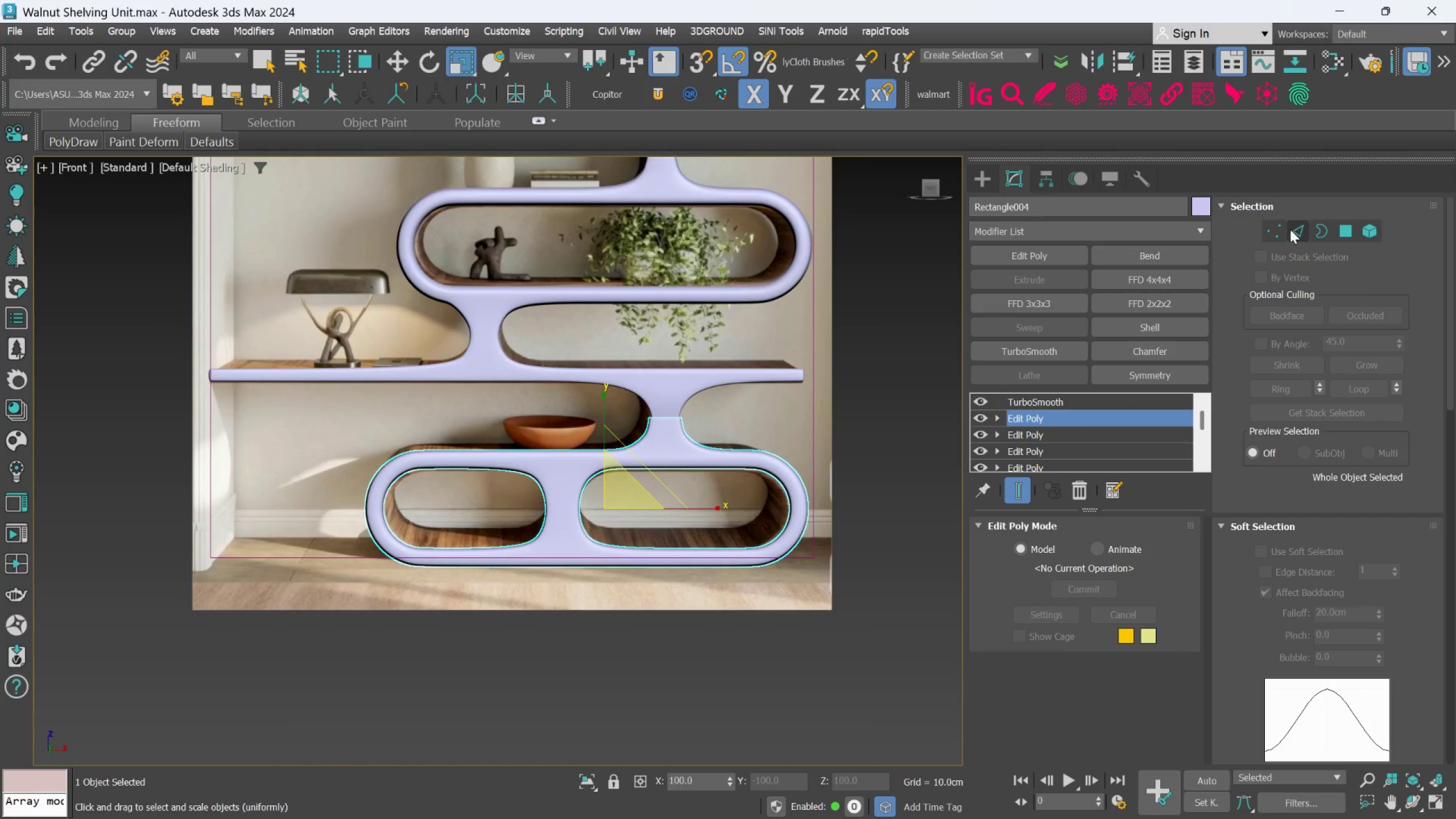 
left_click([1266, 222])
 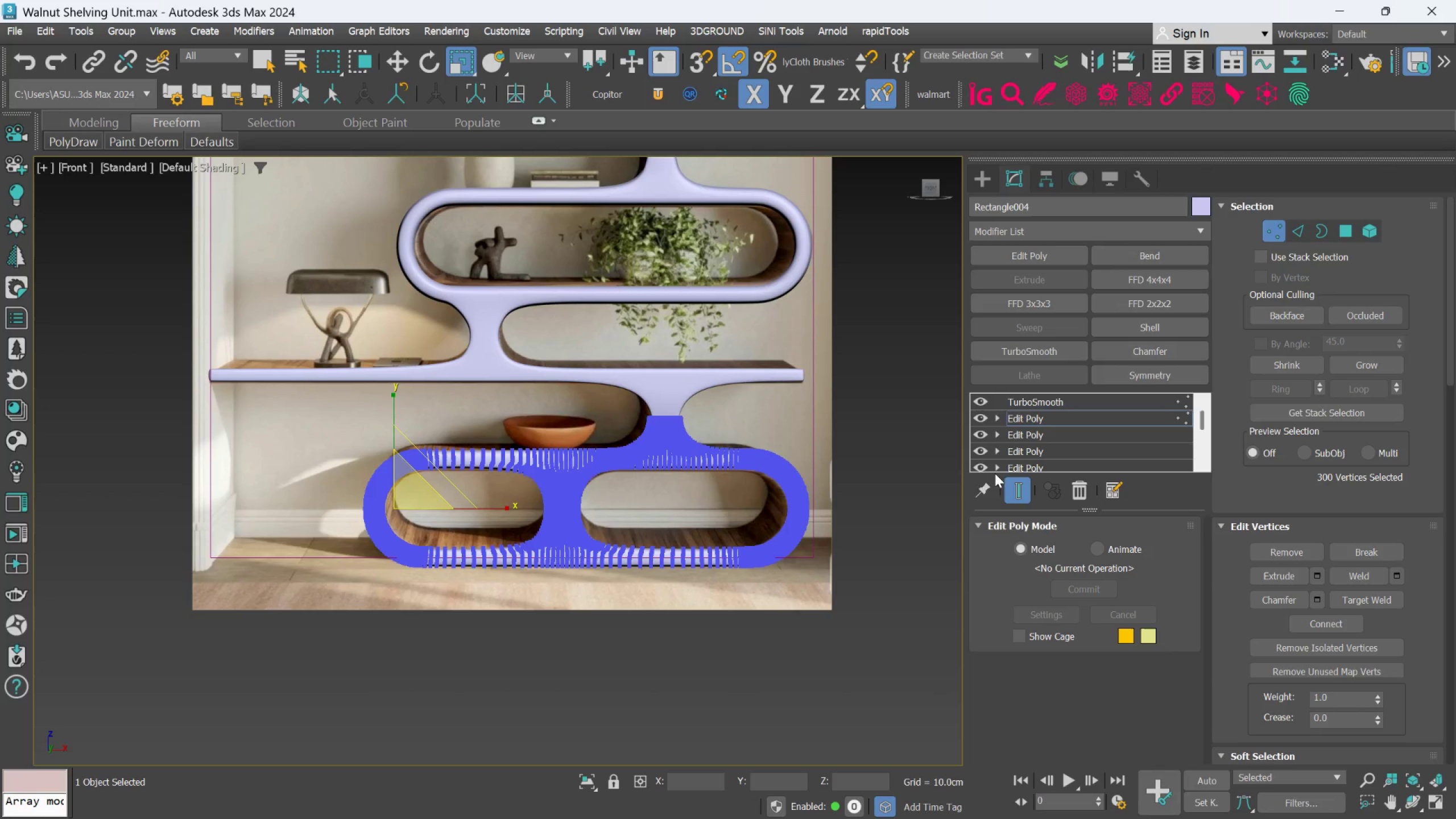 
left_click([1015, 481])
 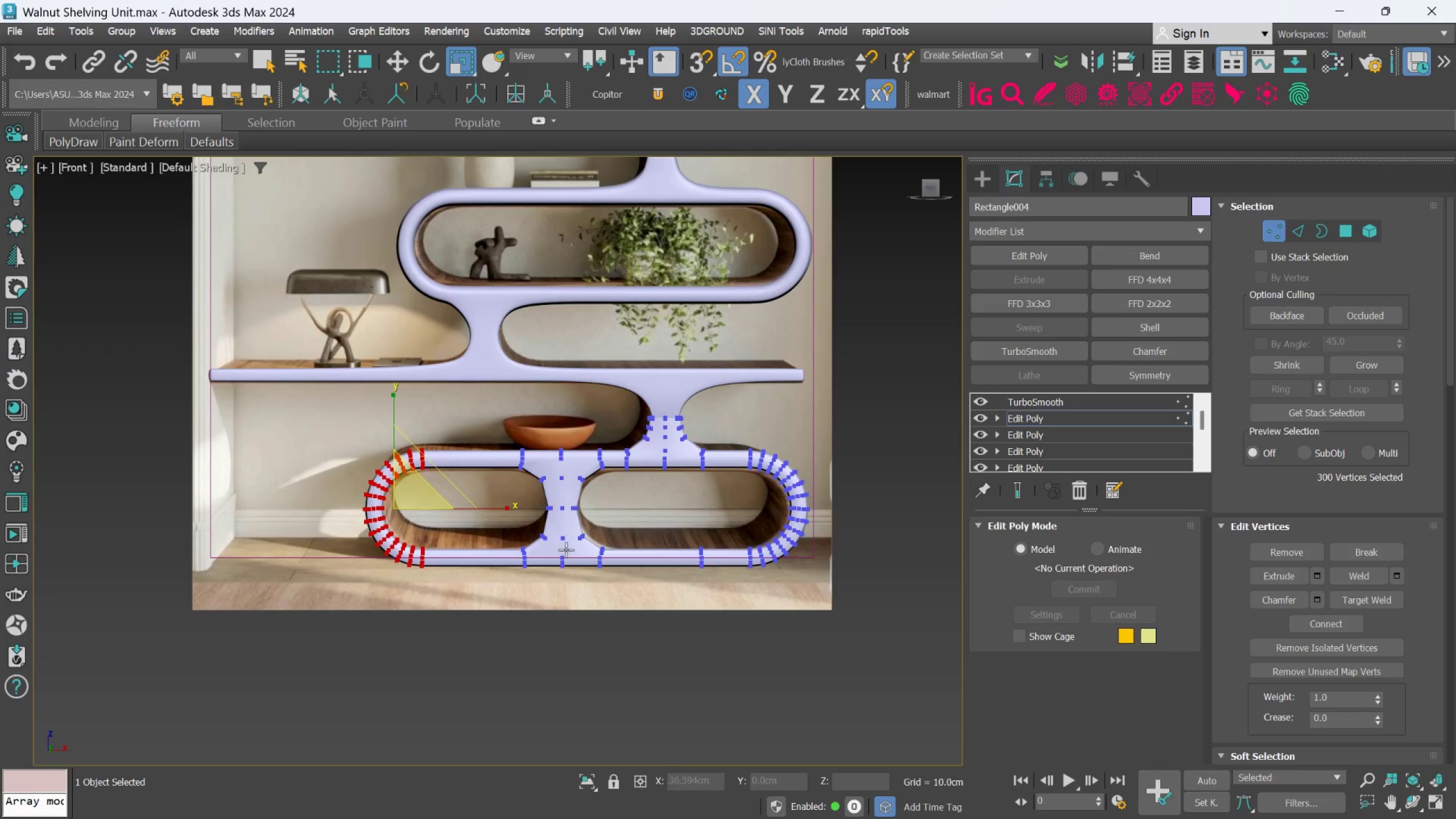 
scroll: coordinate [524, 503], scroll_direction: up, amount: 3.0
 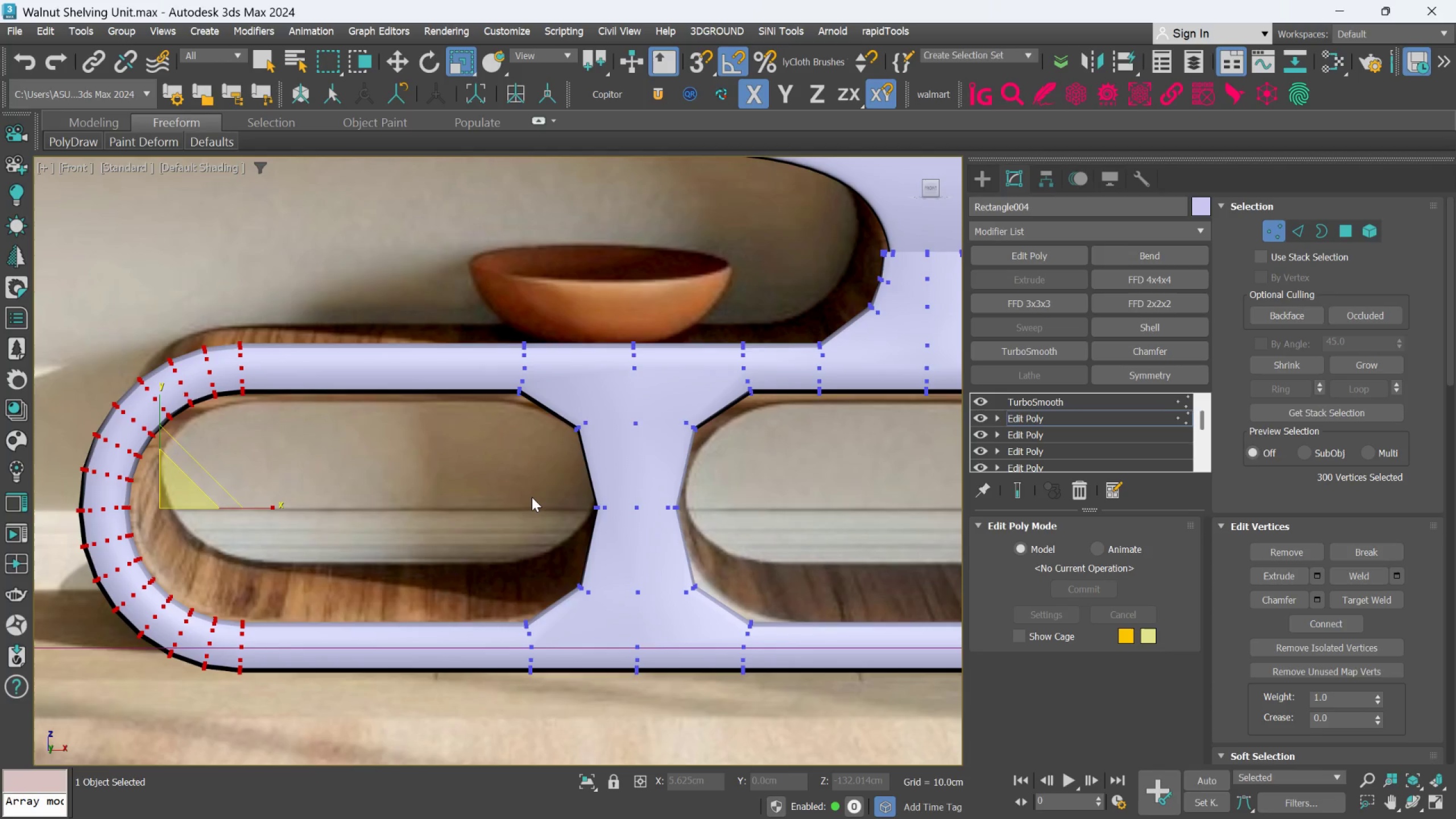 
key(F4)
 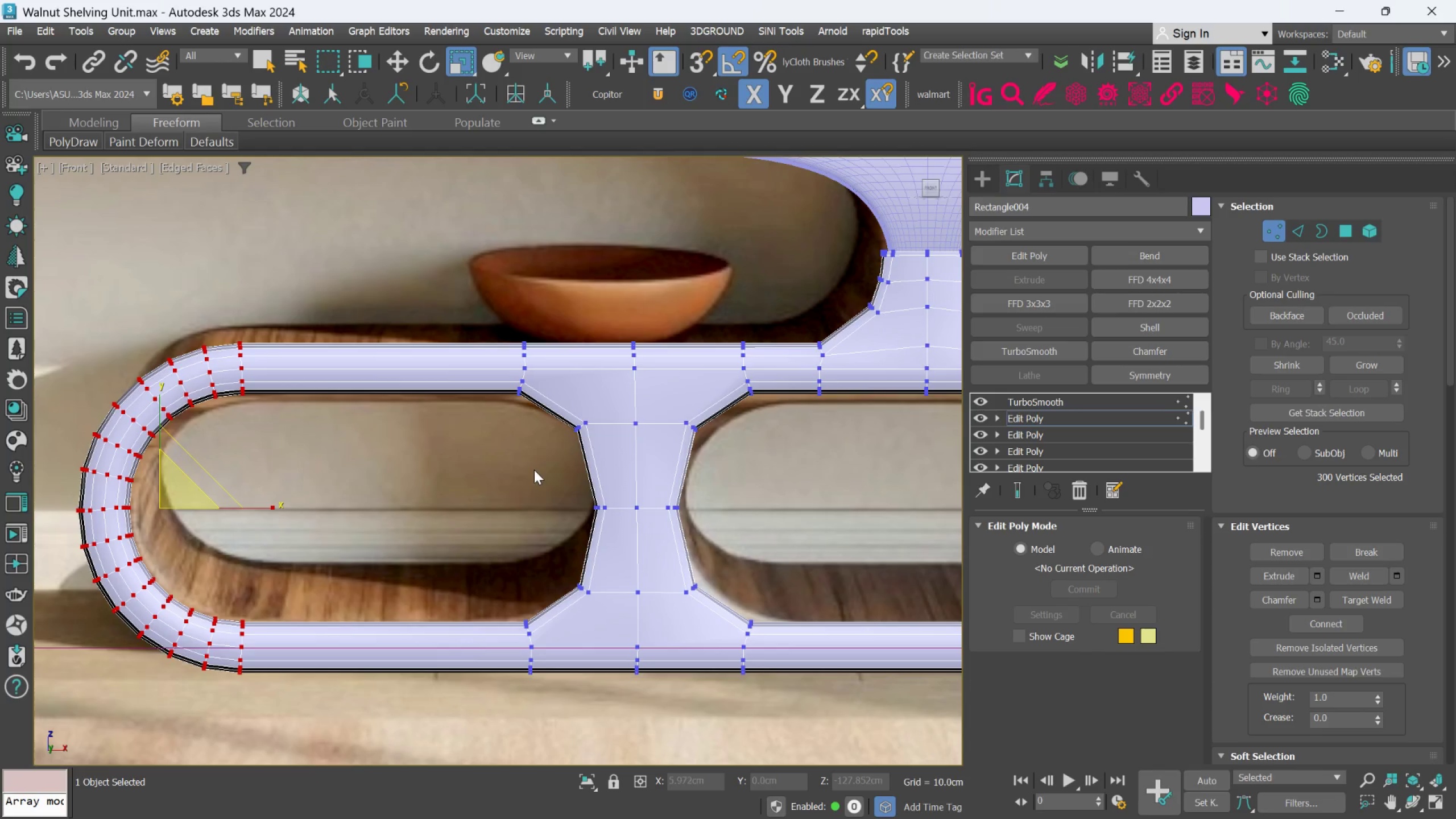 
left_click_drag(start_coordinate=[522, 473], to_coordinate=[730, 537])
 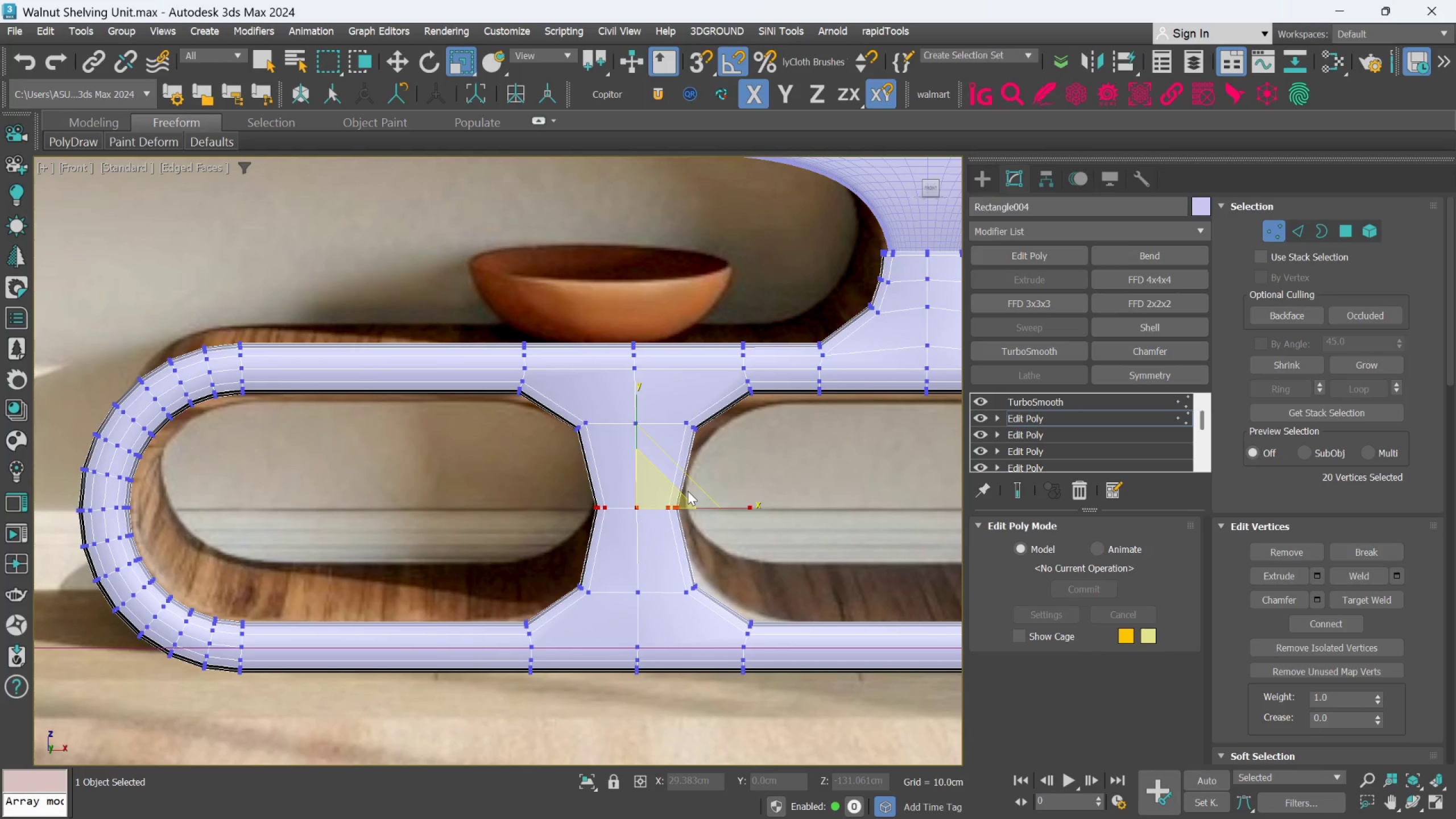 
wait(9.28)
 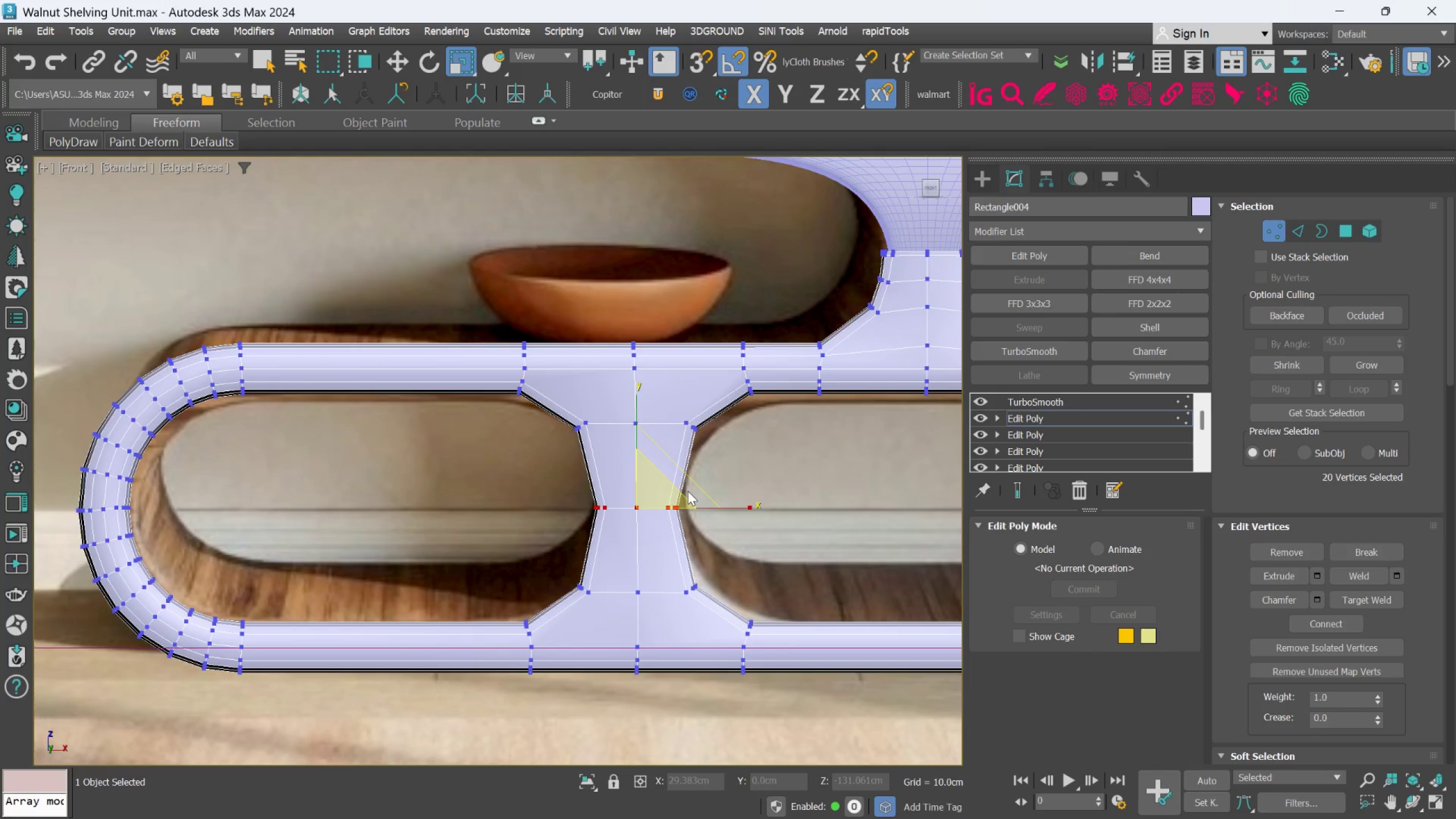 
left_click_drag(start_coordinate=[672, 506], to_coordinate=[664, 521])
 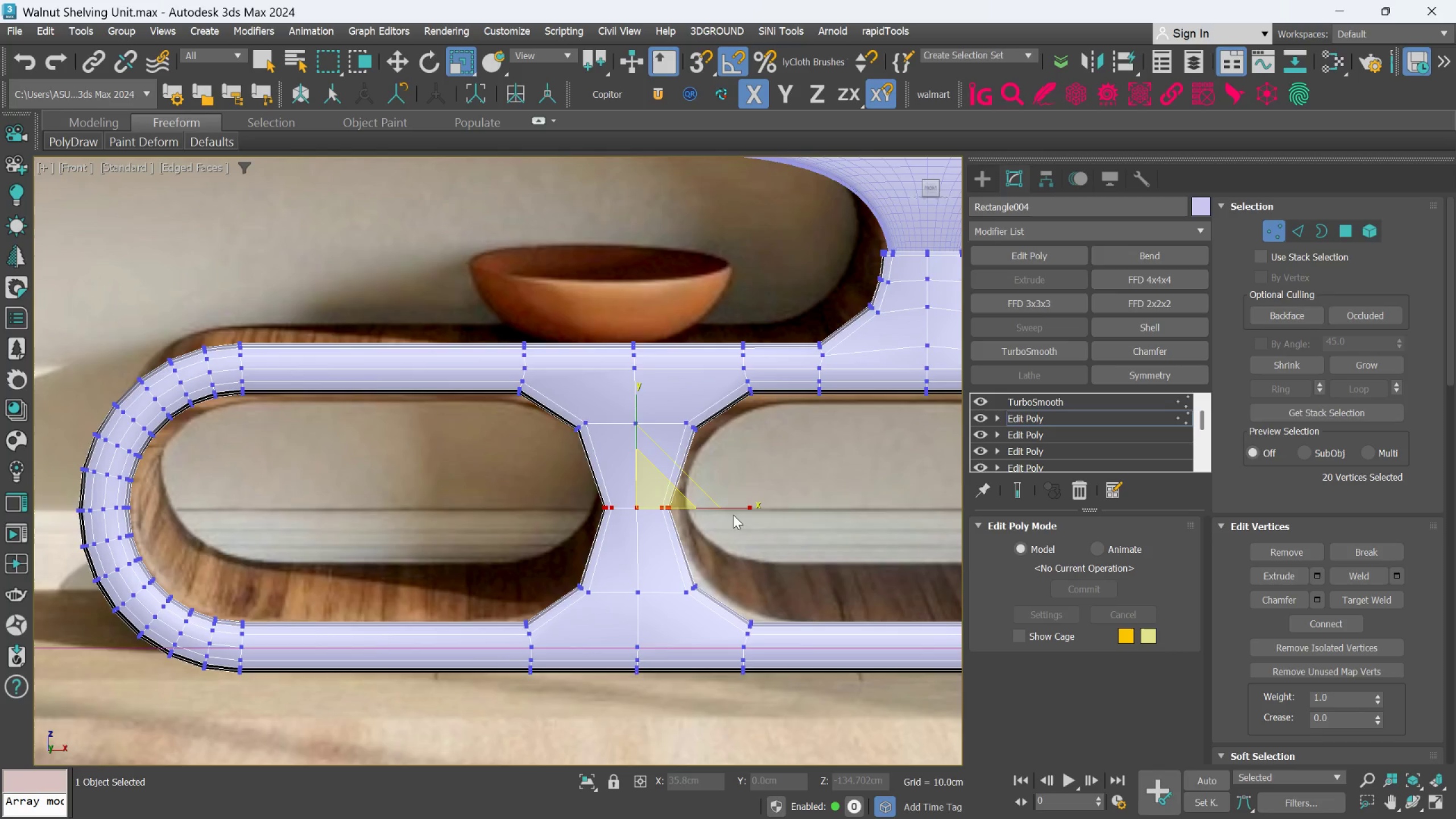 
scroll: coordinate [739, 515], scroll_direction: none, amount: 0.0
 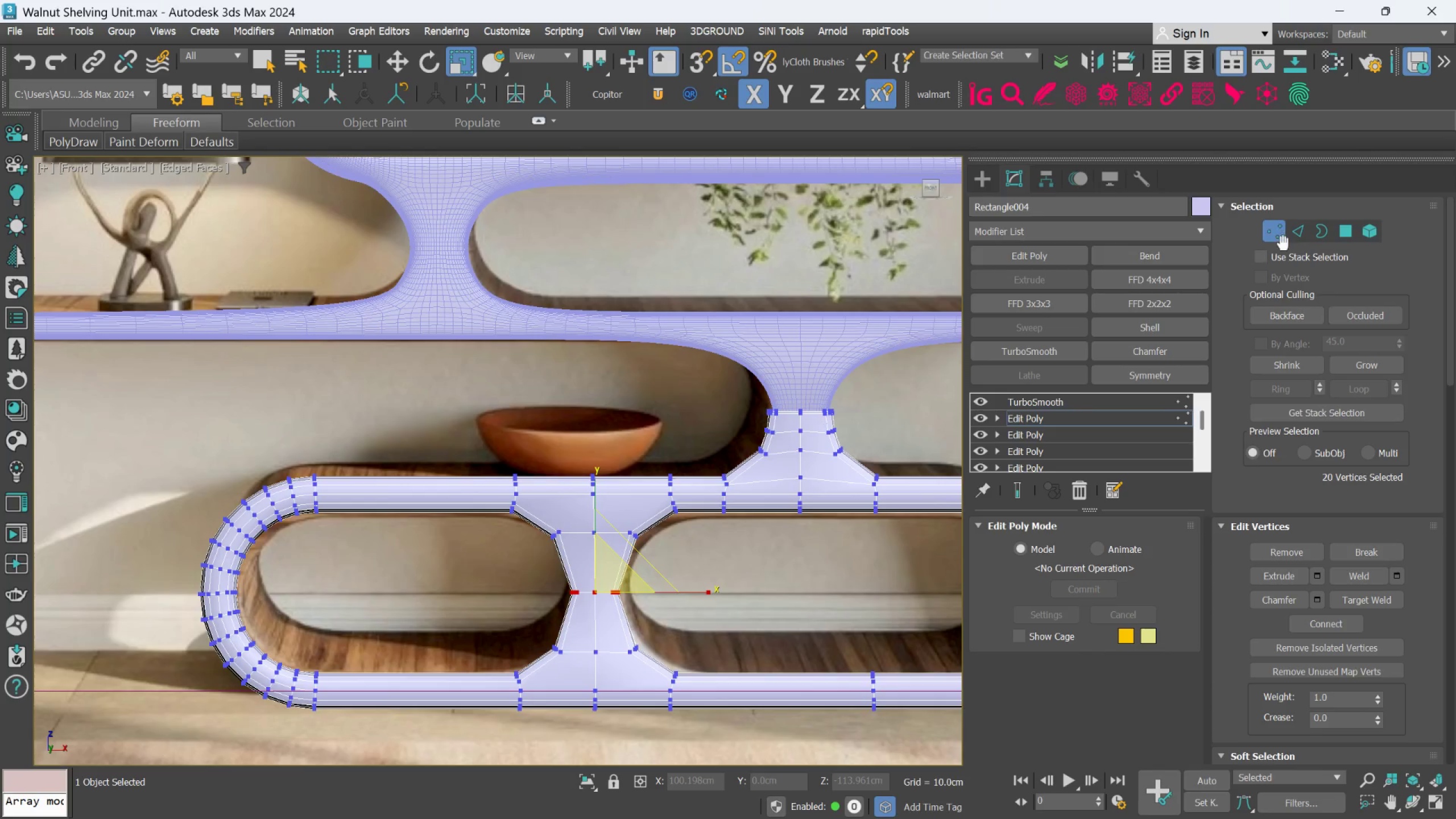 
left_click([1284, 235])
 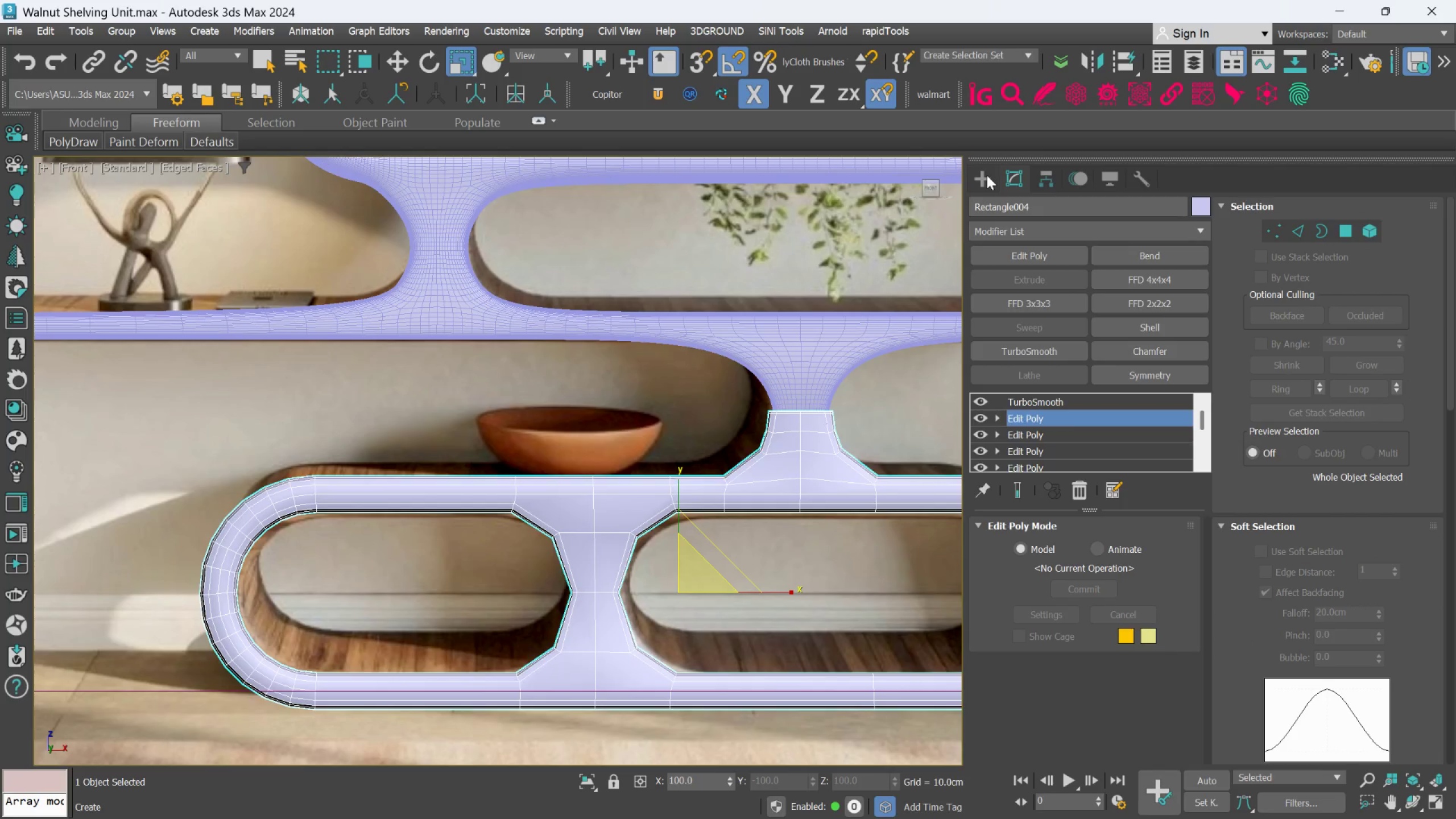 
scroll: coordinate [715, 500], scroll_direction: down, amount: 2.0
 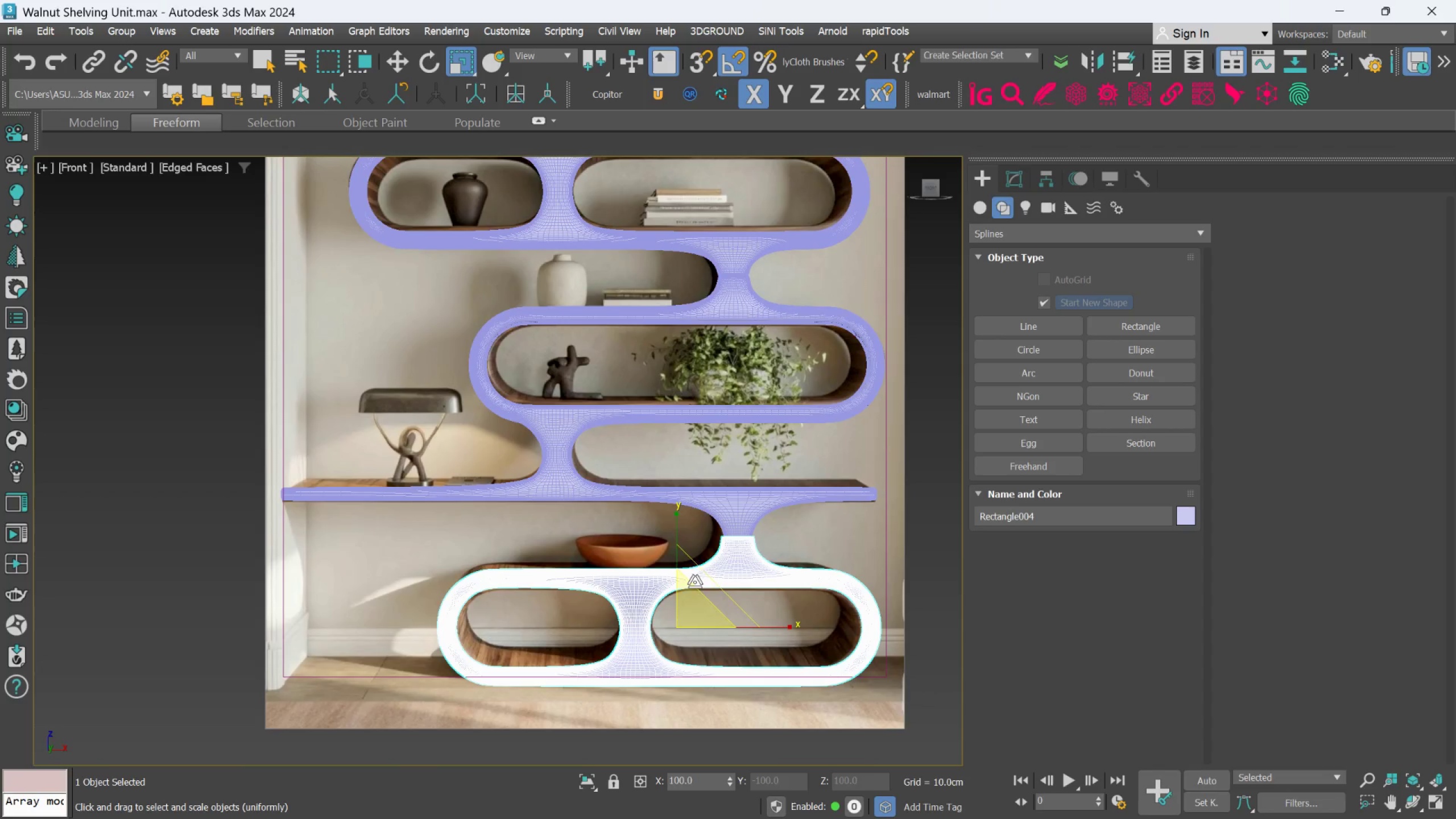 
scroll: coordinate [721, 530], scroll_direction: up, amount: 1.0
 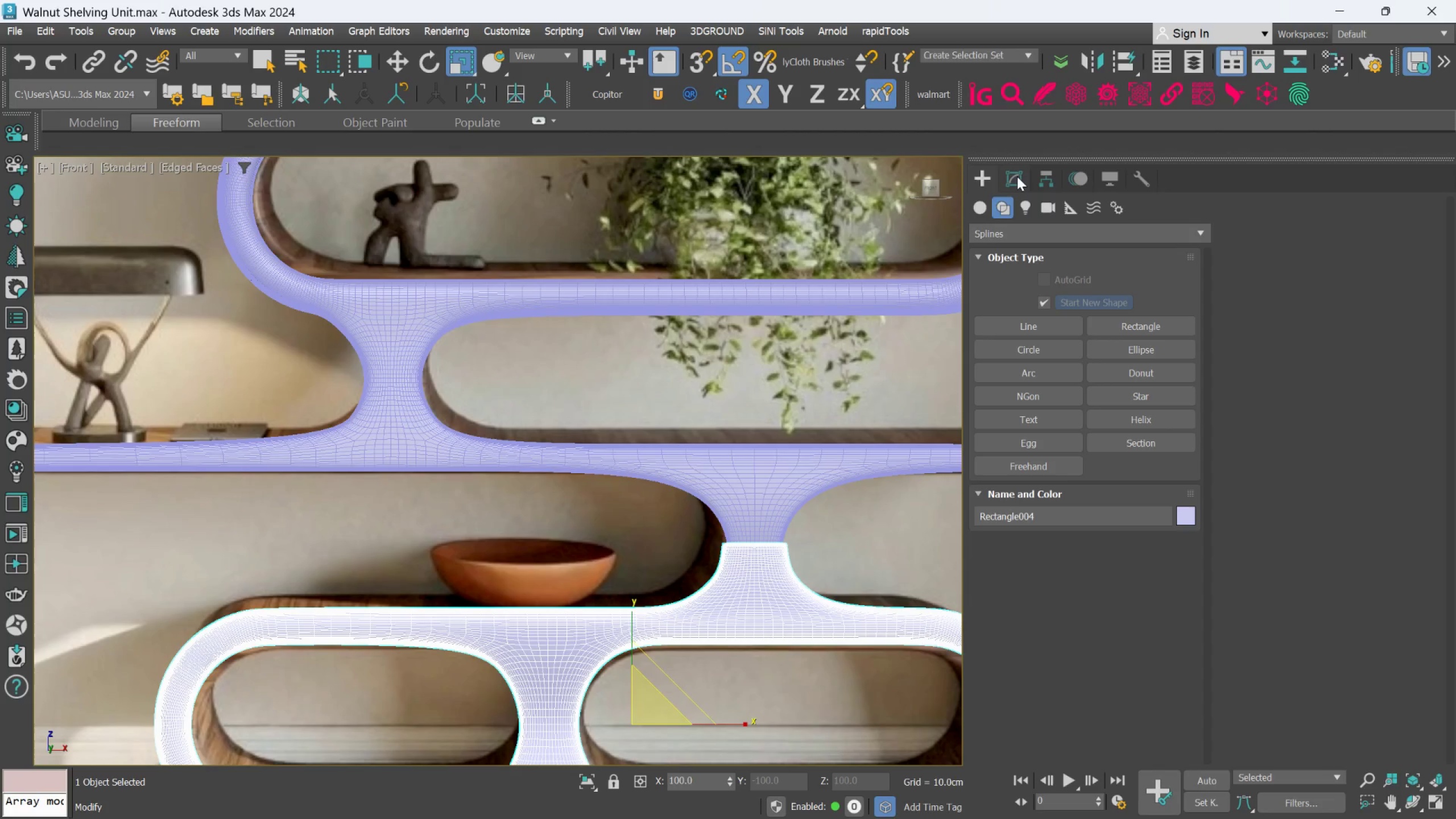 
scroll: coordinate [561, 369], scroll_direction: none, amount: 0.0
 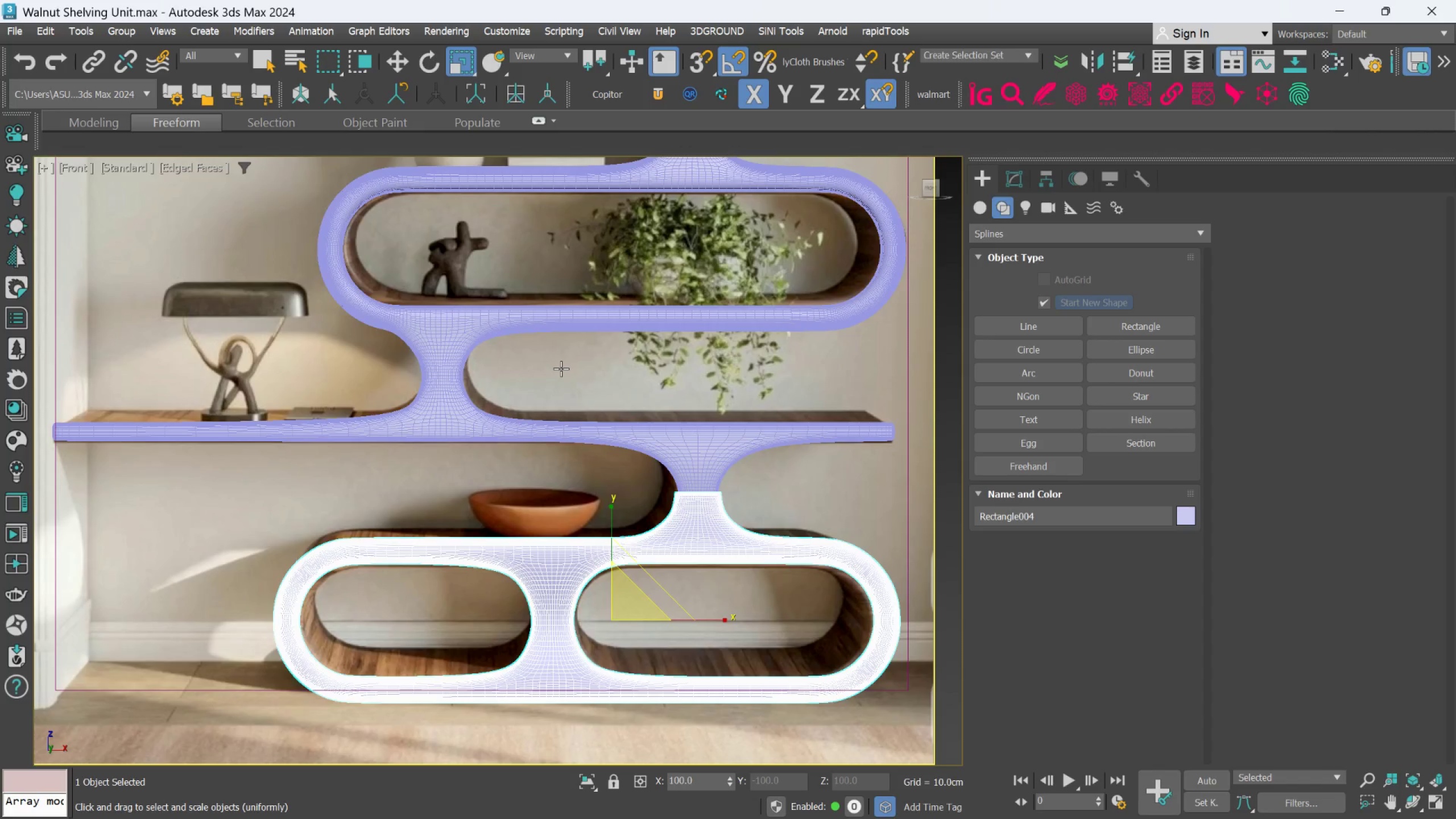 
scroll: coordinate [561, 369], scroll_direction: down, amount: 2.0
 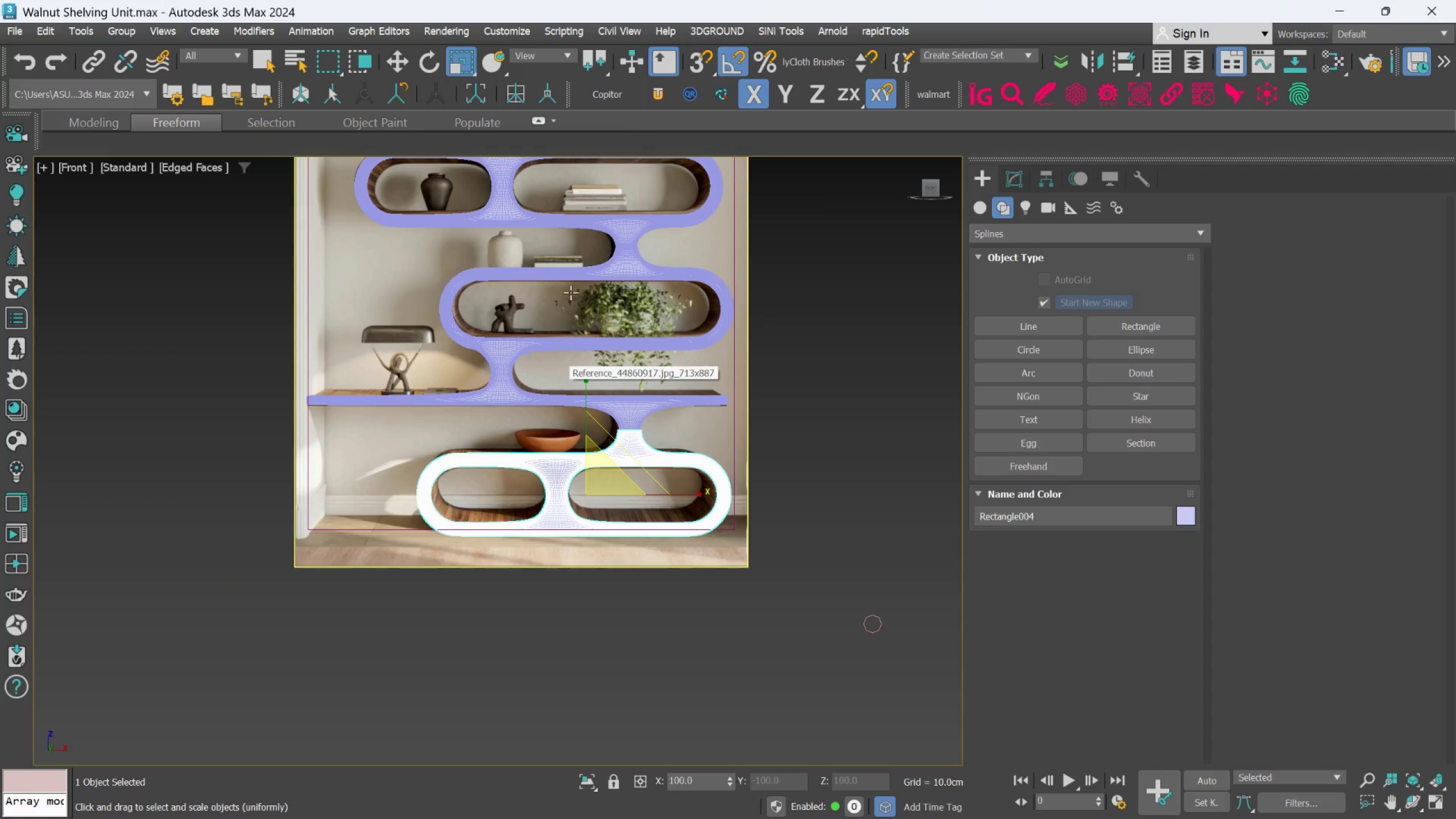 
scroll: coordinate [570, 289], scroll_direction: up, amount: 1.0
 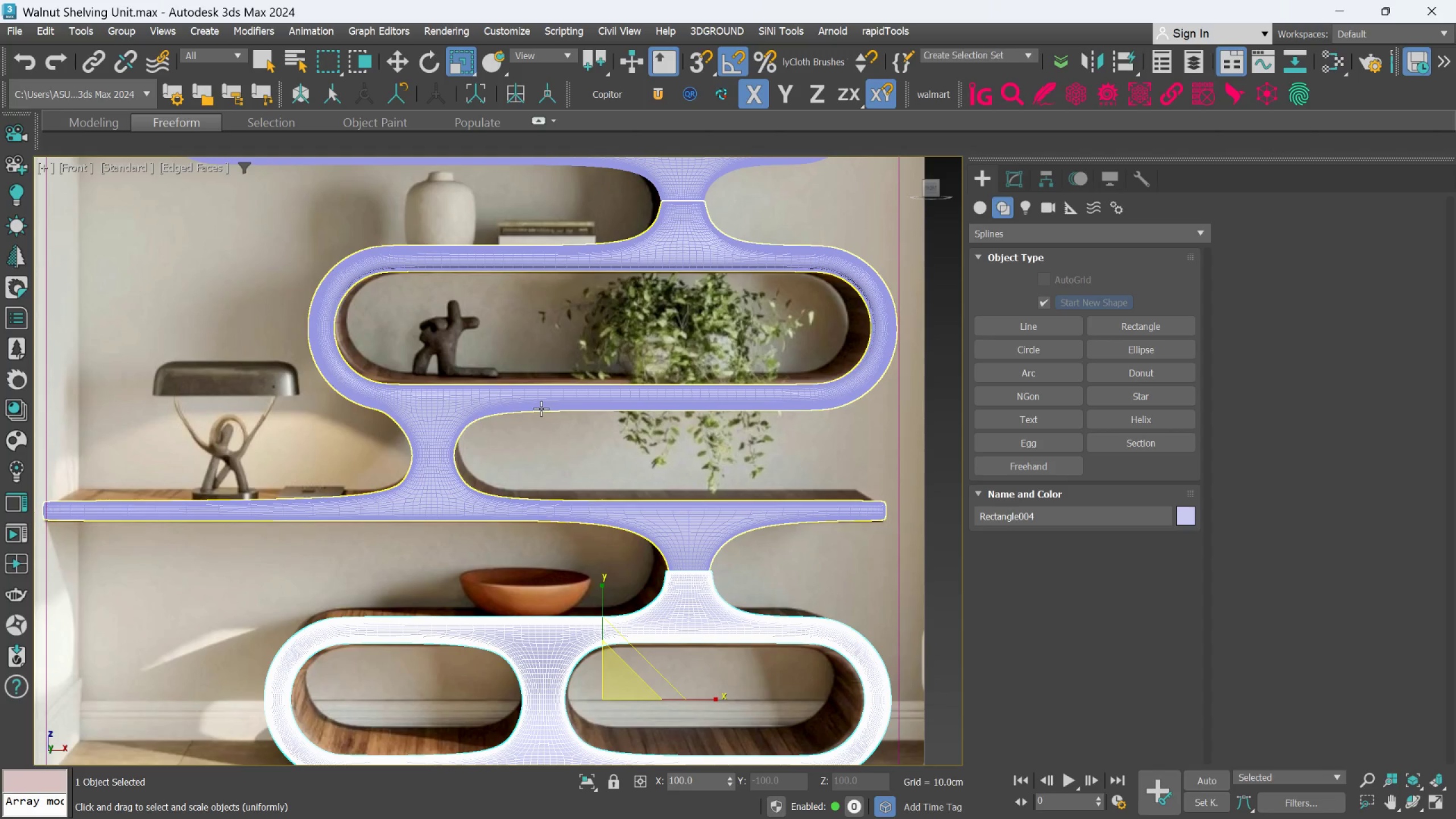 
scroll: coordinate [541, 411], scroll_direction: down, amount: 1.0
 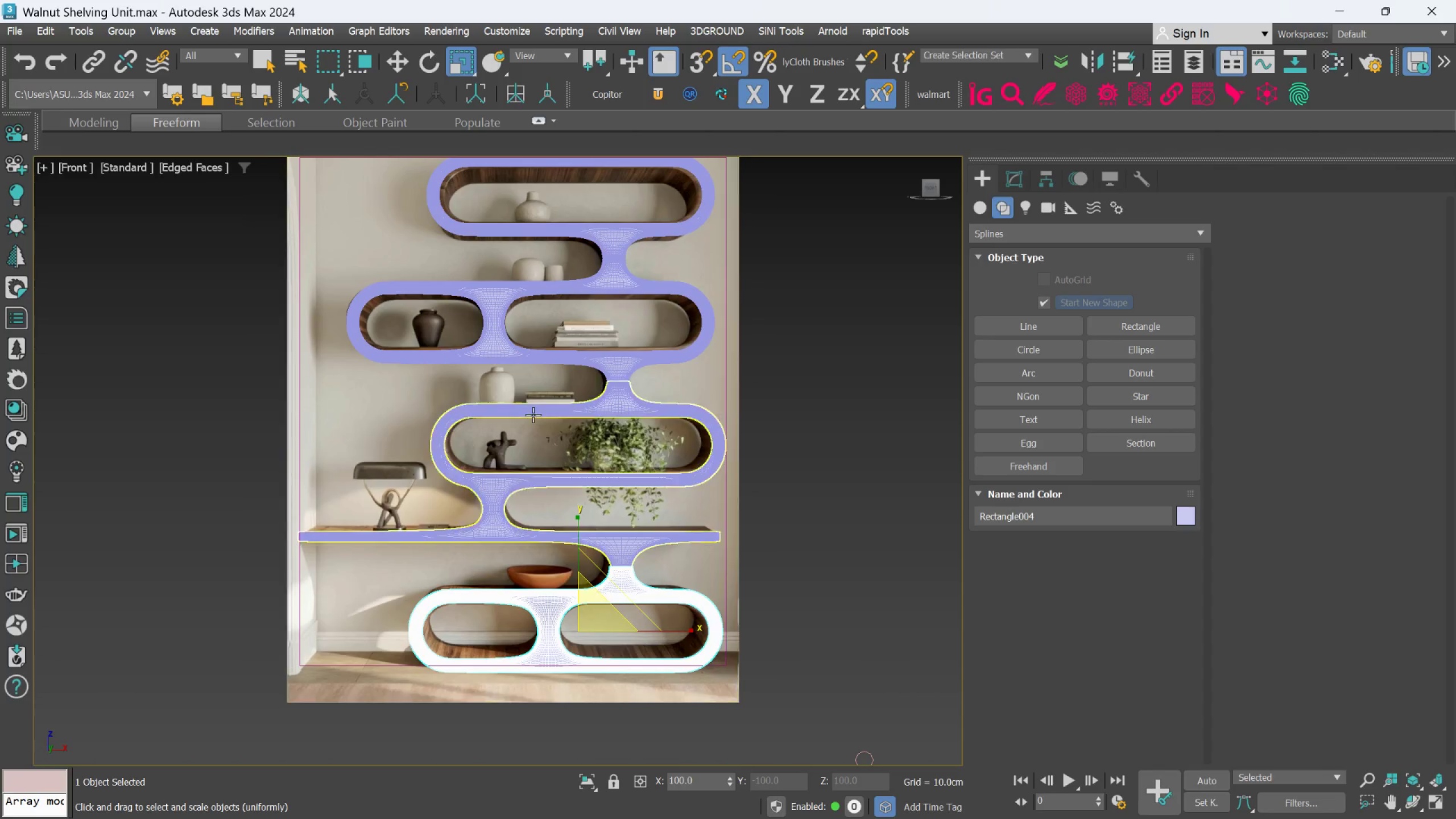 
scroll: coordinate [495, 471], scroll_direction: up, amount: 1.0
 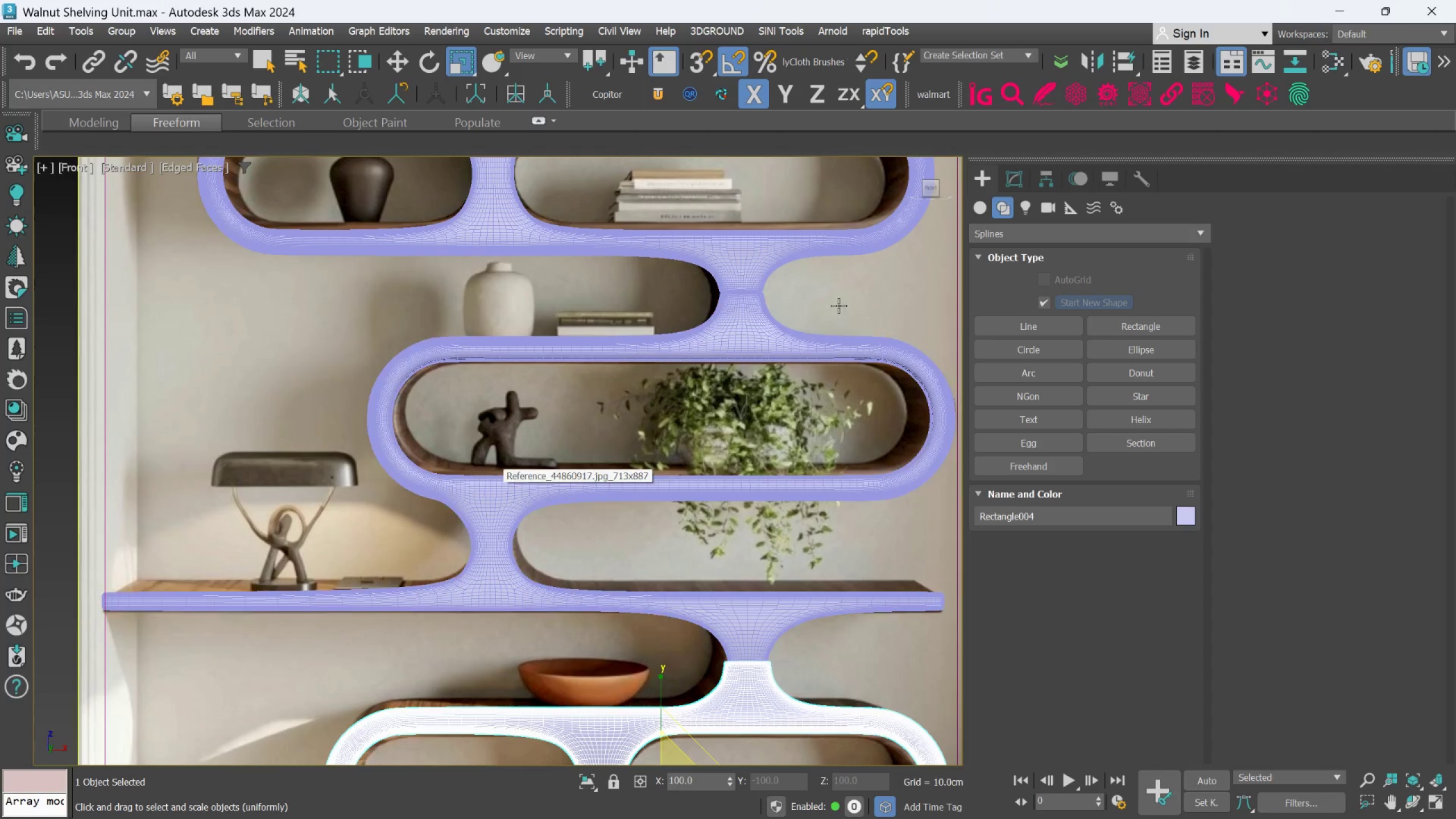 
scroll: coordinate [723, 417], scroll_direction: down, amount: 1.0
 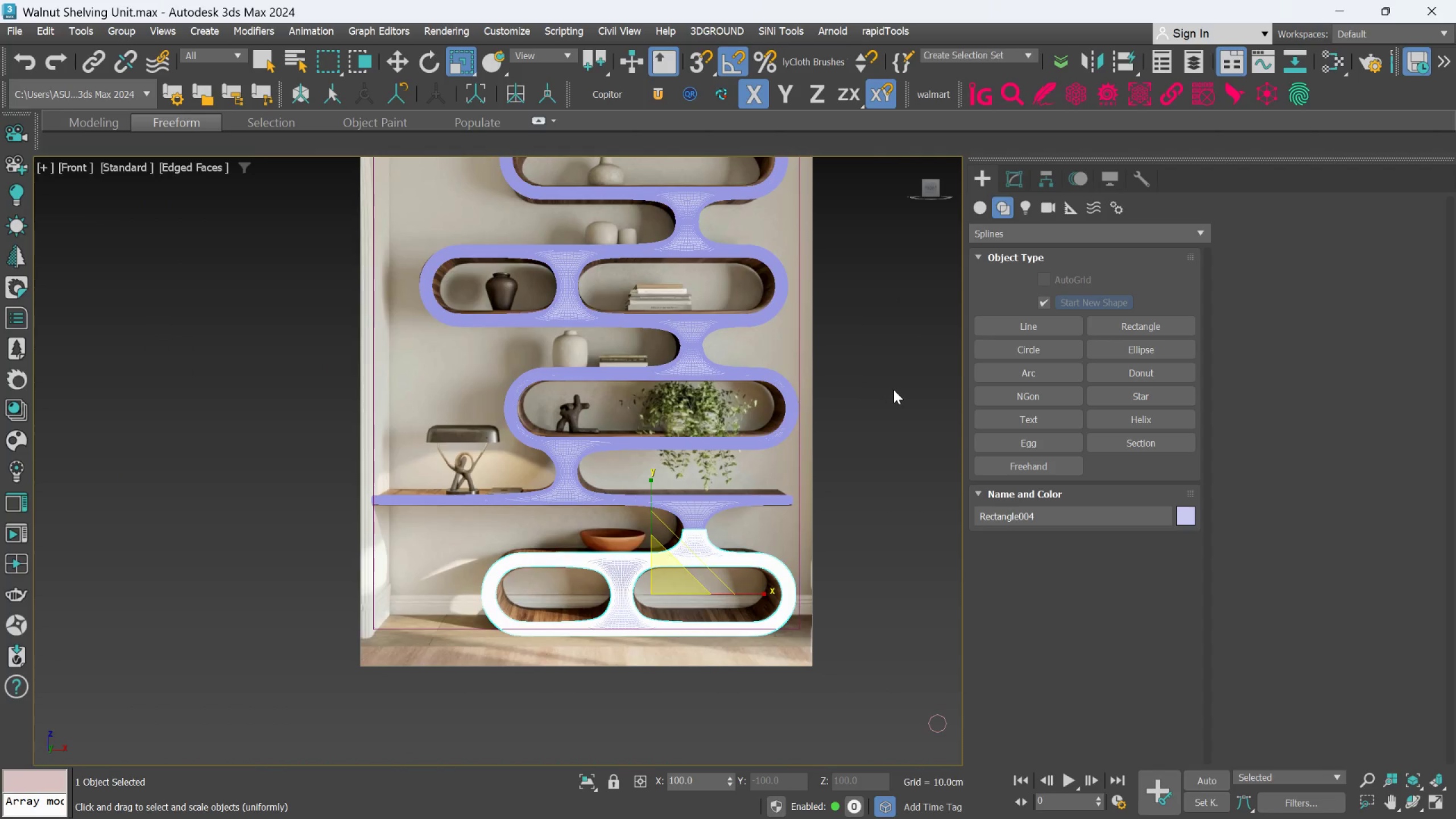 
left_click([896, 388])
 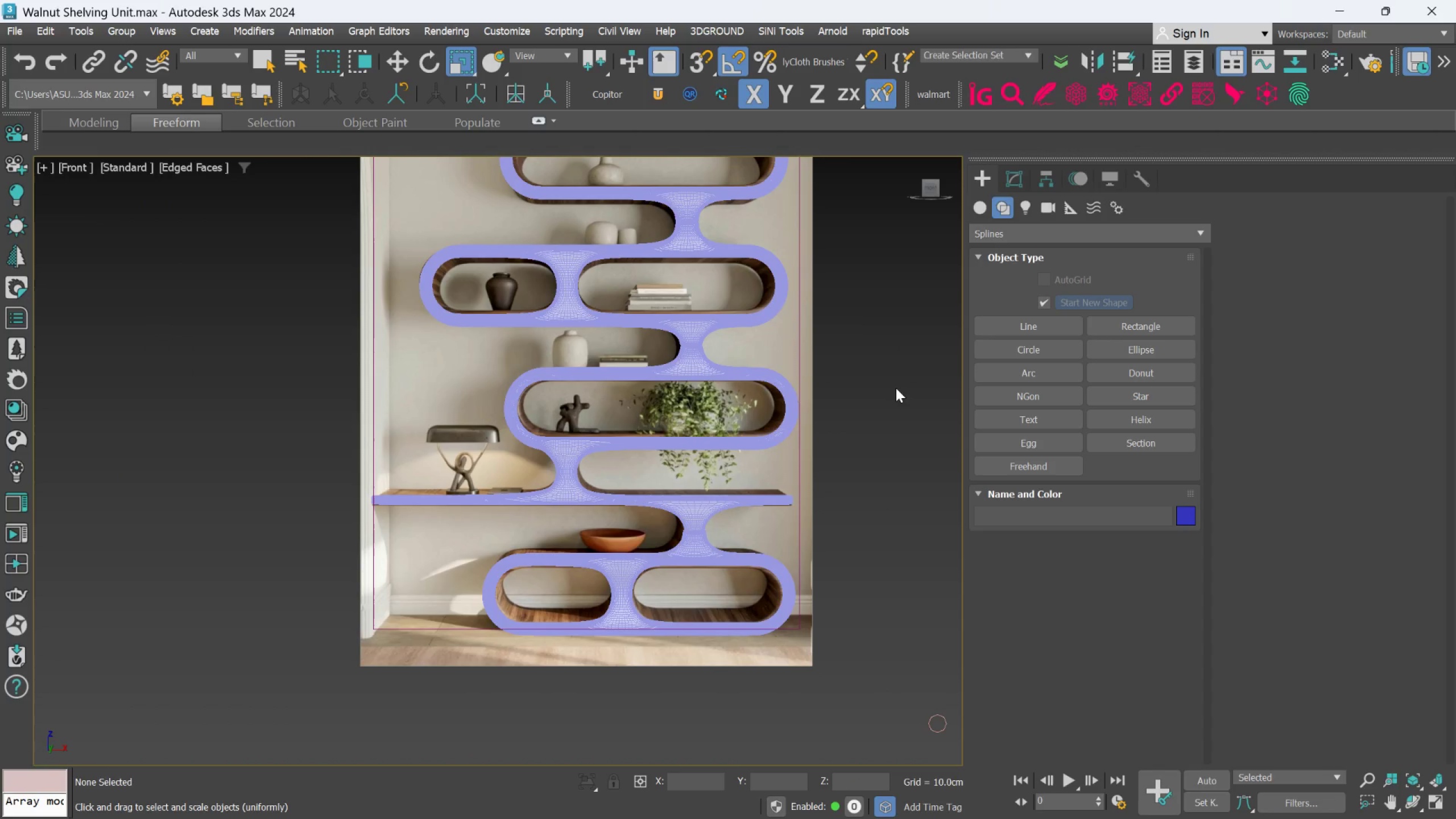 
key(F4)
 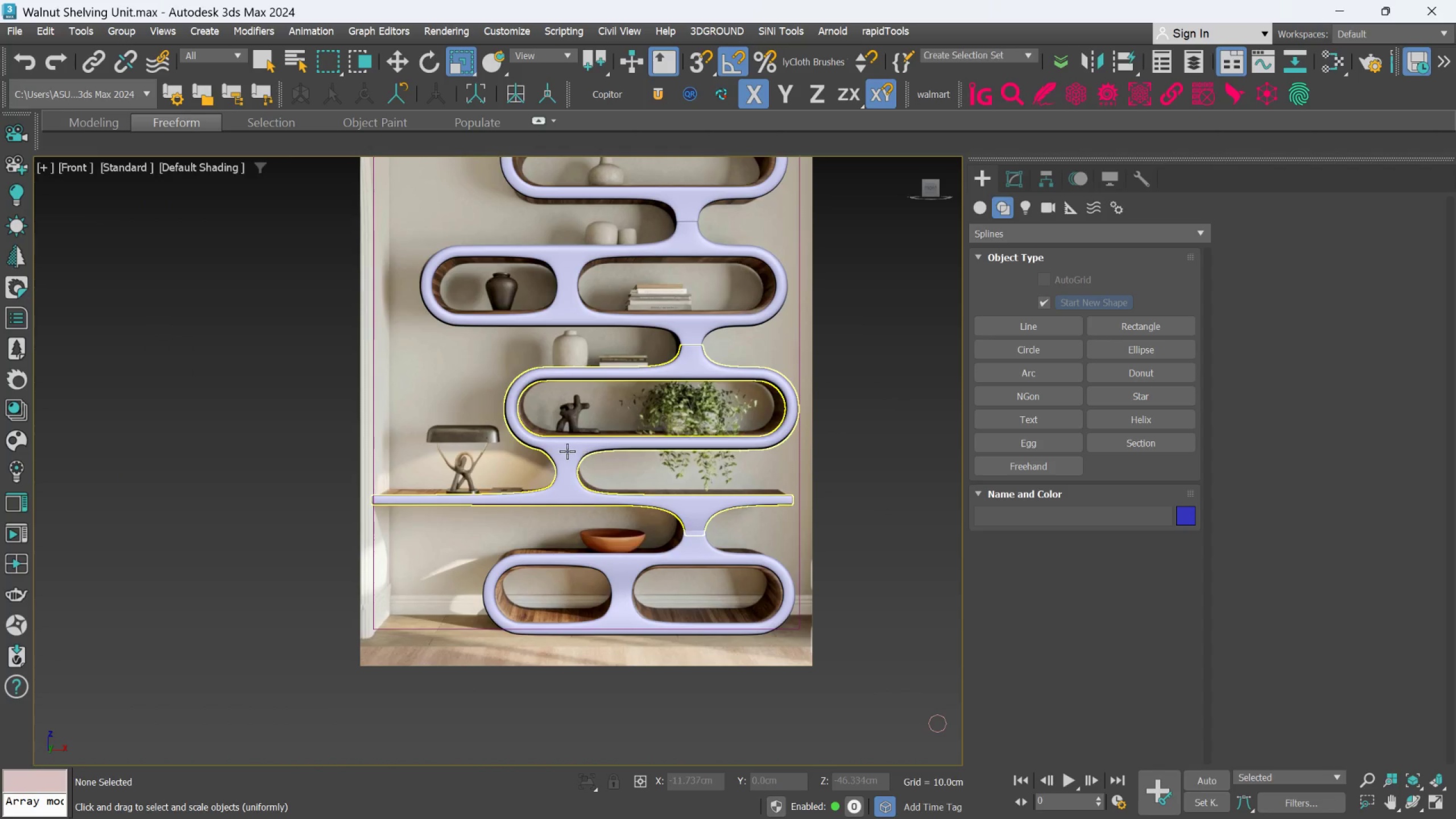 
left_click([566, 451])
 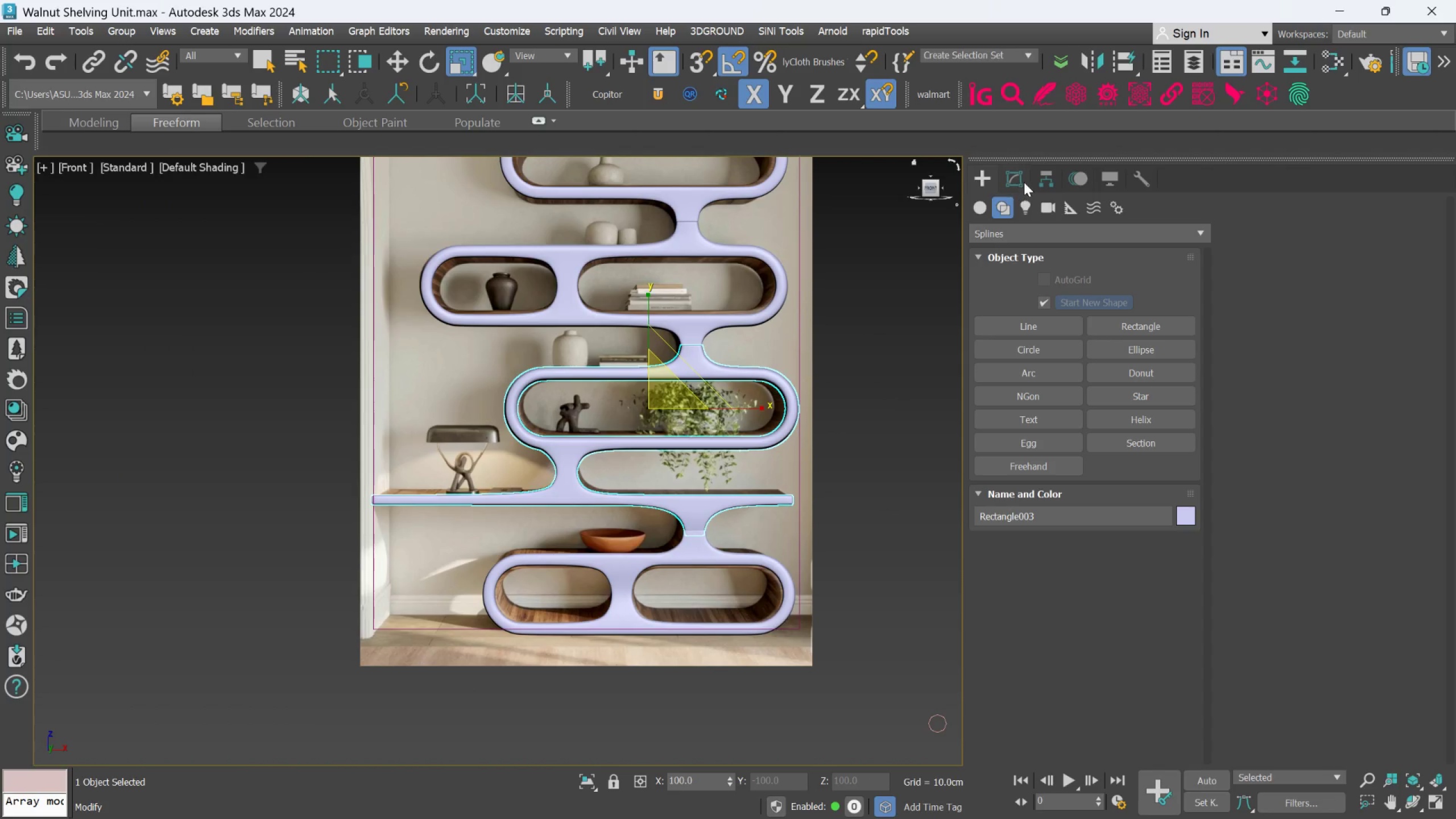 
left_click([1024, 182])
 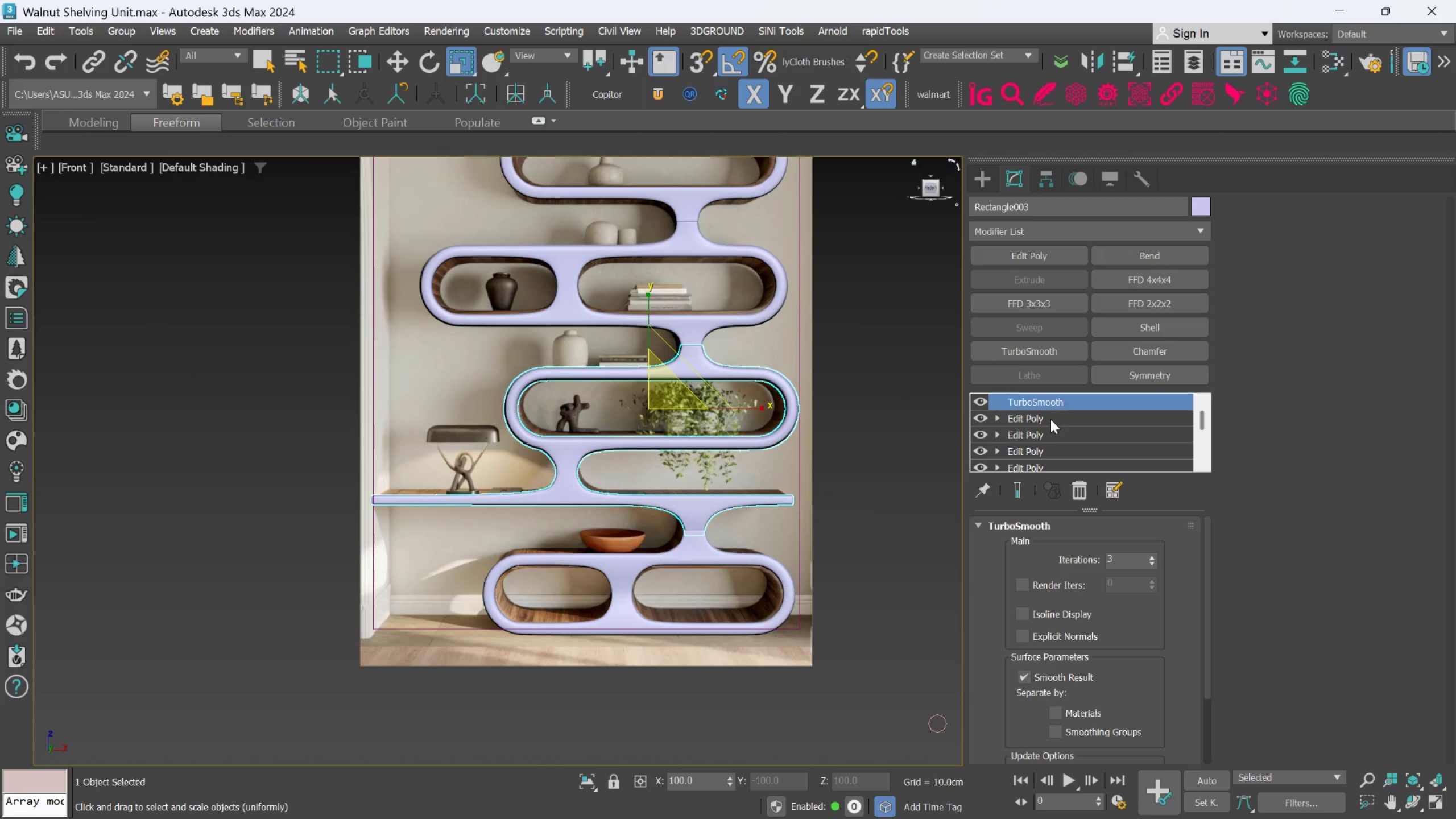 
left_click([1050, 420])
 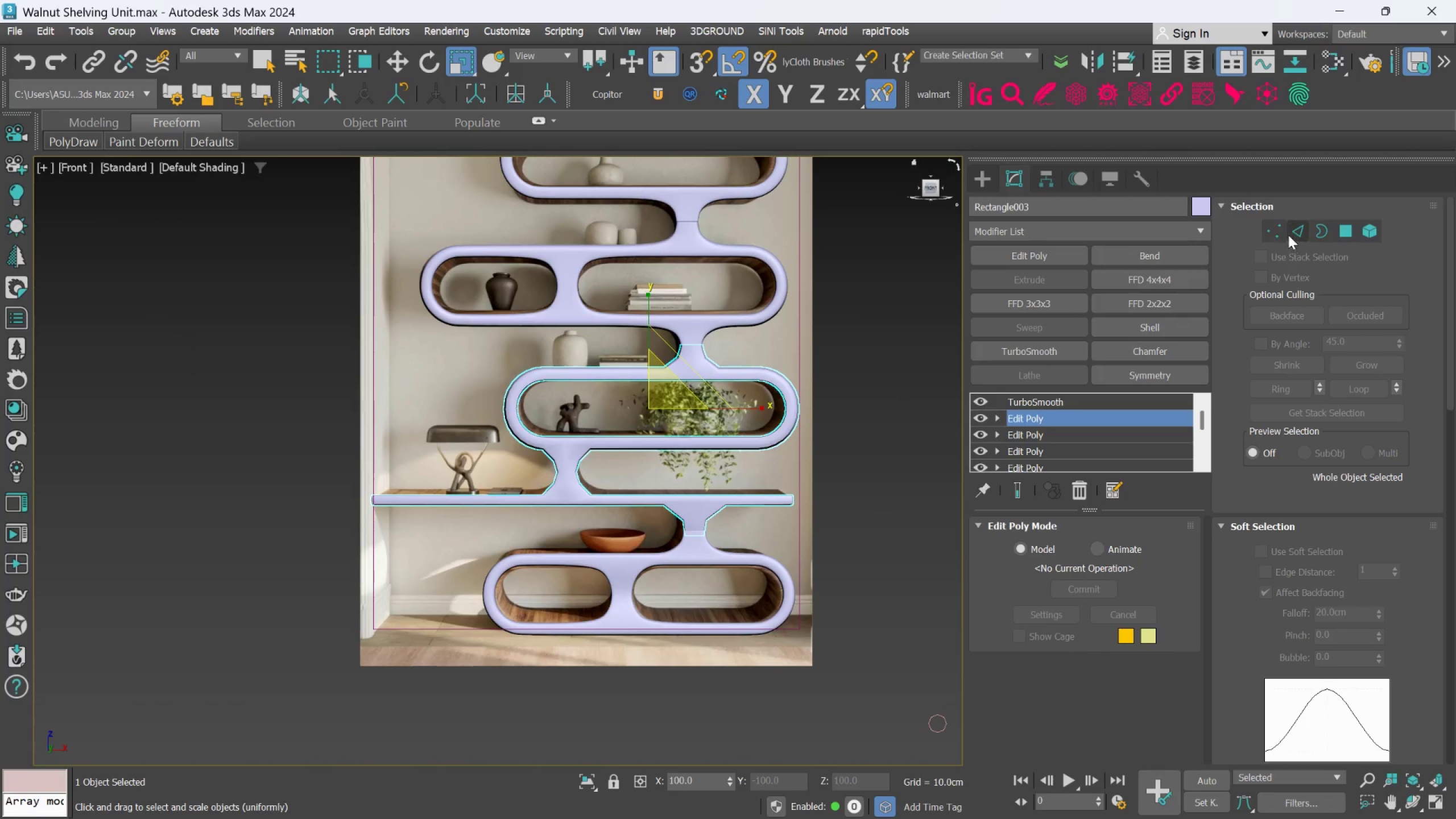 
left_click([1287, 234])
 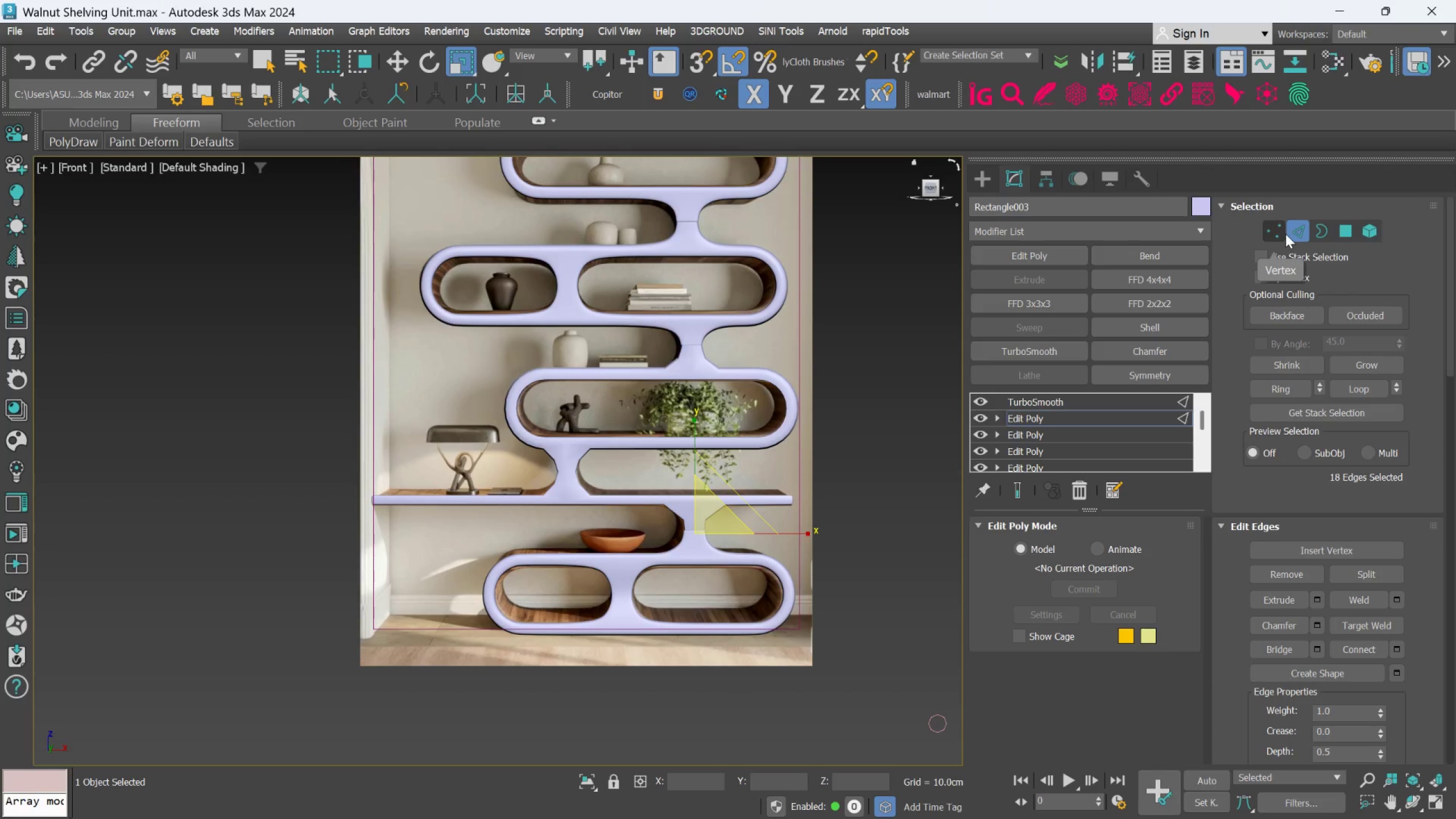 
left_click([1285, 234])
 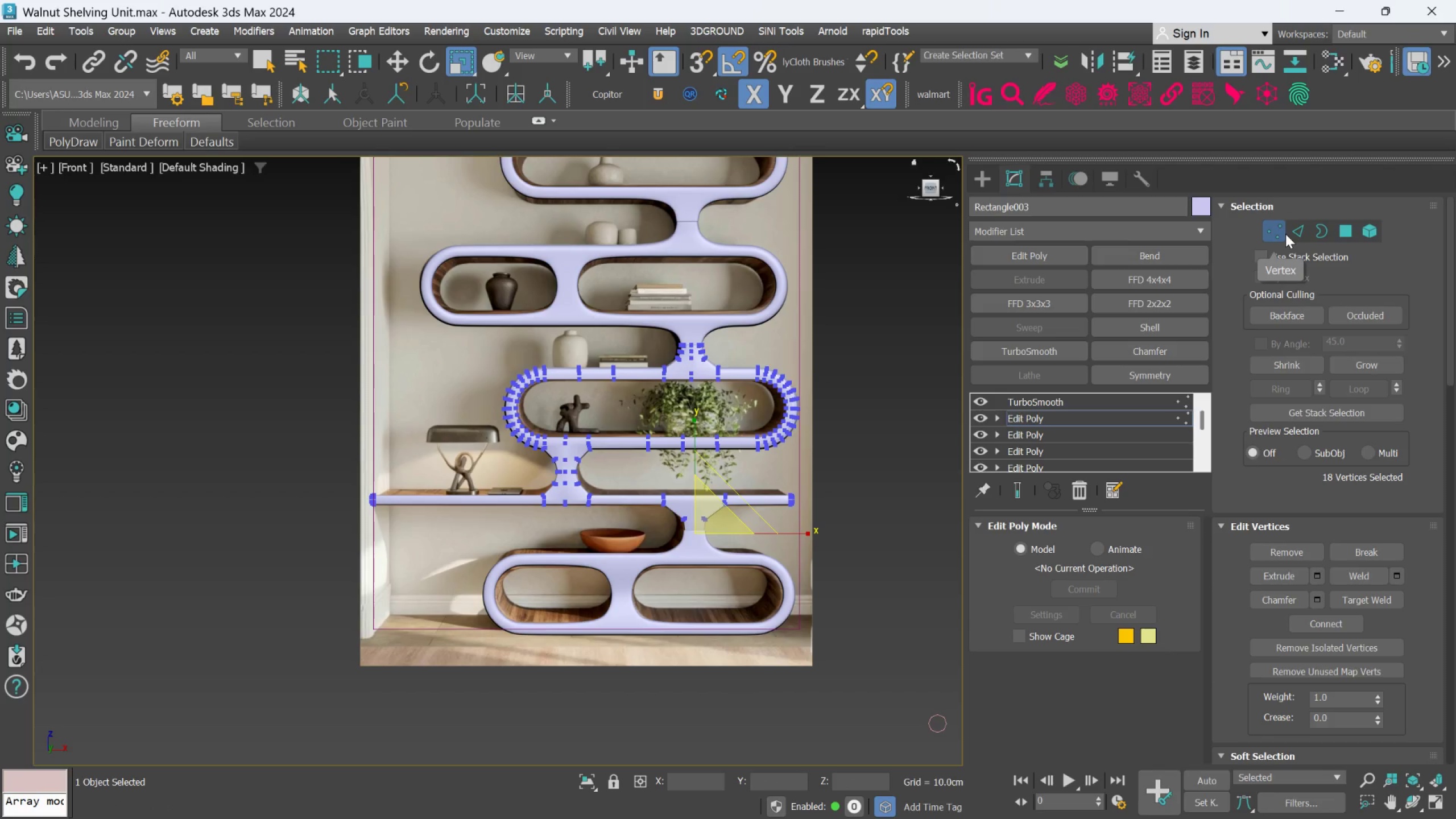 
key(F4)
 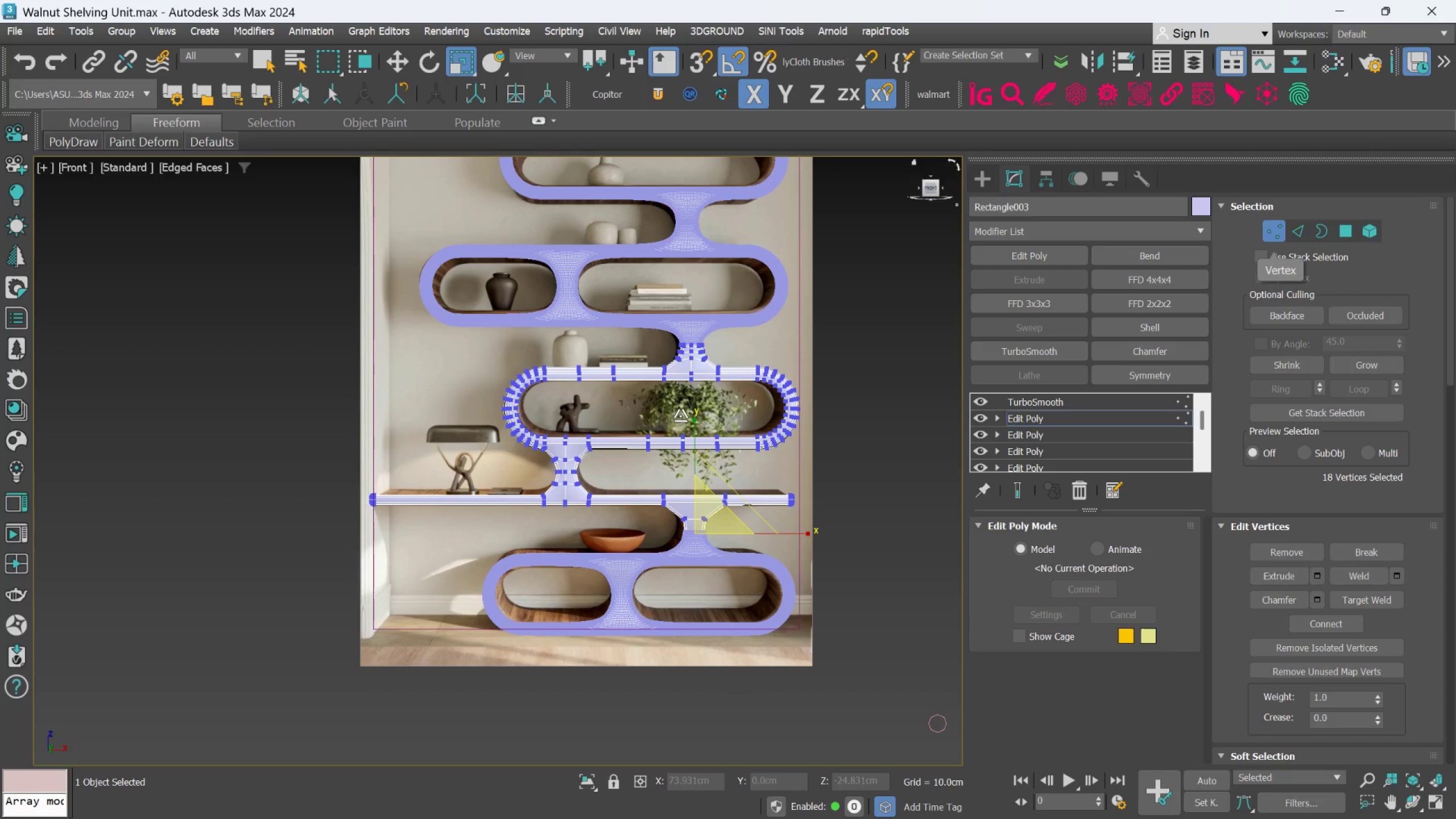 
scroll: coordinate [631, 454], scroll_direction: up, amount: 5.0
 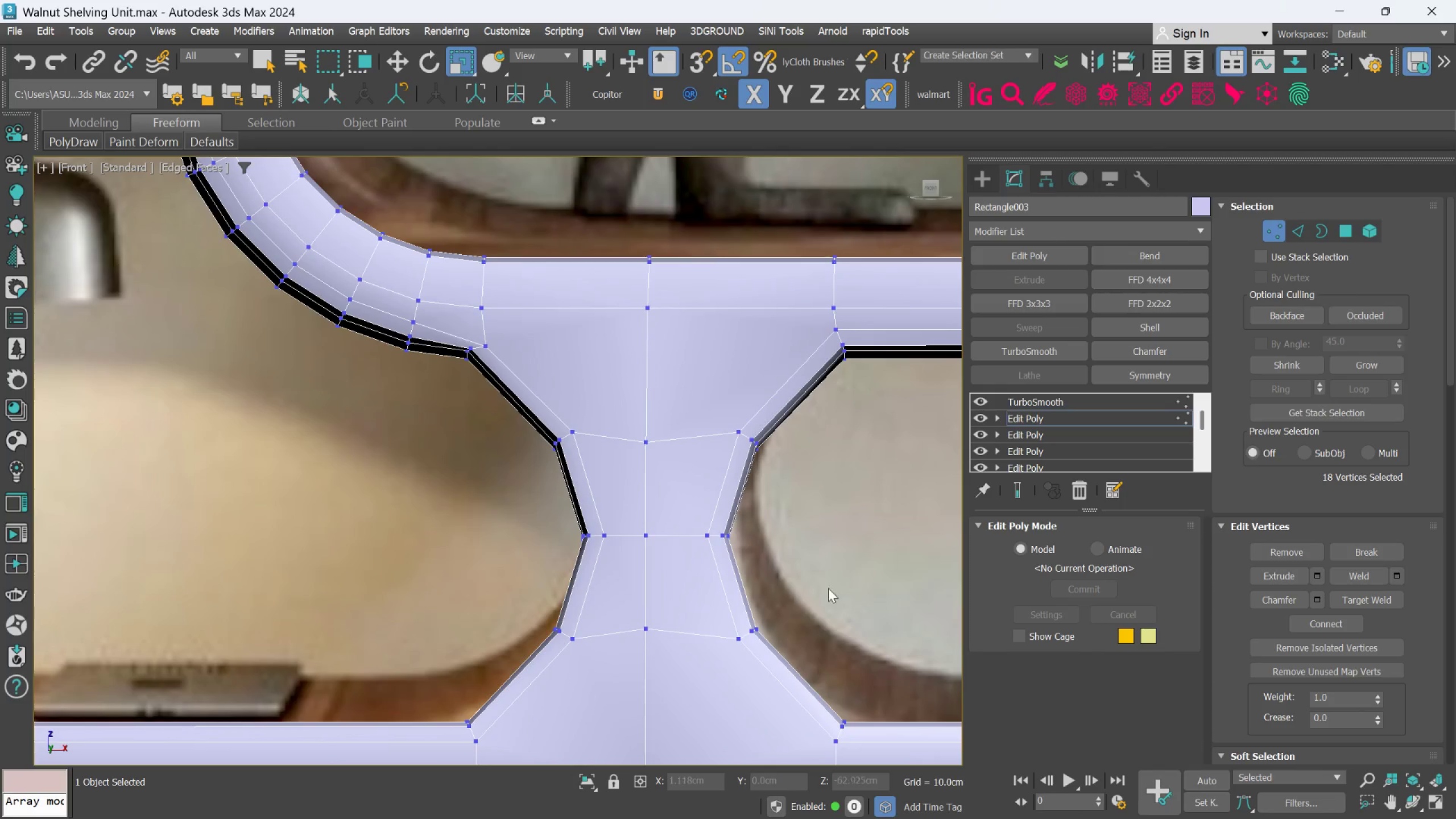 
left_click_drag(start_coordinate=[806, 602], to_coordinate=[500, 497])
 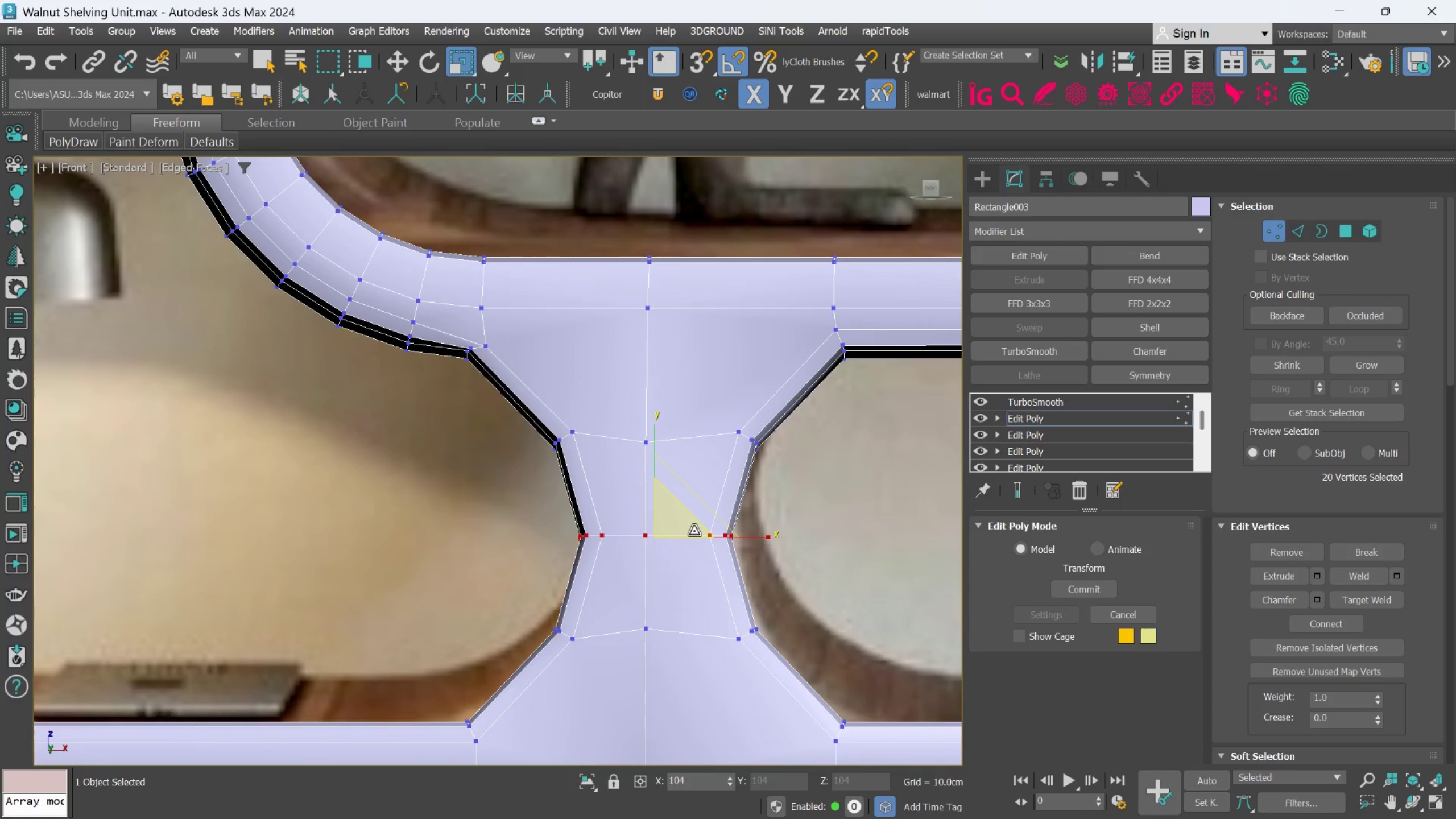 
left_click([1021, 497])
 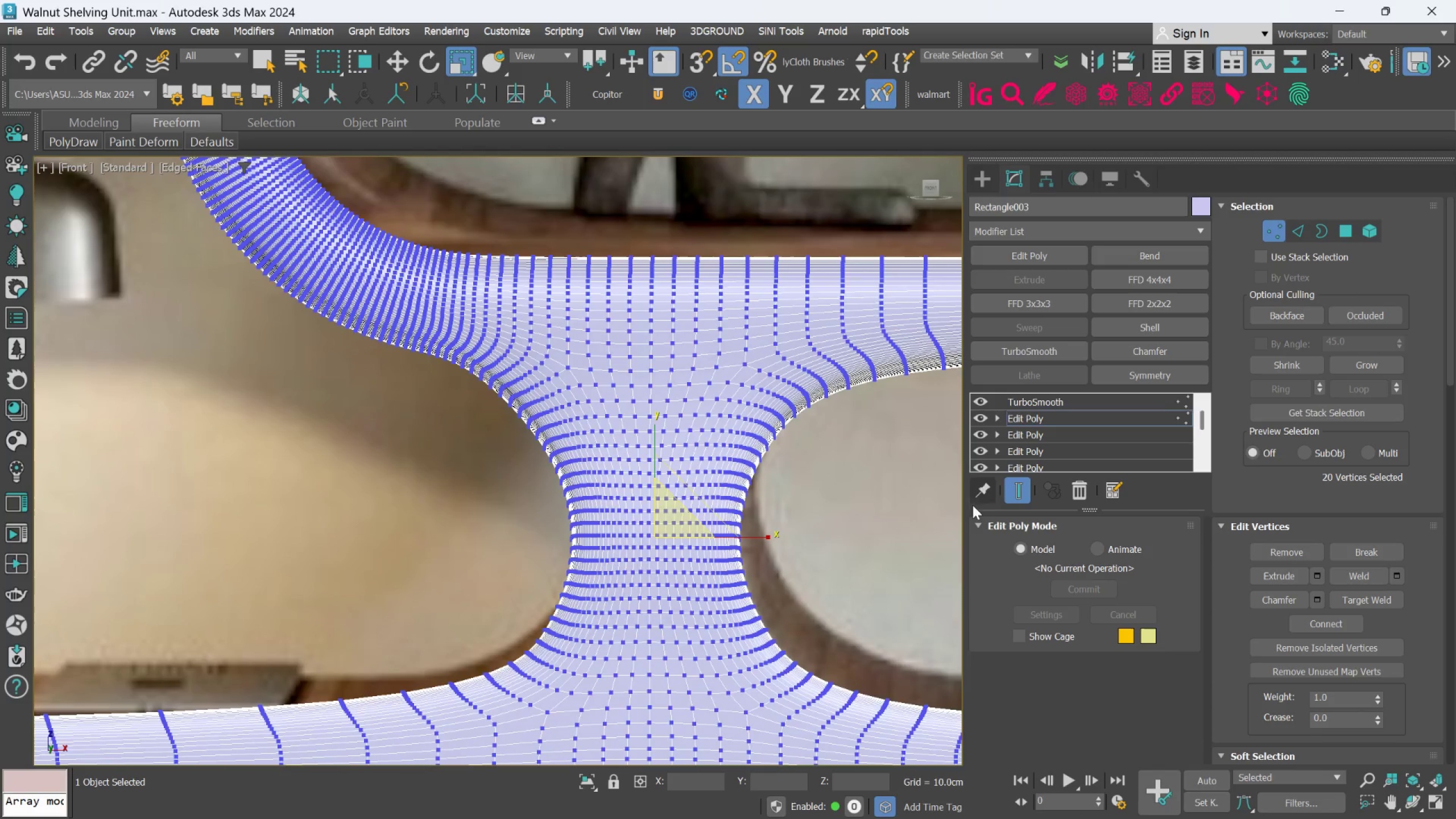 
scroll: coordinate [797, 523], scroll_direction: down, amount: 3.0
 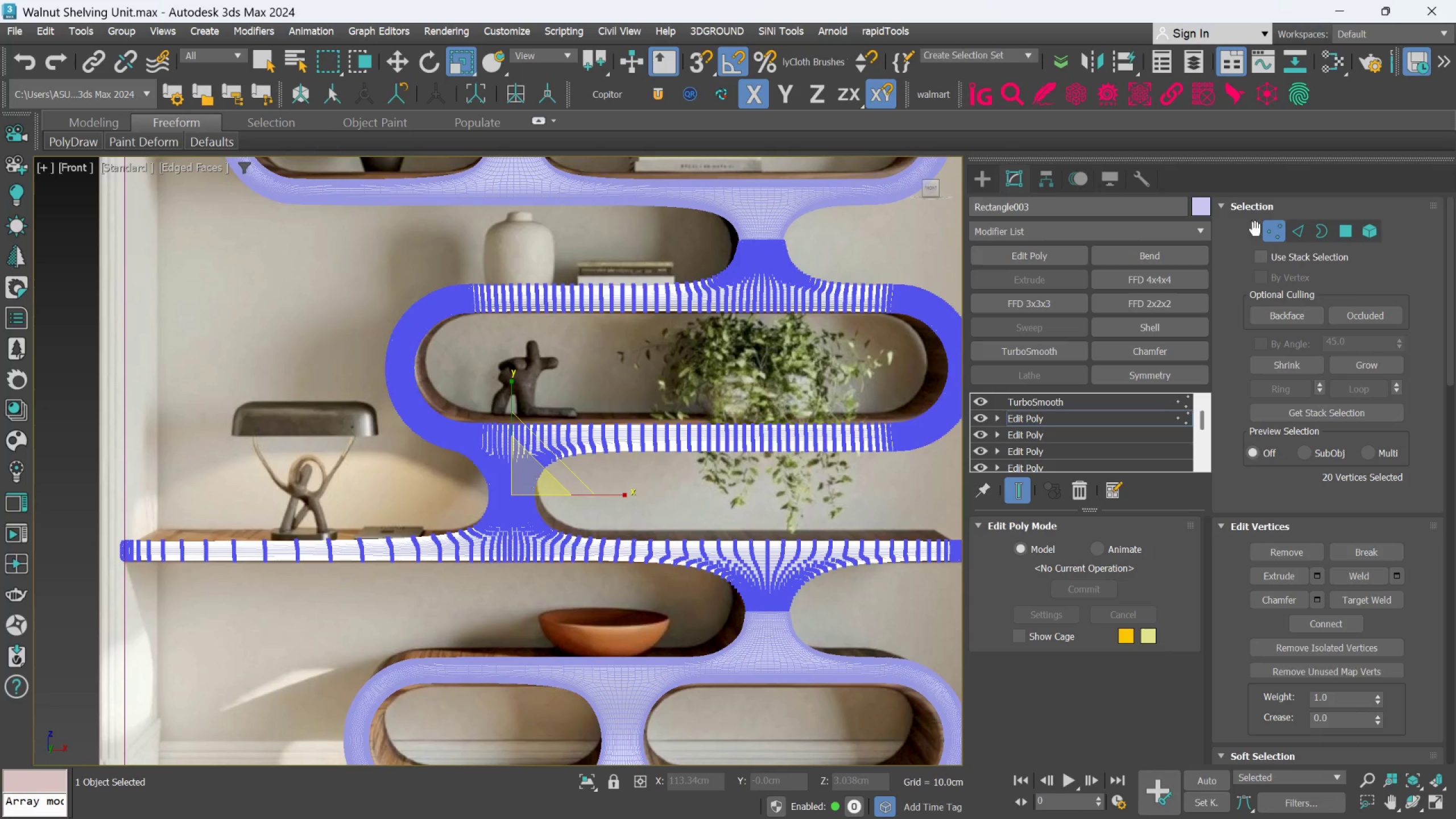 
left_click([1269, 229])
 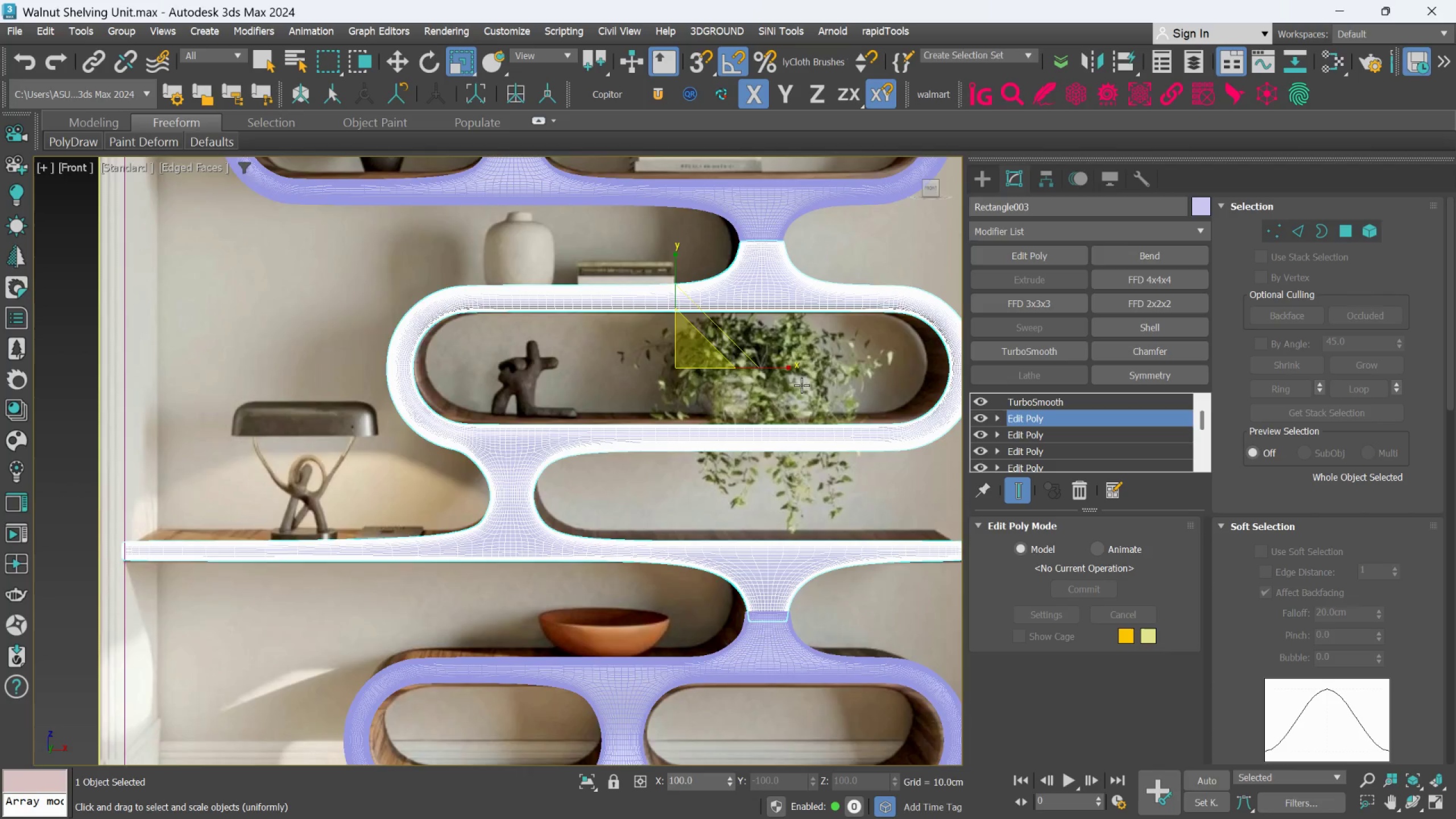 
scroll: coordinate [769, 386], scroll_direction: down, amount: 3.0
 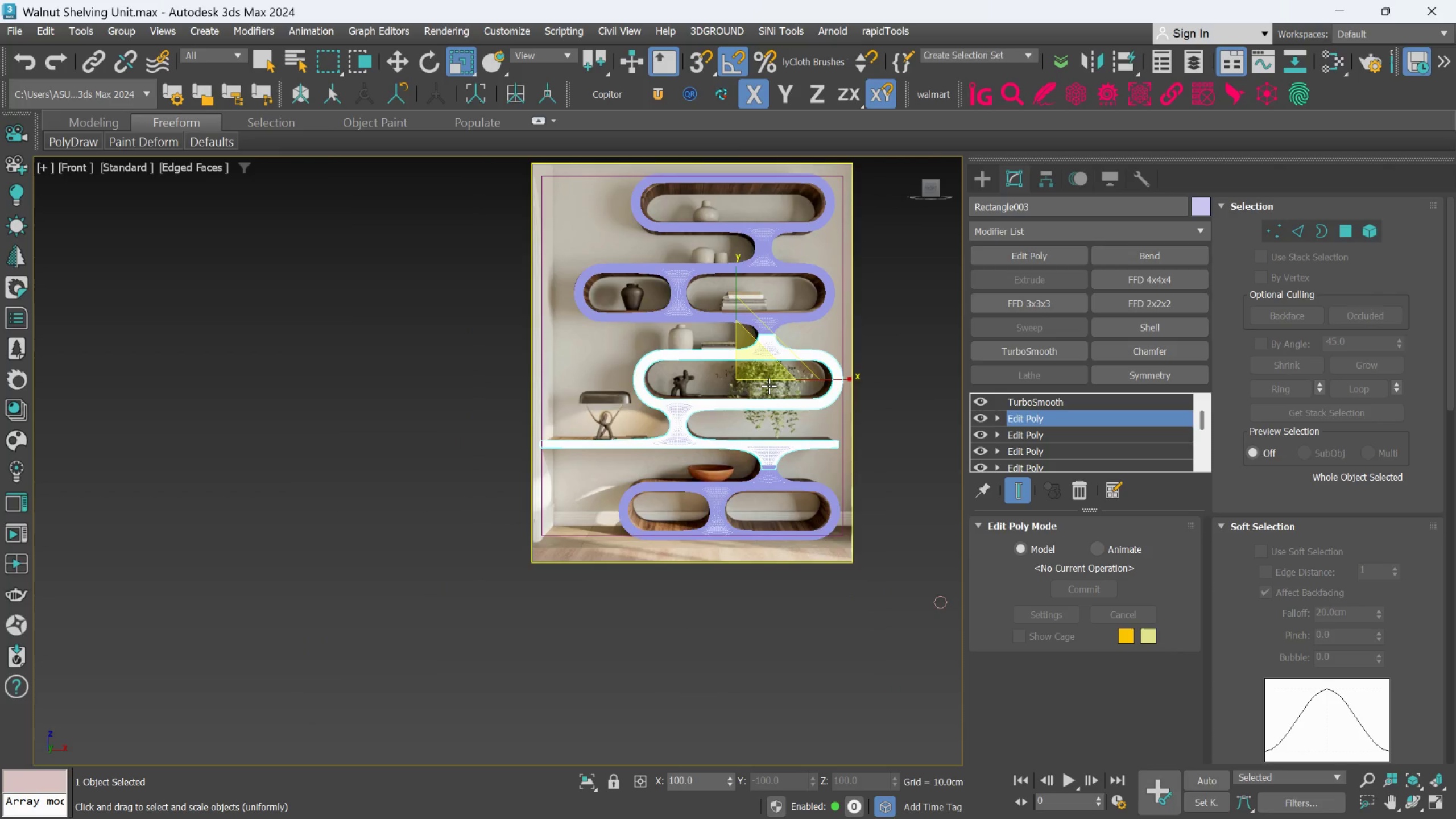 
key(F4)
 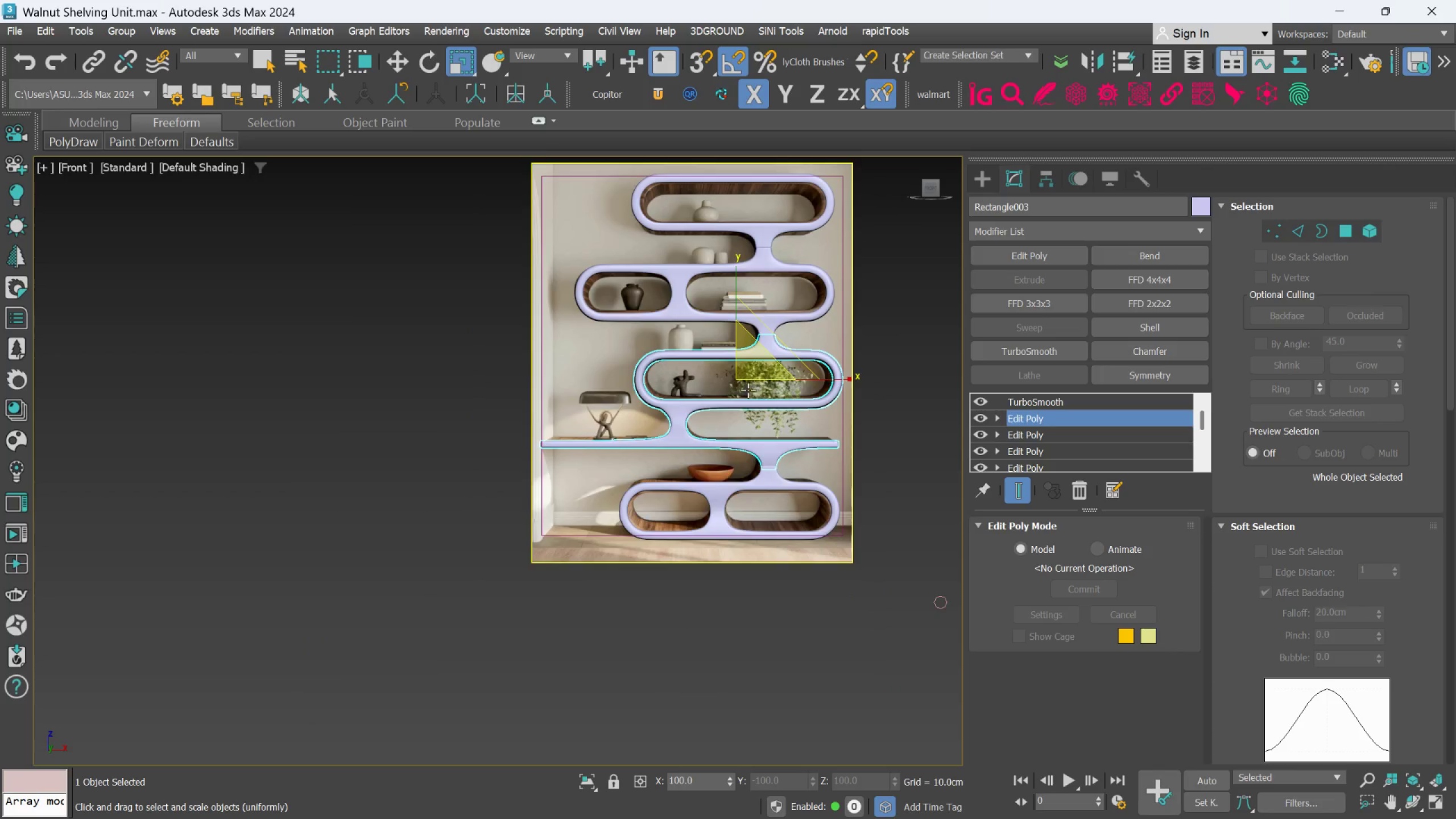 
scroll: coordinate [748, 390], scroll_direction: down, amount: 1.0
 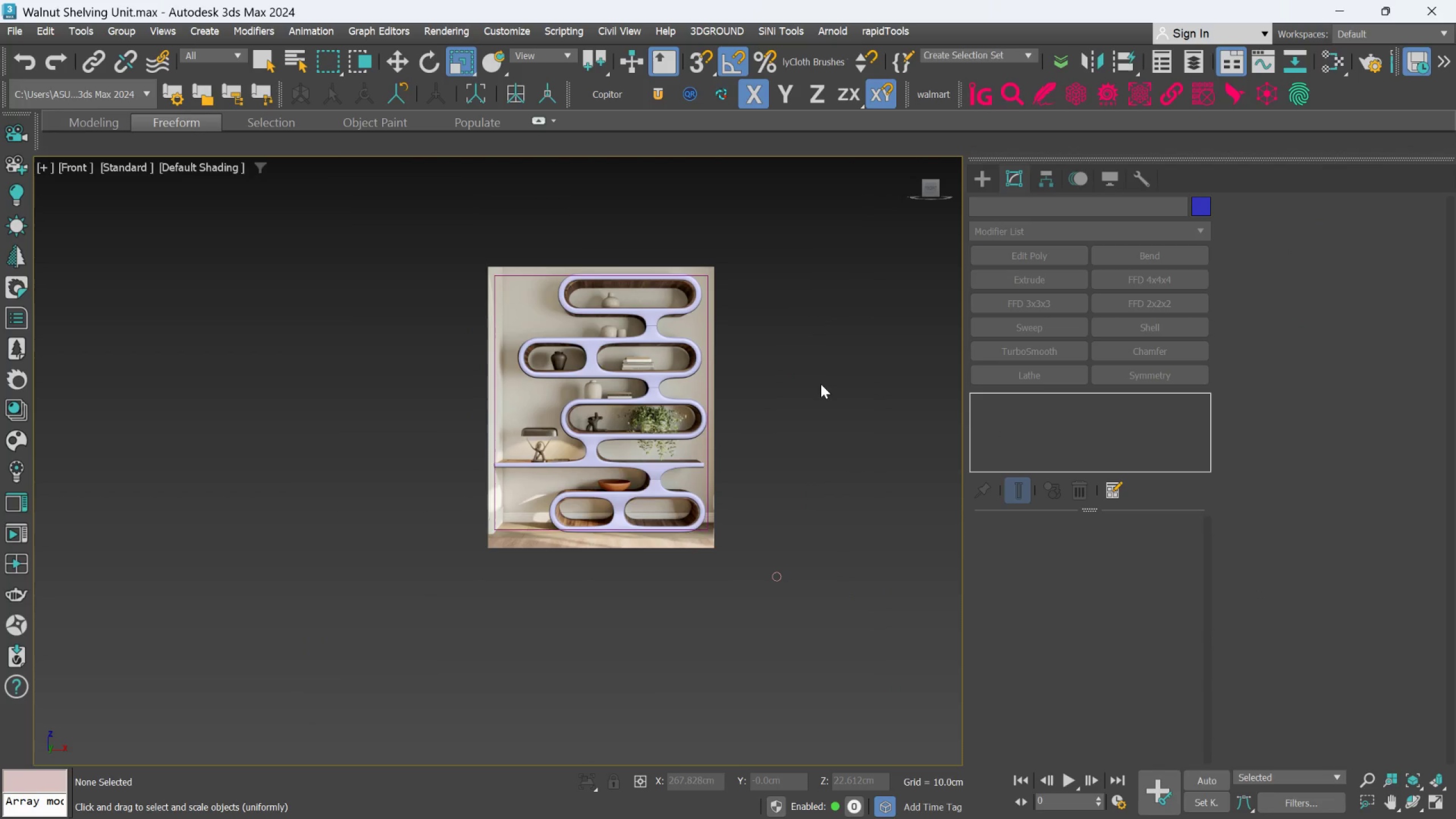 
key(F)
 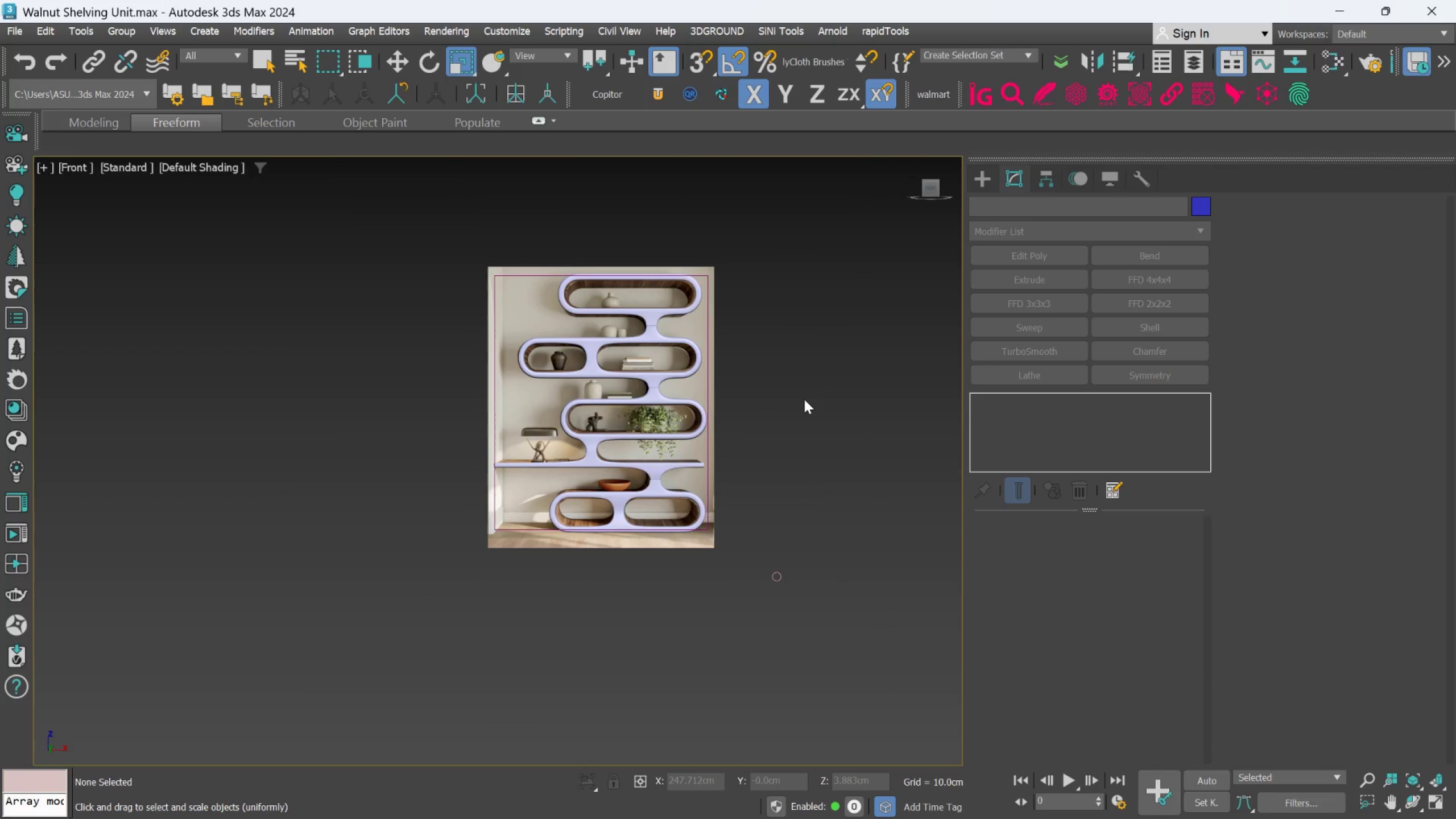 
wait(6.16)
 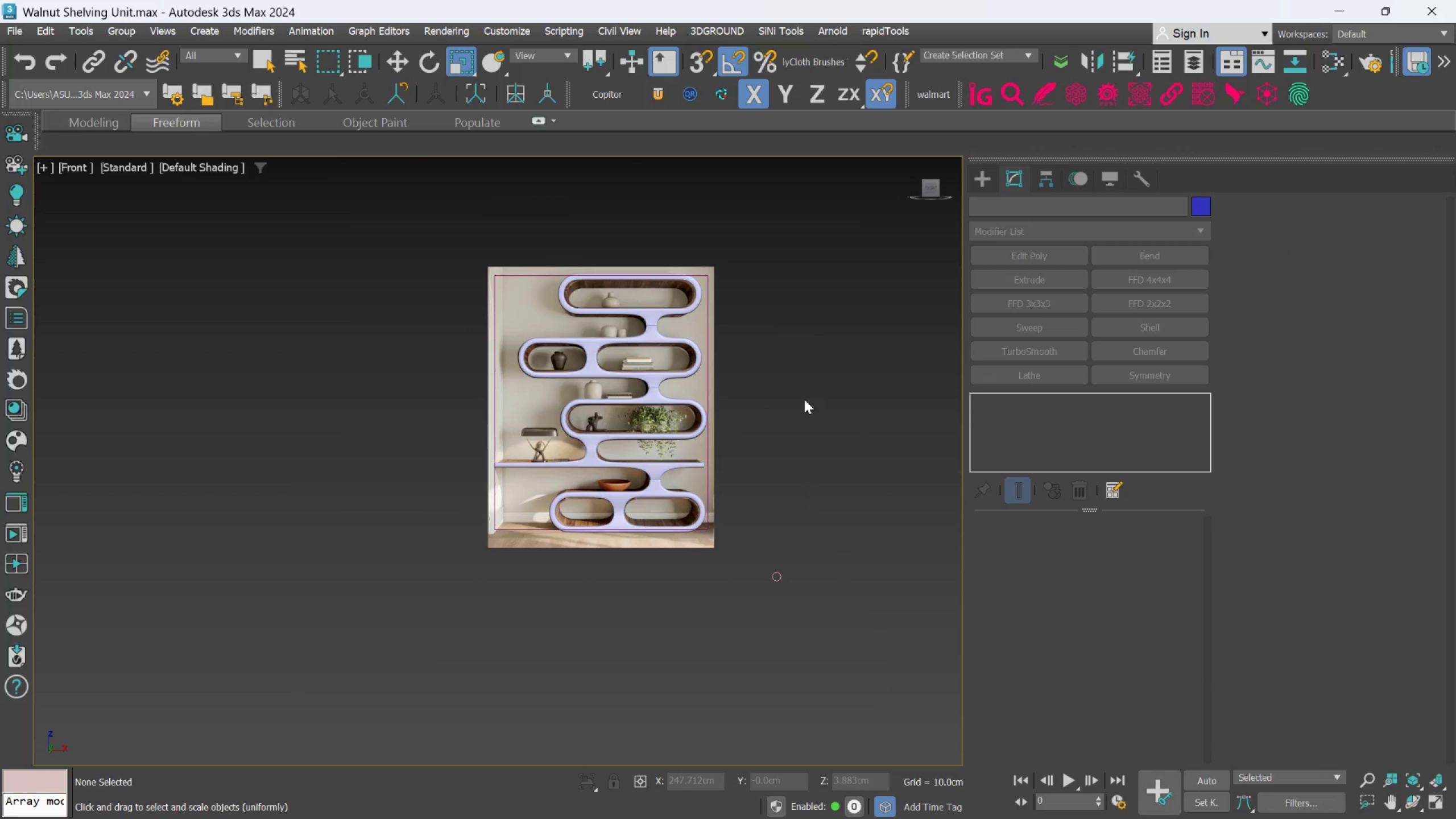 
scroll: coordinate [595, 500], scroll_direction: up, amount: 5.0
 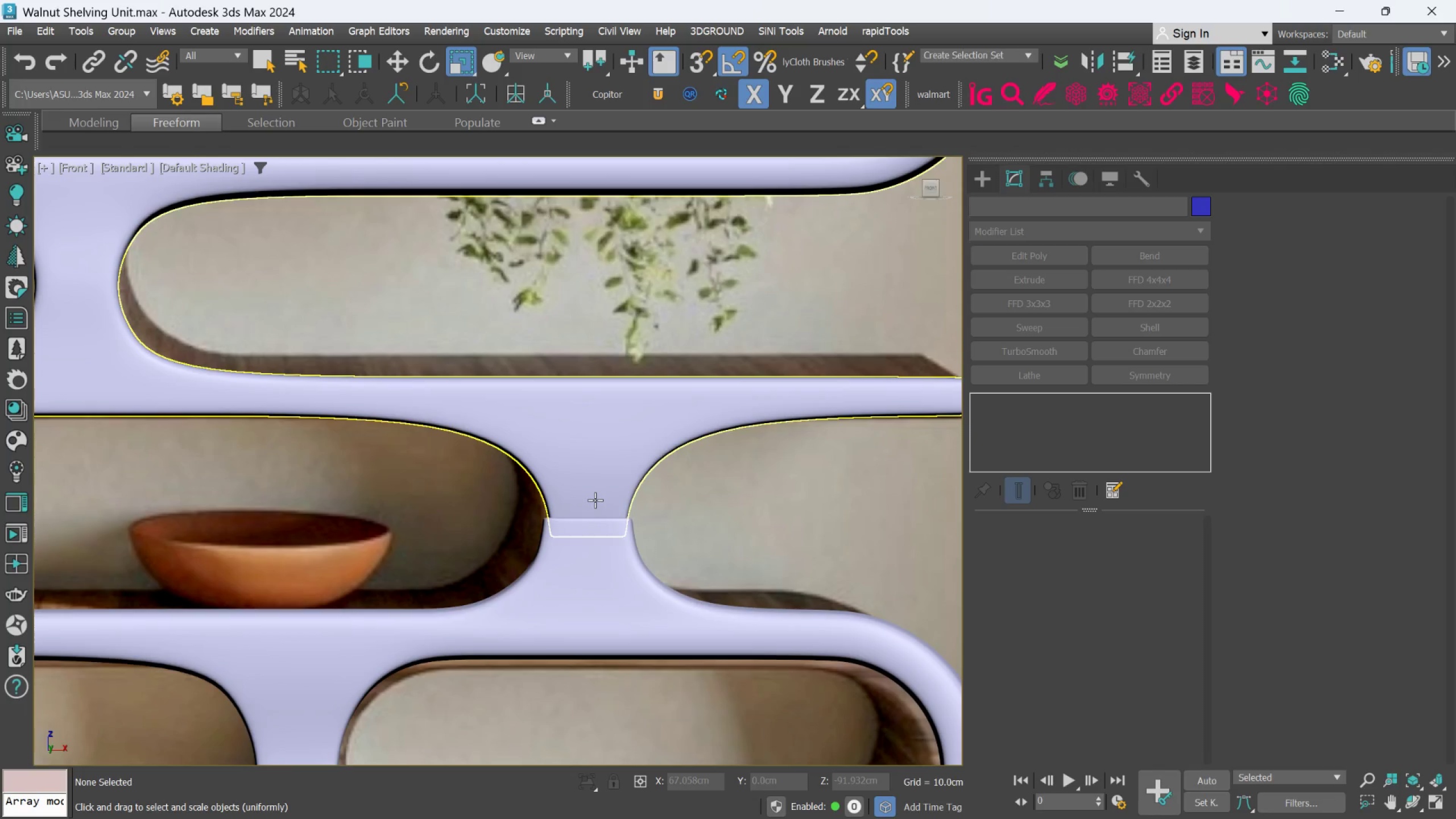 
left_click([595, 500])
 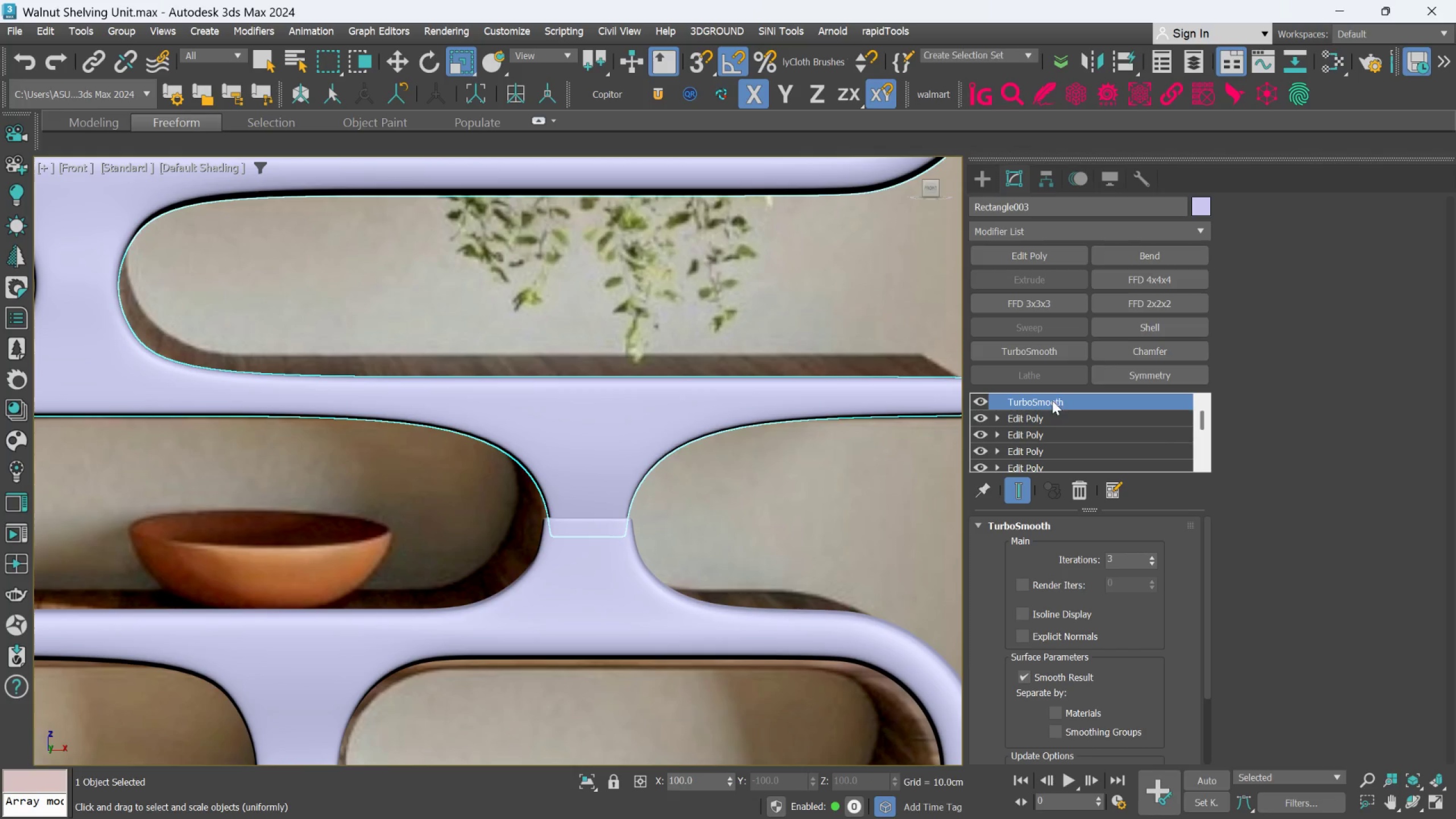 
left_click([1048, 415])
 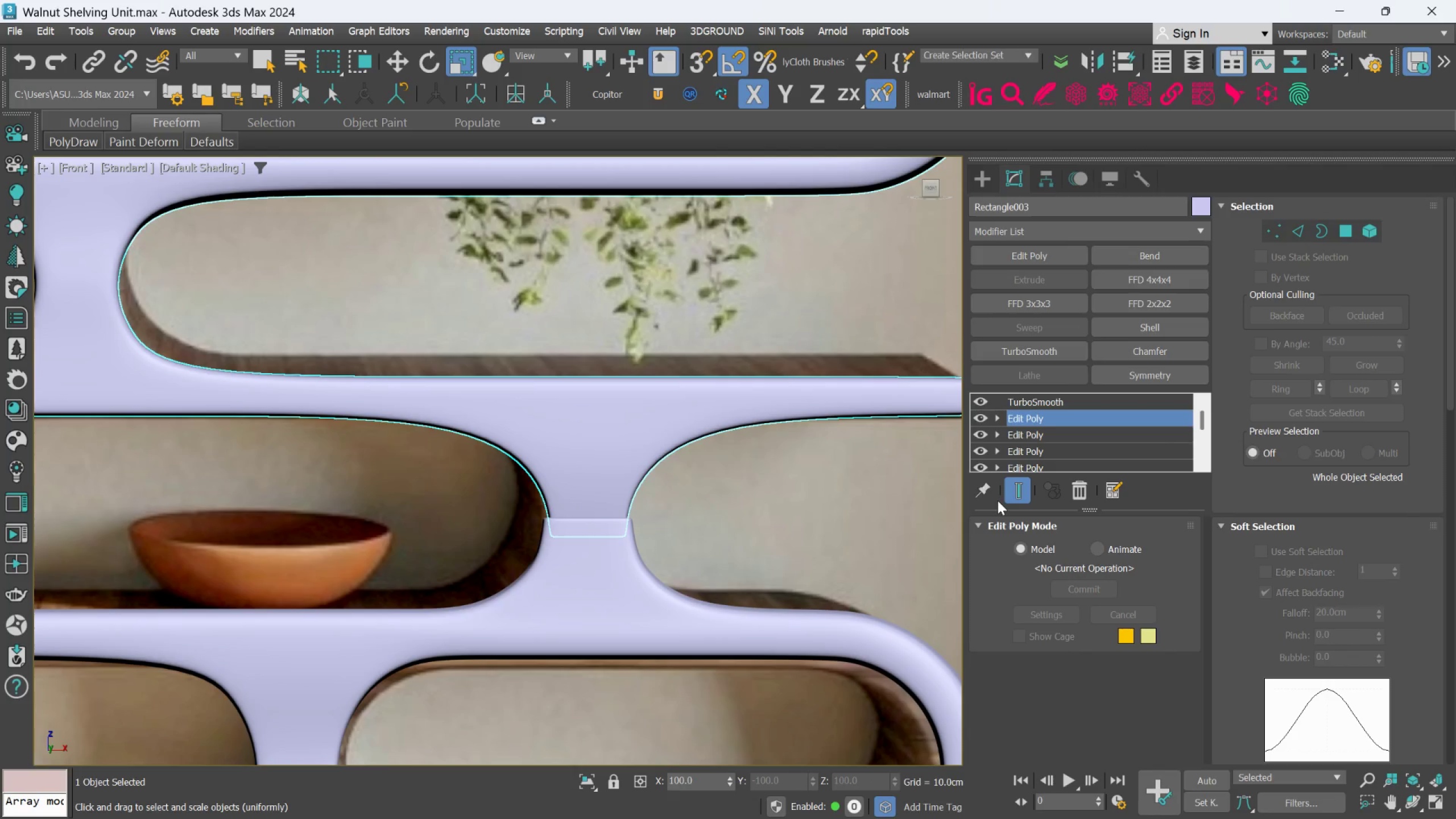 
left_click([1020, 499])
 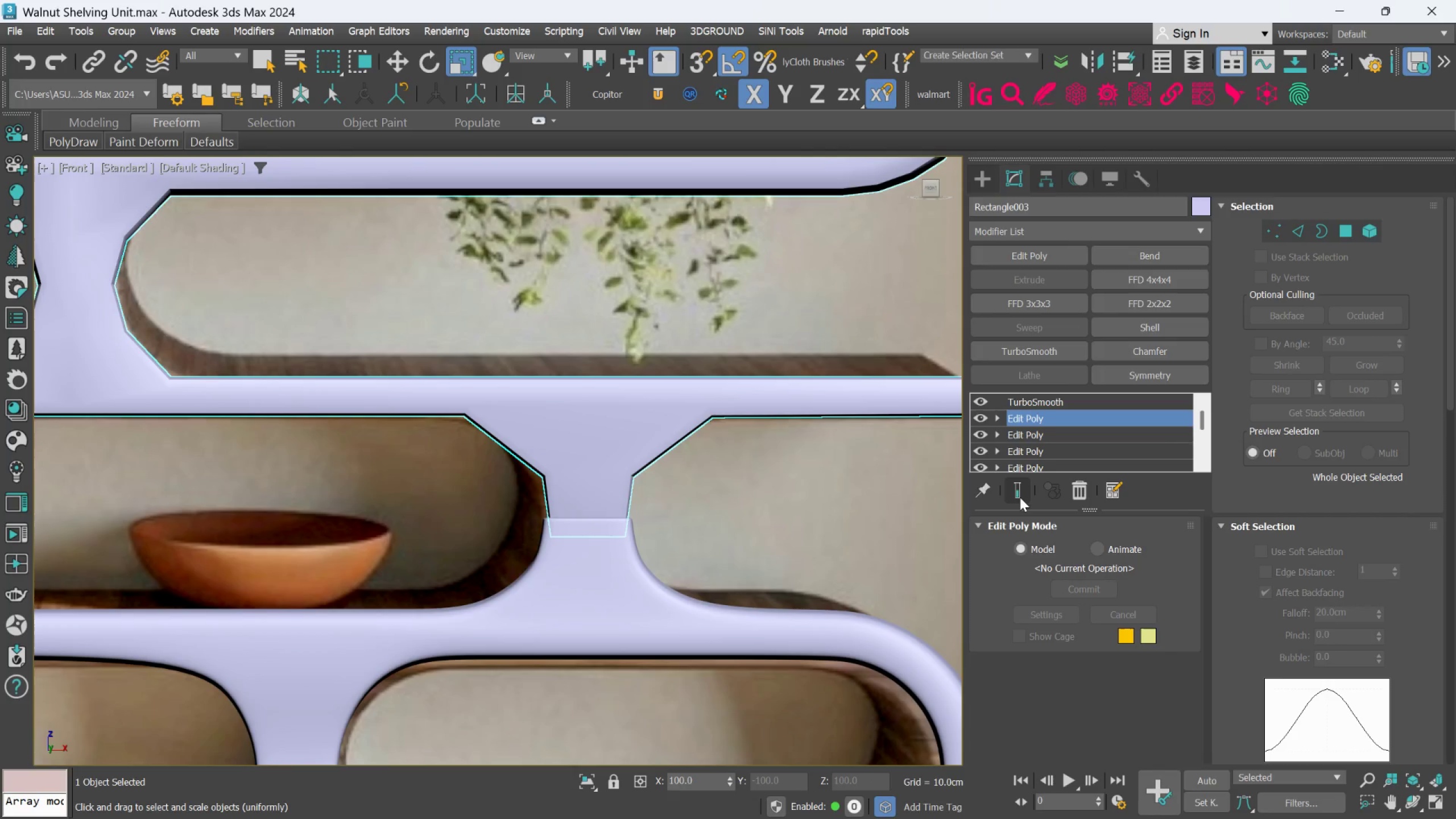 
type(4455)
 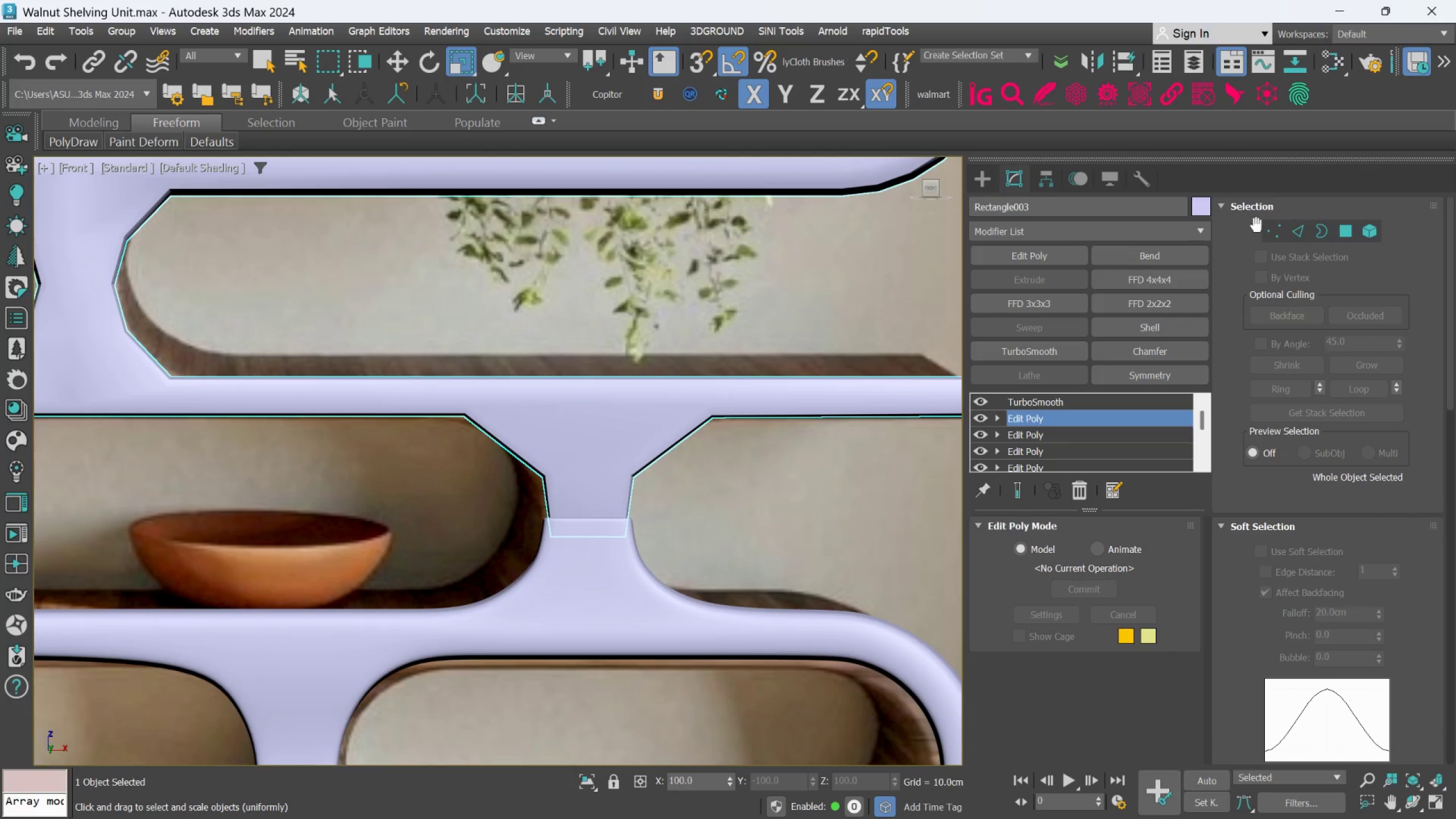 
left_click([1276, 232])
 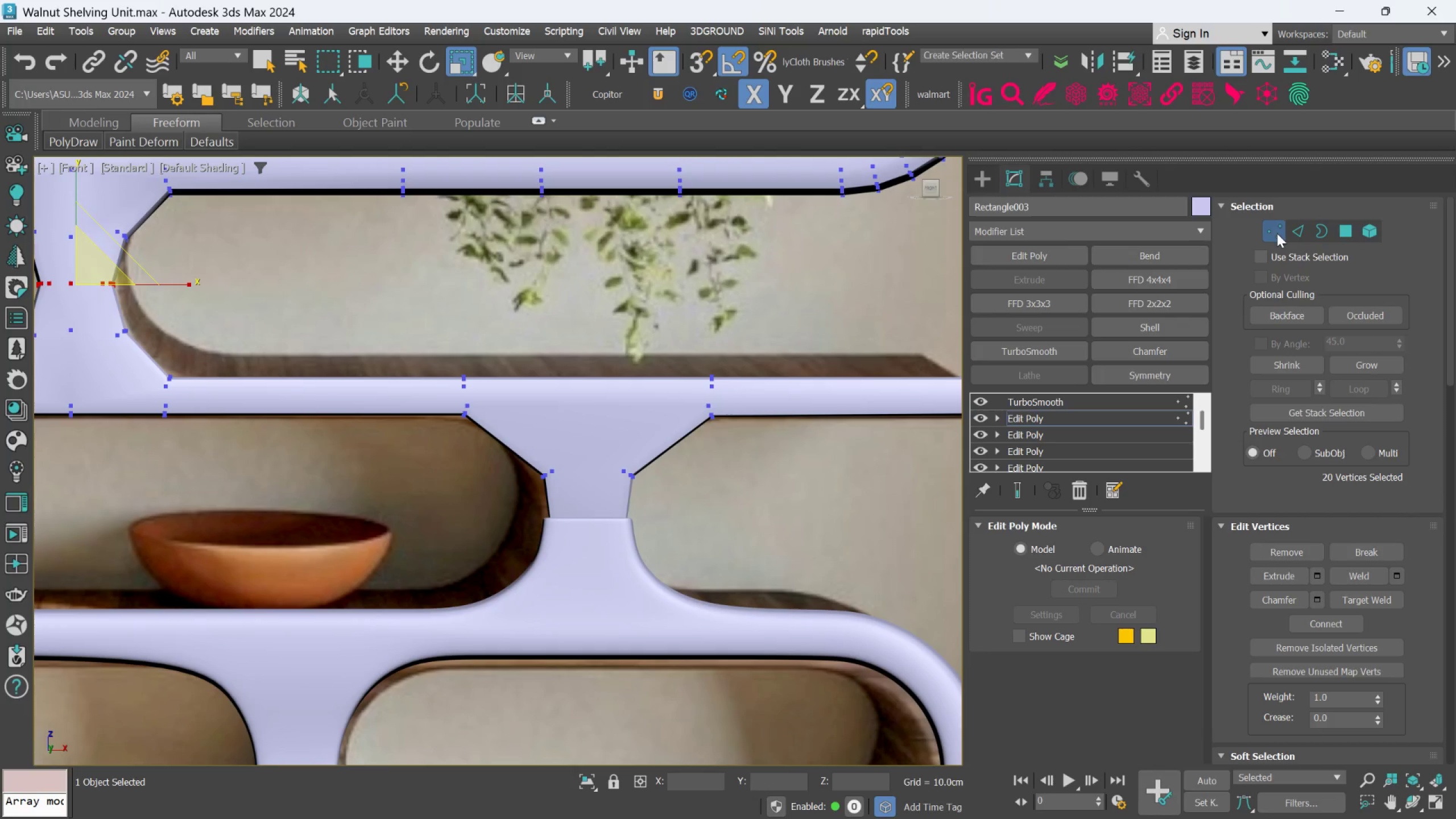 
key(F4)
 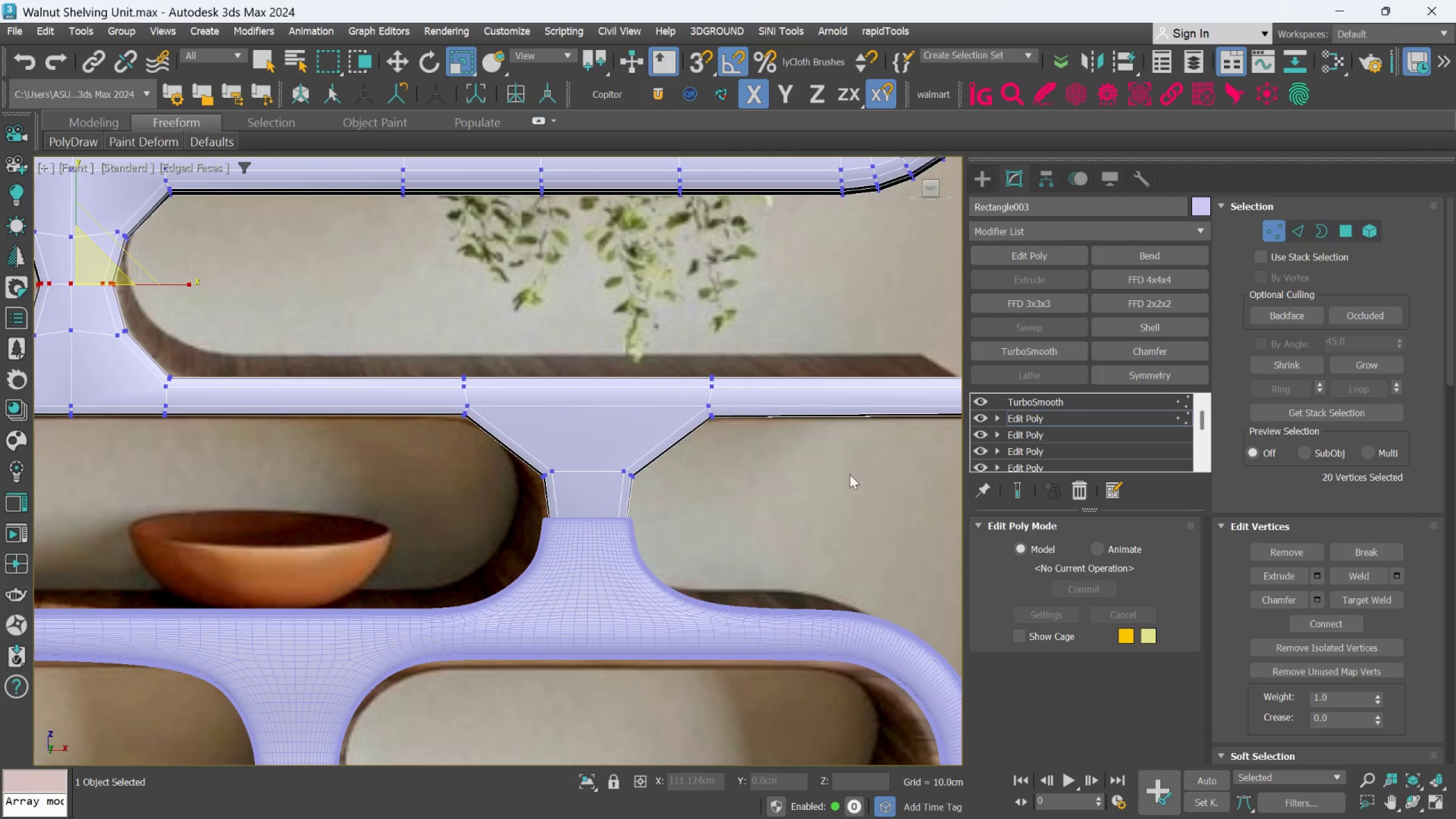 
scroll: coordinate [692, 488], scroll_direction: up, amount: 2.0
 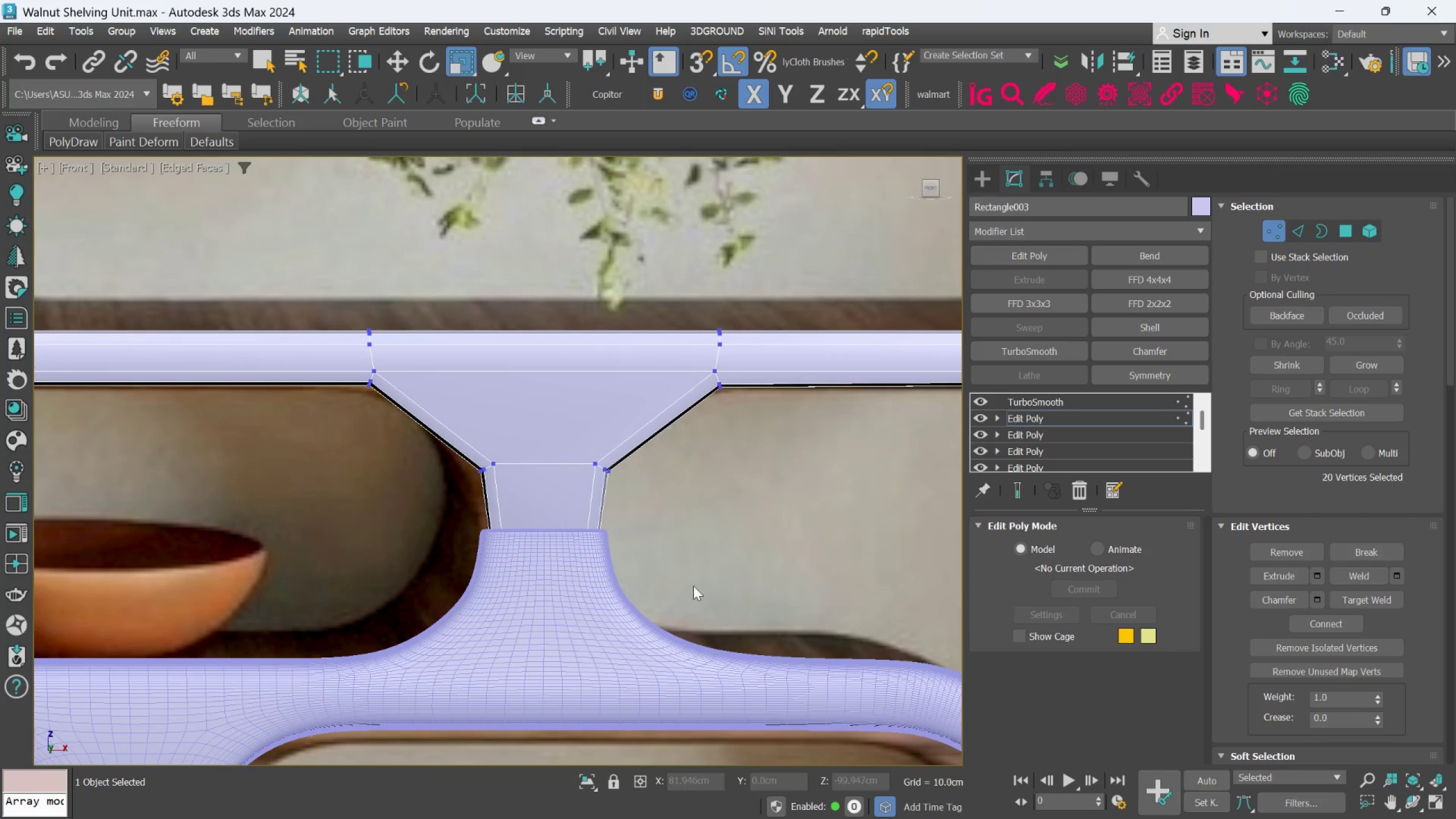 
left_click_drag(start_coordinate=[684, 596], to_coordinate=[405, 436])
 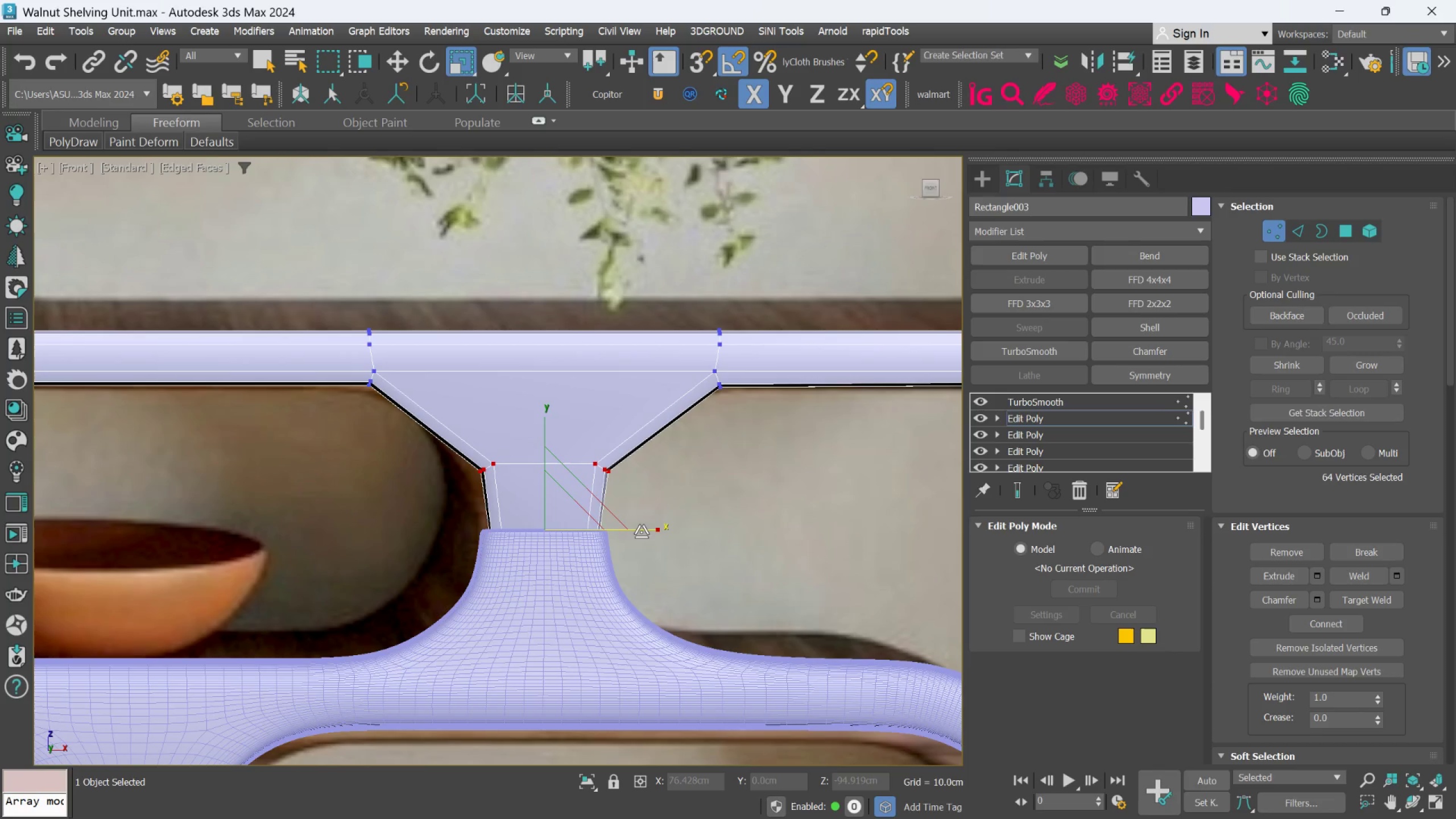 
left_click([641, 532])
 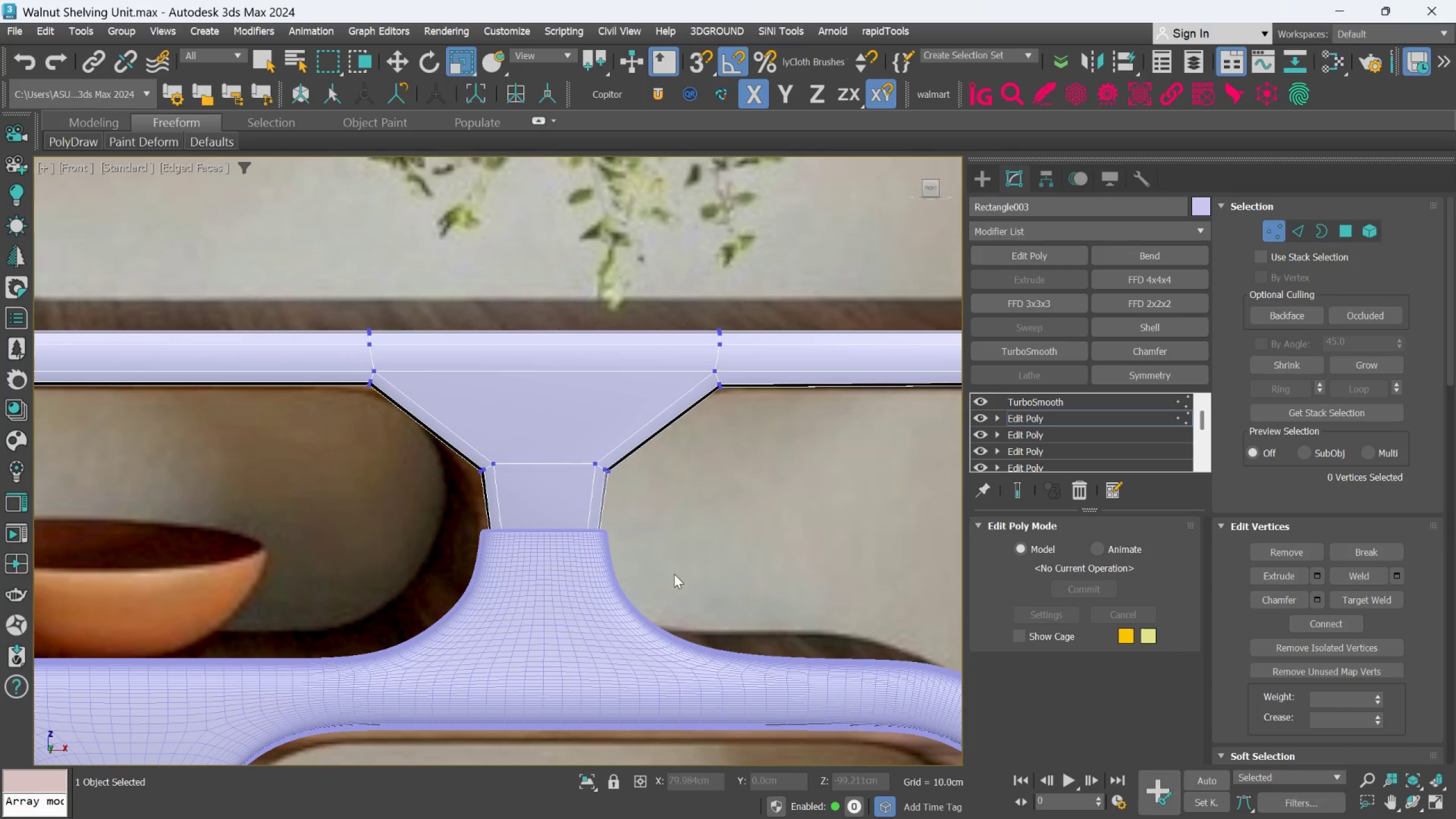 
left_click_drag(start_coordinate=[681, 606], to_coordinate=[436, 479])
 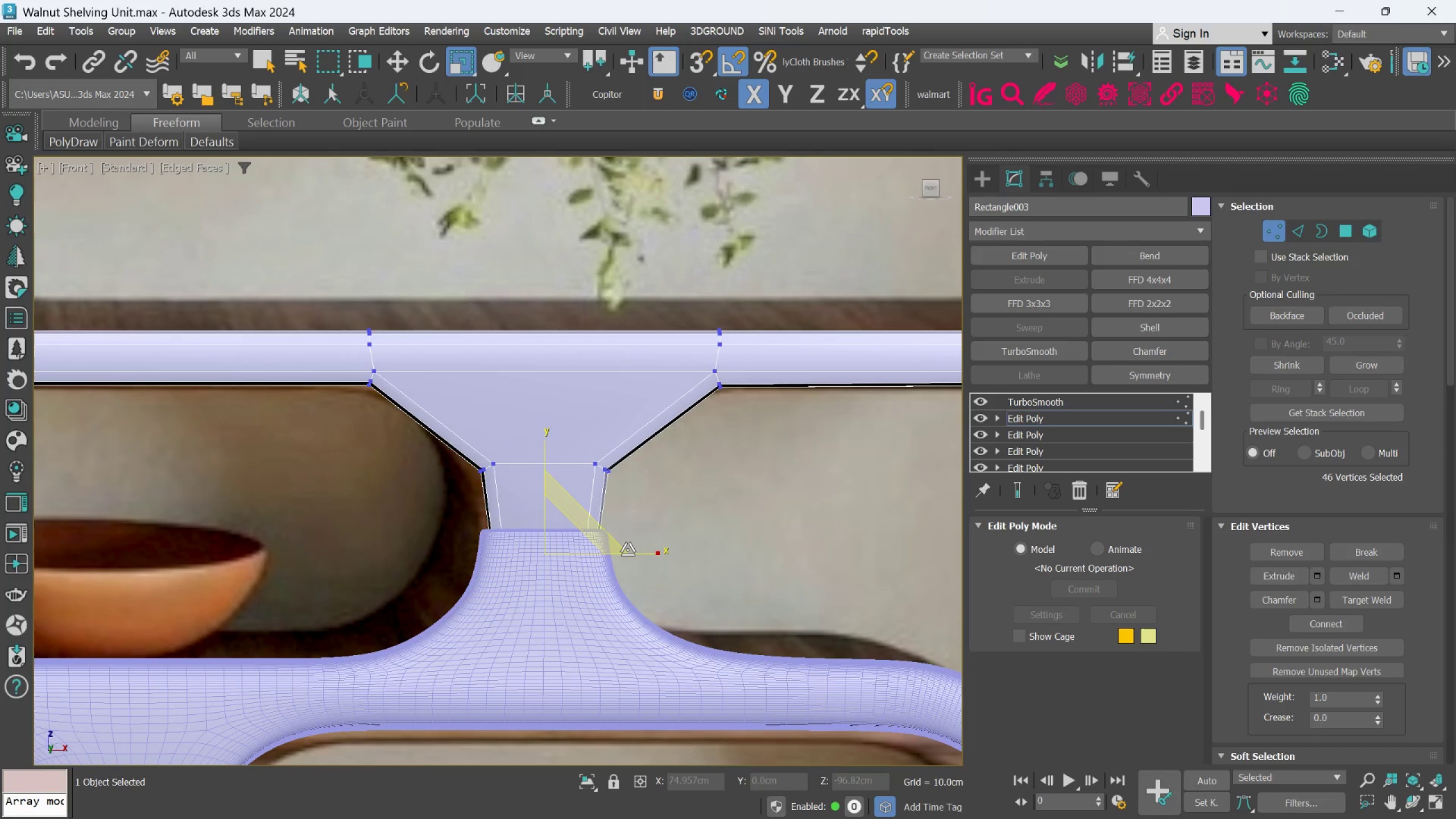 
key(W)
 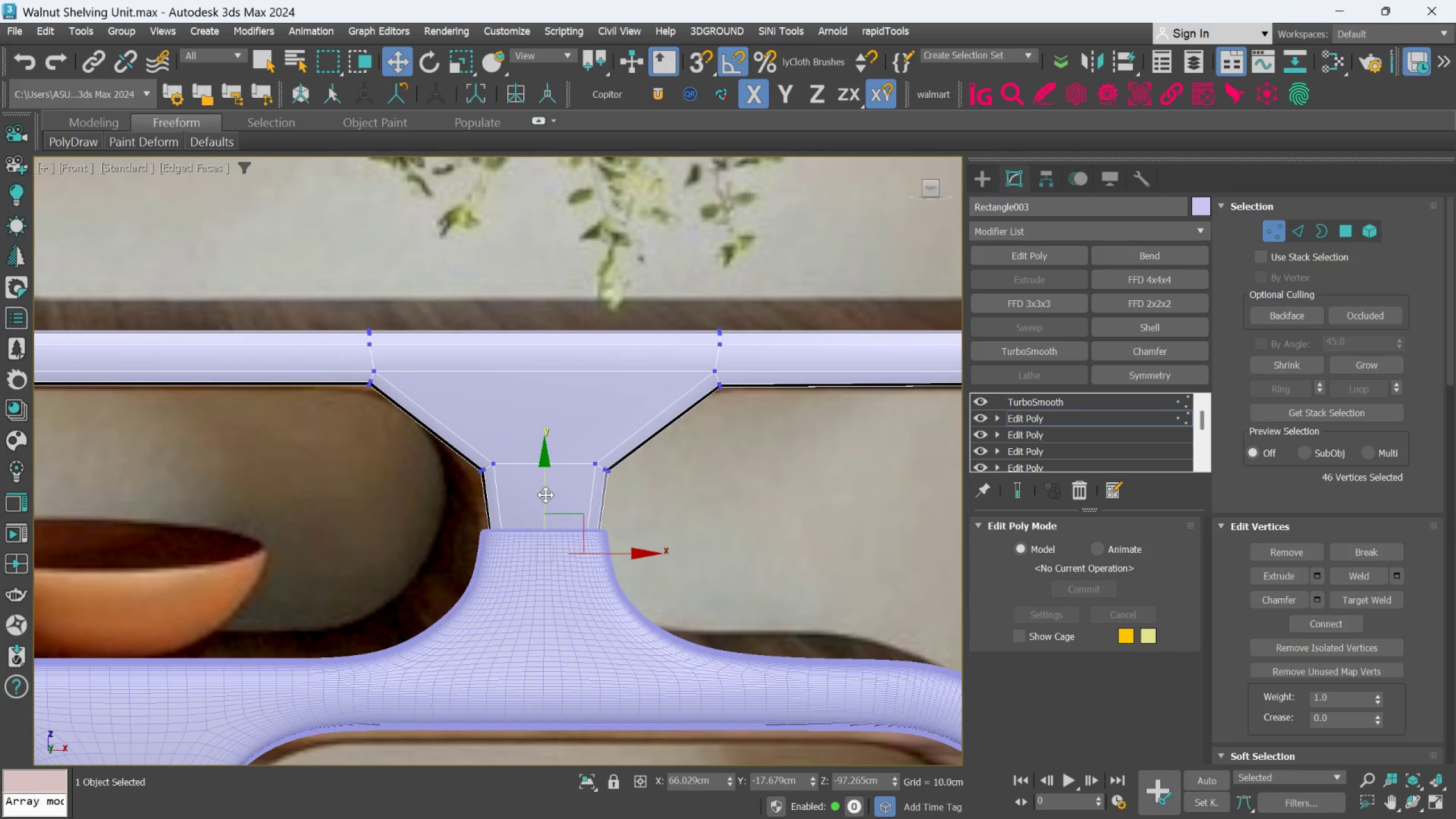 
left_click_drag(start_coordinate=[545, 495], to_coordinate=[545, 468])
 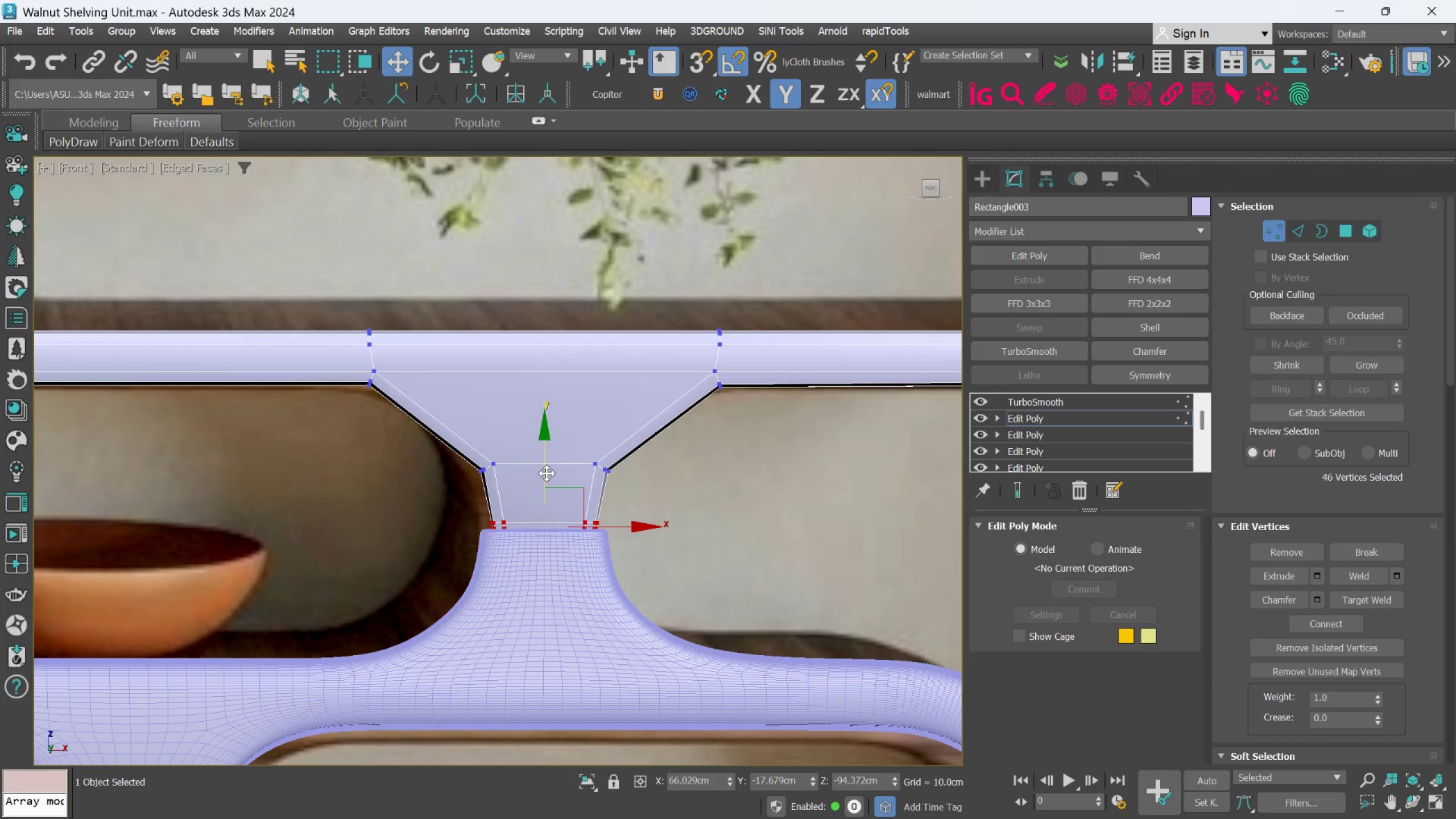 
scroll: coordinate [547, 473], scroll_direction: none, amount: 0.0
 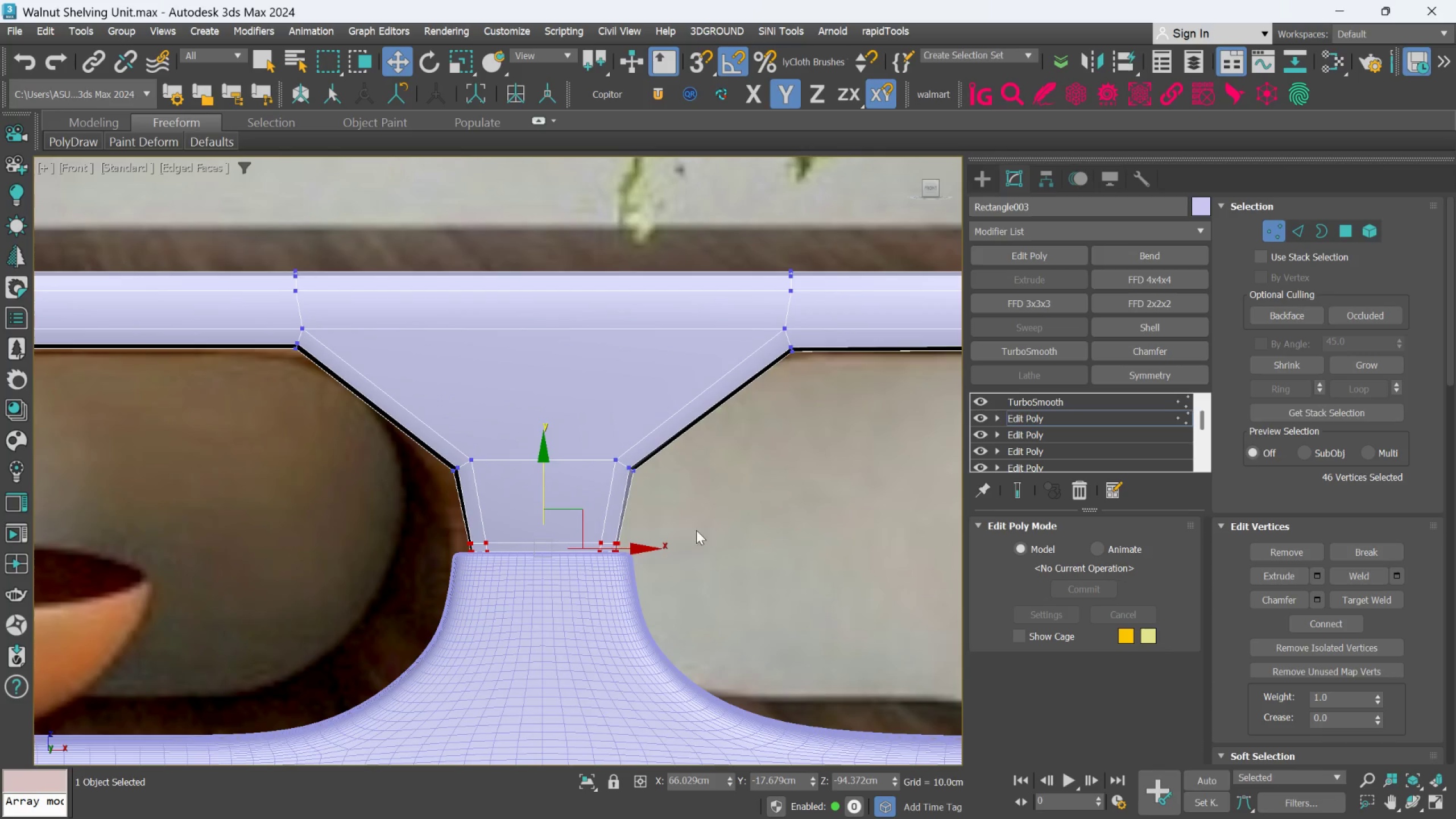 
left_click_drag(start_coordinate=[710, 586], to_coordinate=[403, 493])
 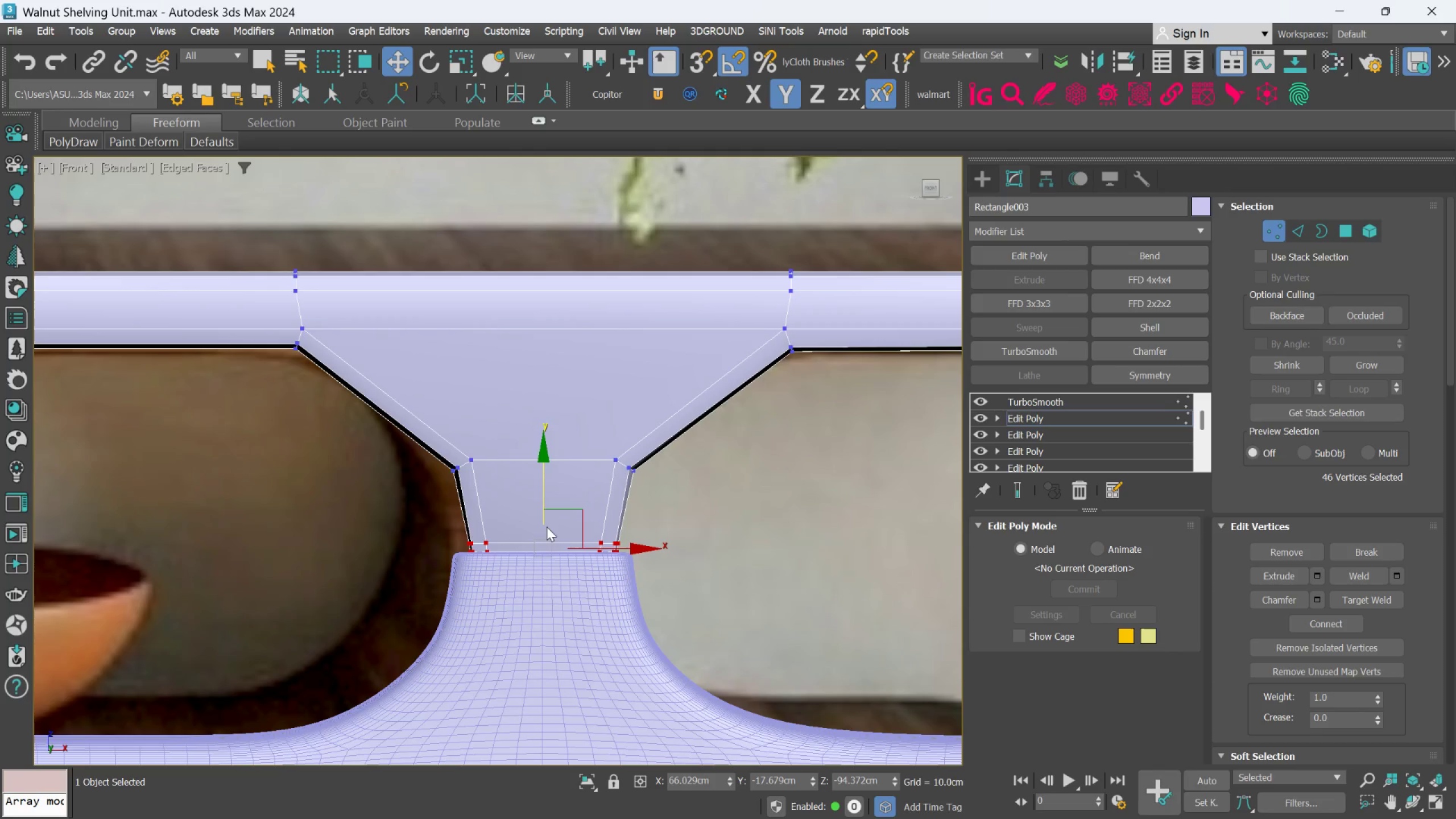 
key(R)
 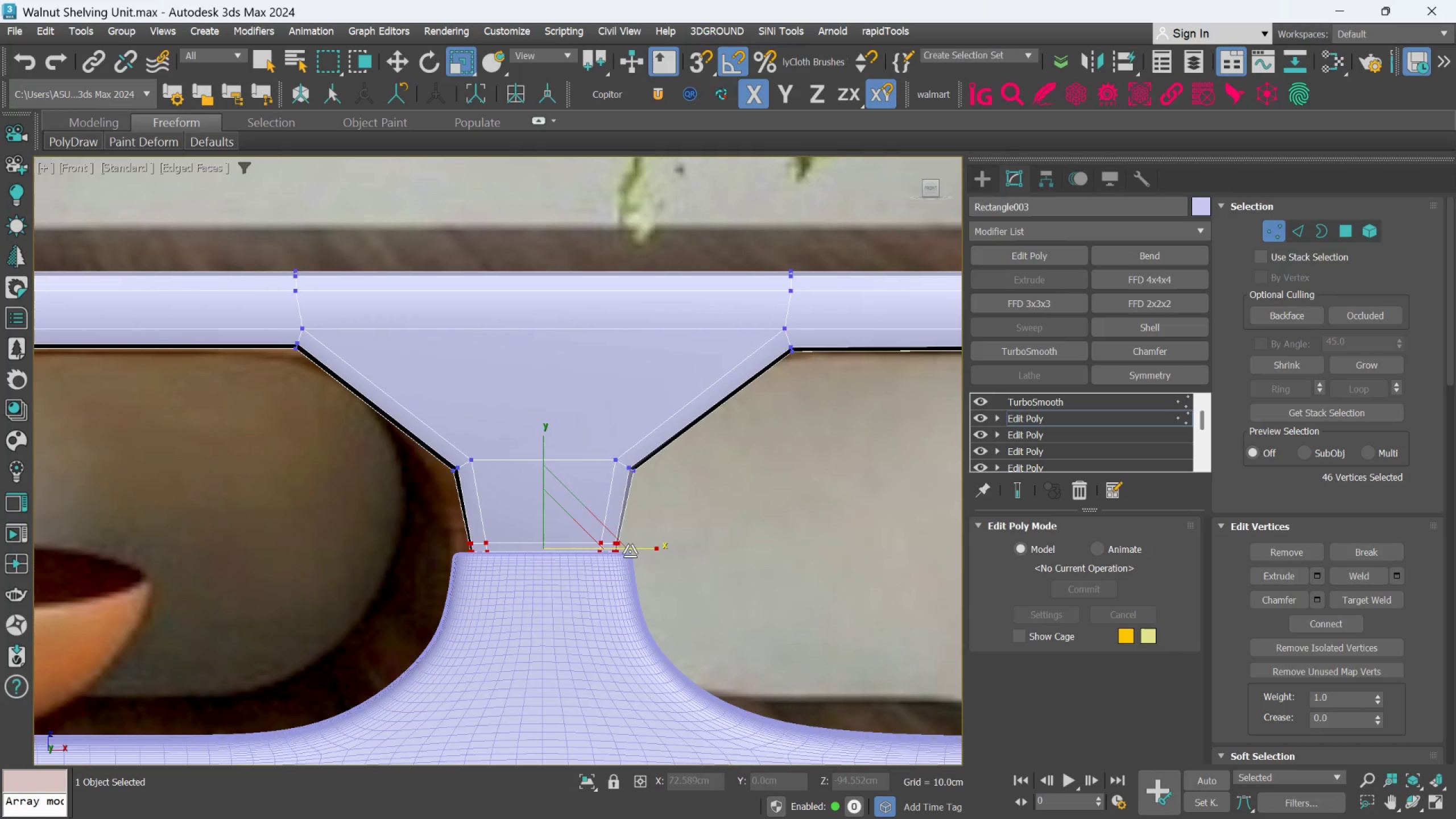 
left_click_drag(start_coordinate=[630, 551], to_coordinate=[638, 554])
 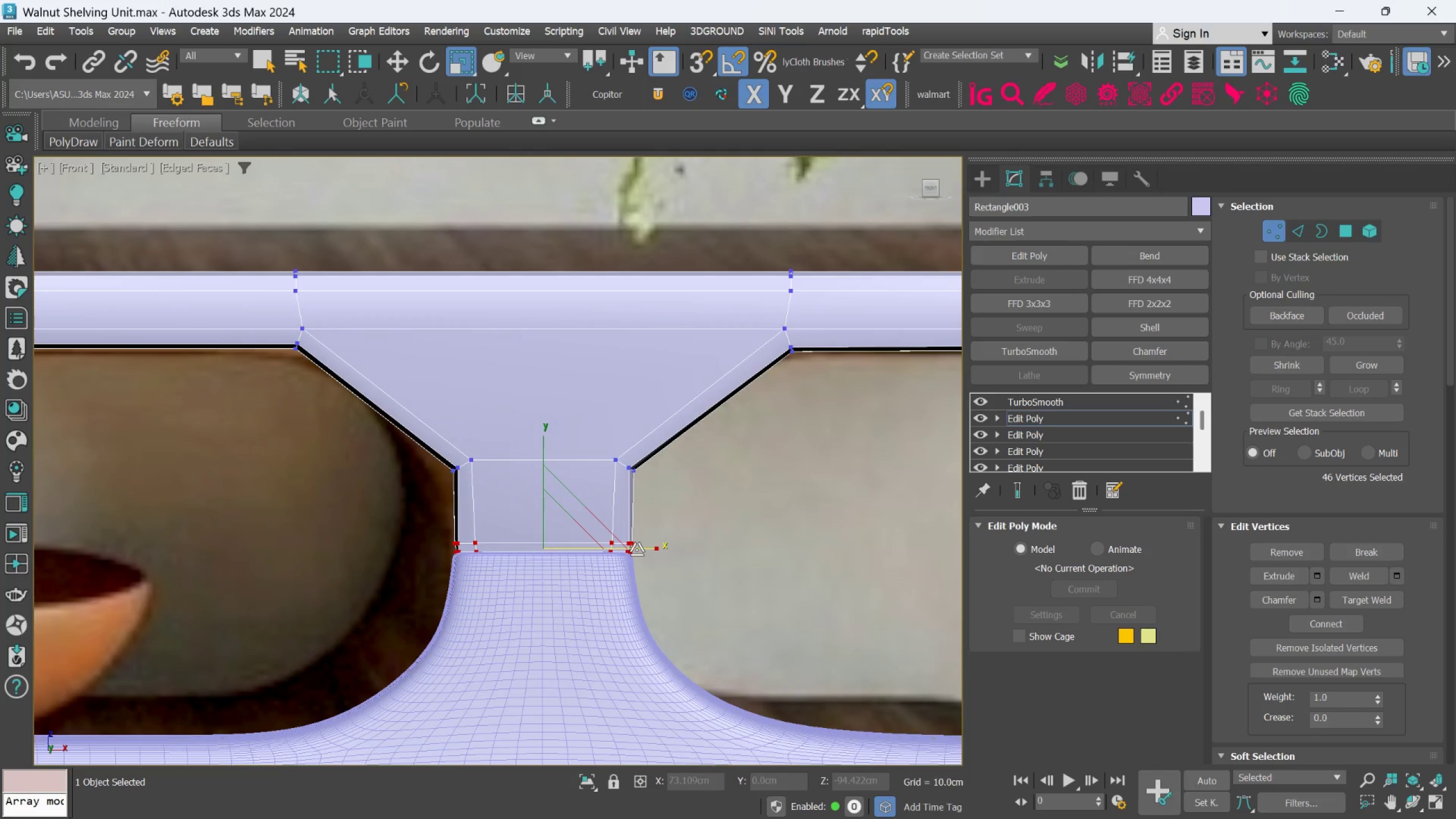 
key(Control+Z)
 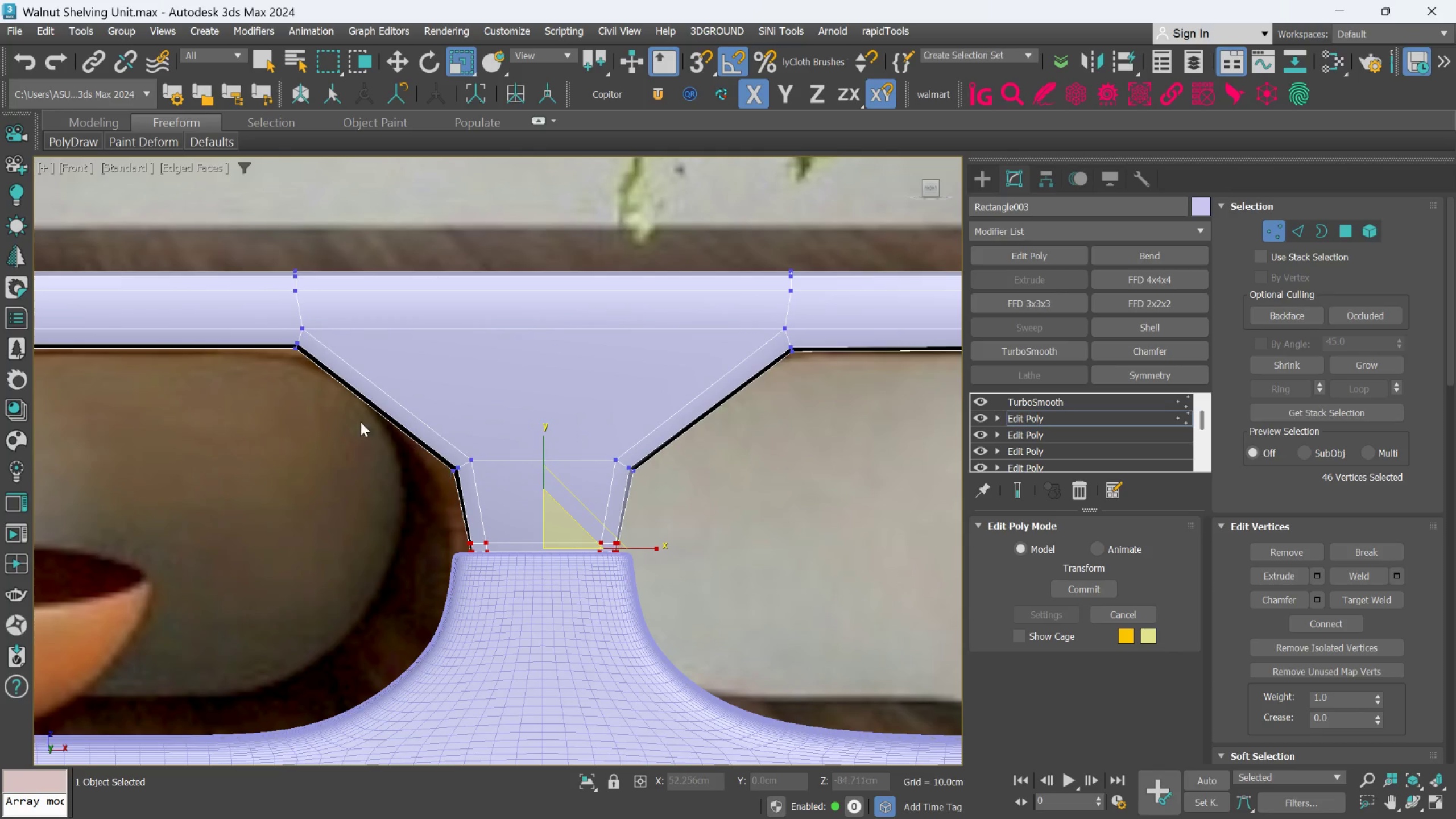 
left_click_drag(start_coordinate=[336, 429], to_coordinate=[695, 598])
 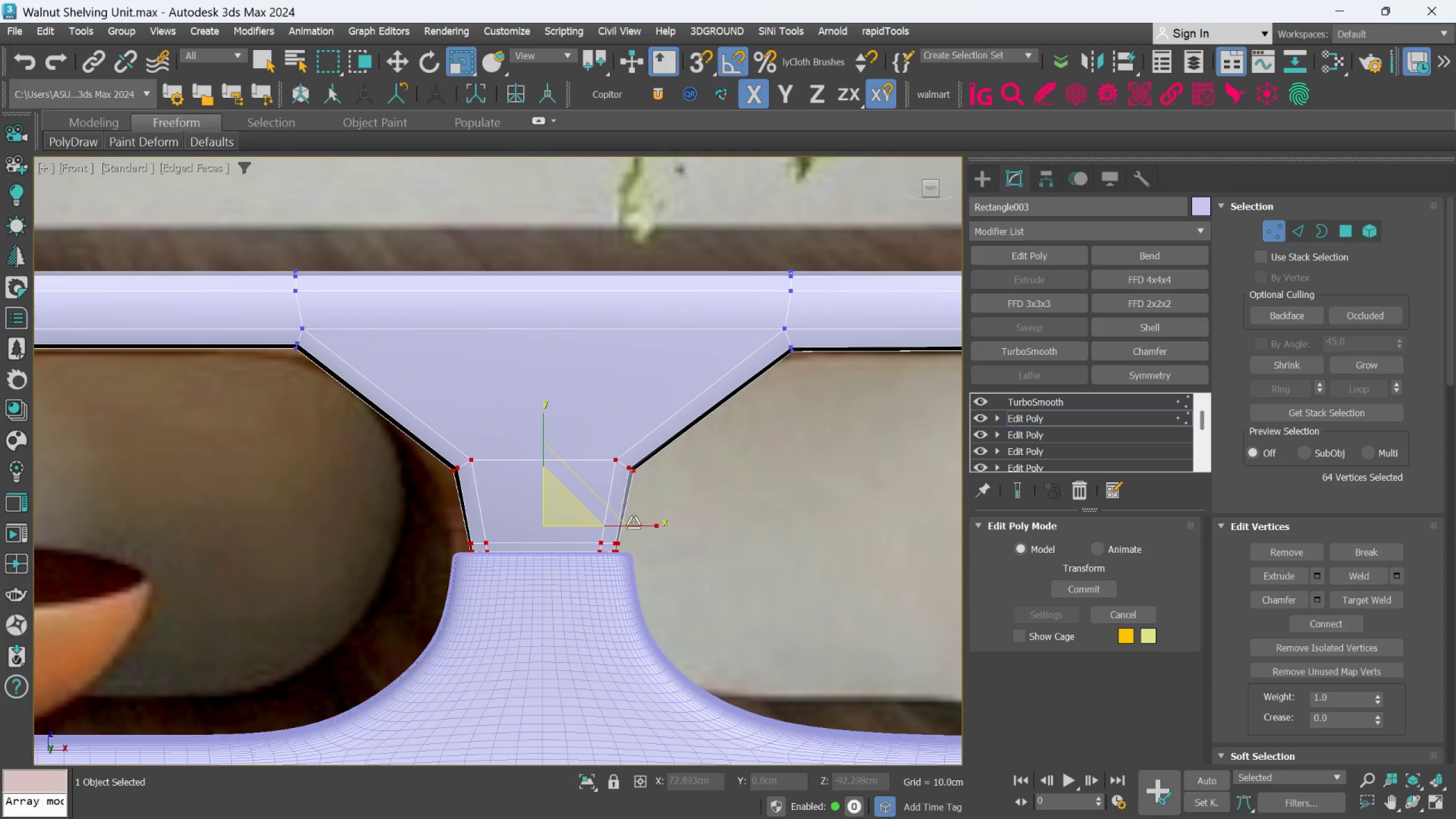 
left_click_drag(start_coordinate=[632, 527], to_coordinate=[640, 528])
 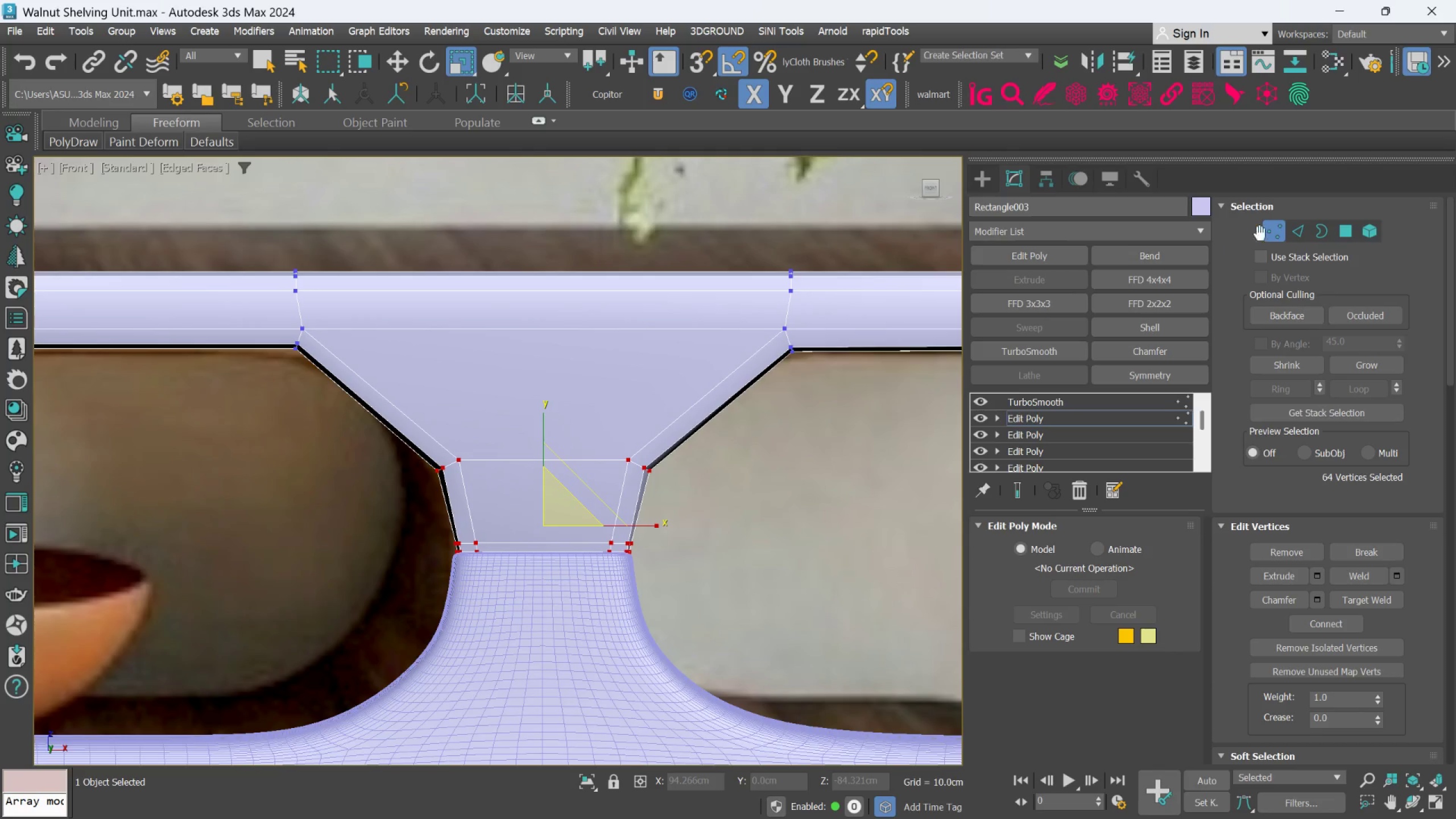 
left_click([1272, 233])
 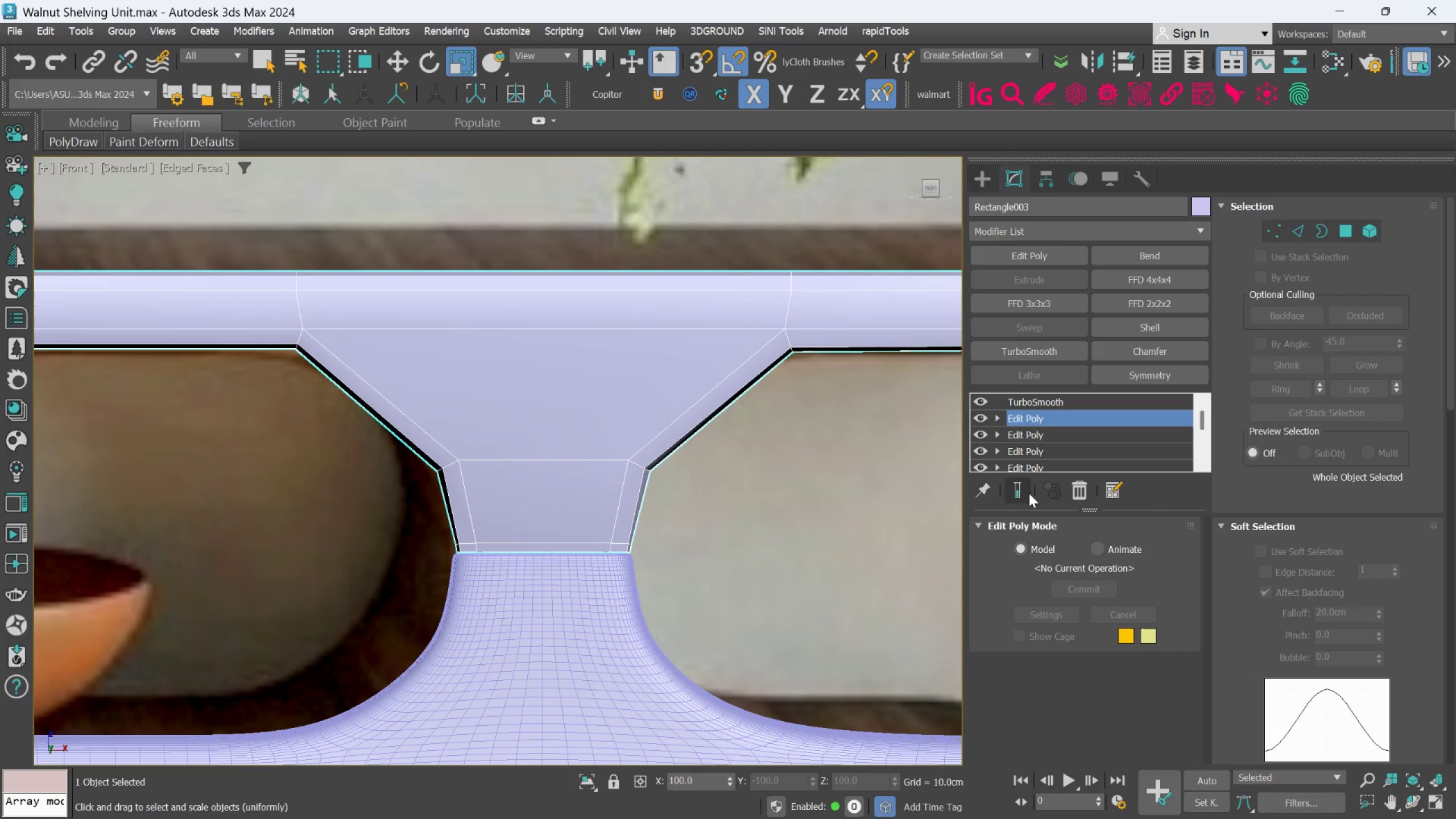 
left_click([1025, 491])
 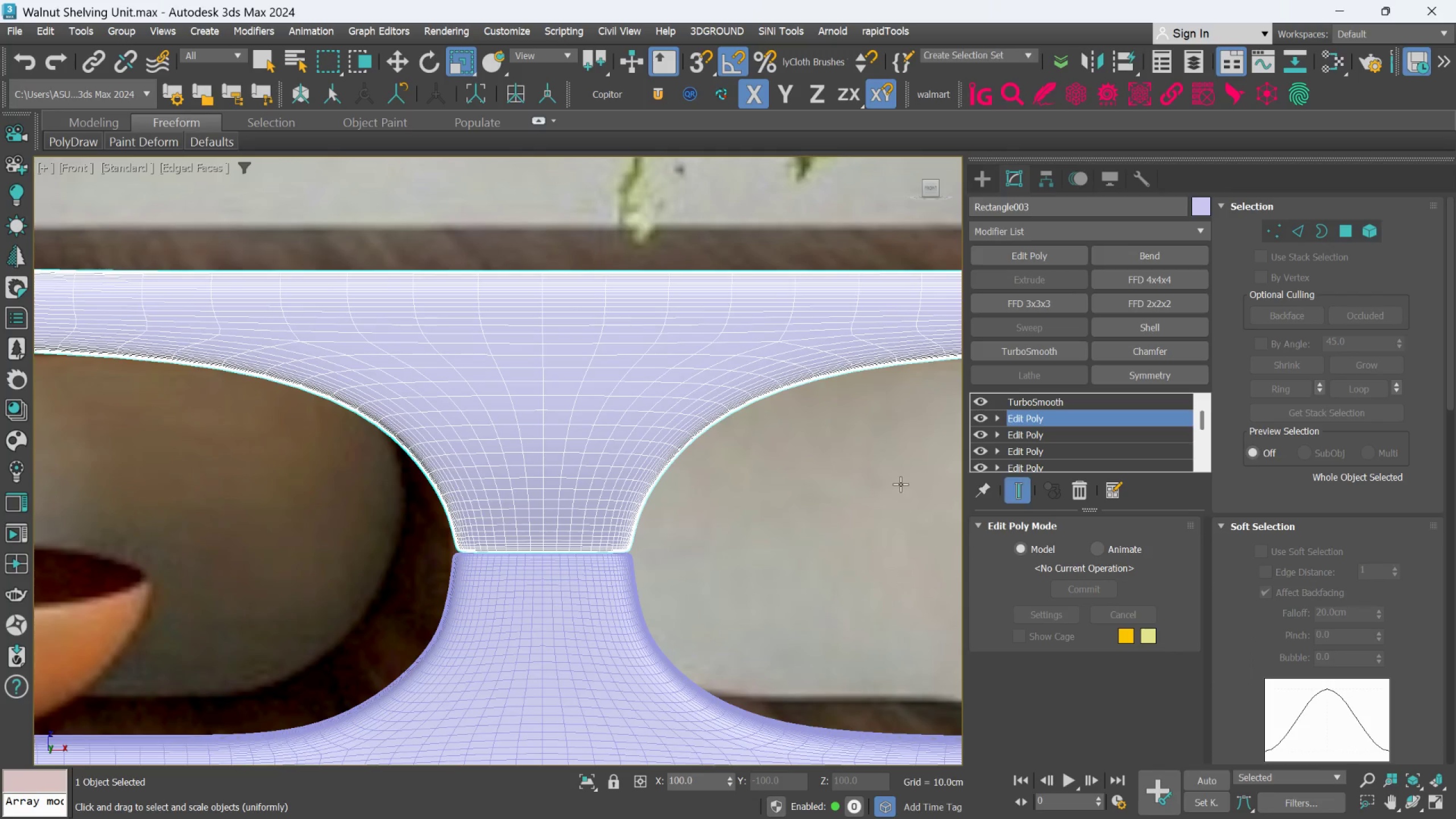 
scroll: coordinate [690, 407], scroll_direction: down, amount: 3.0
 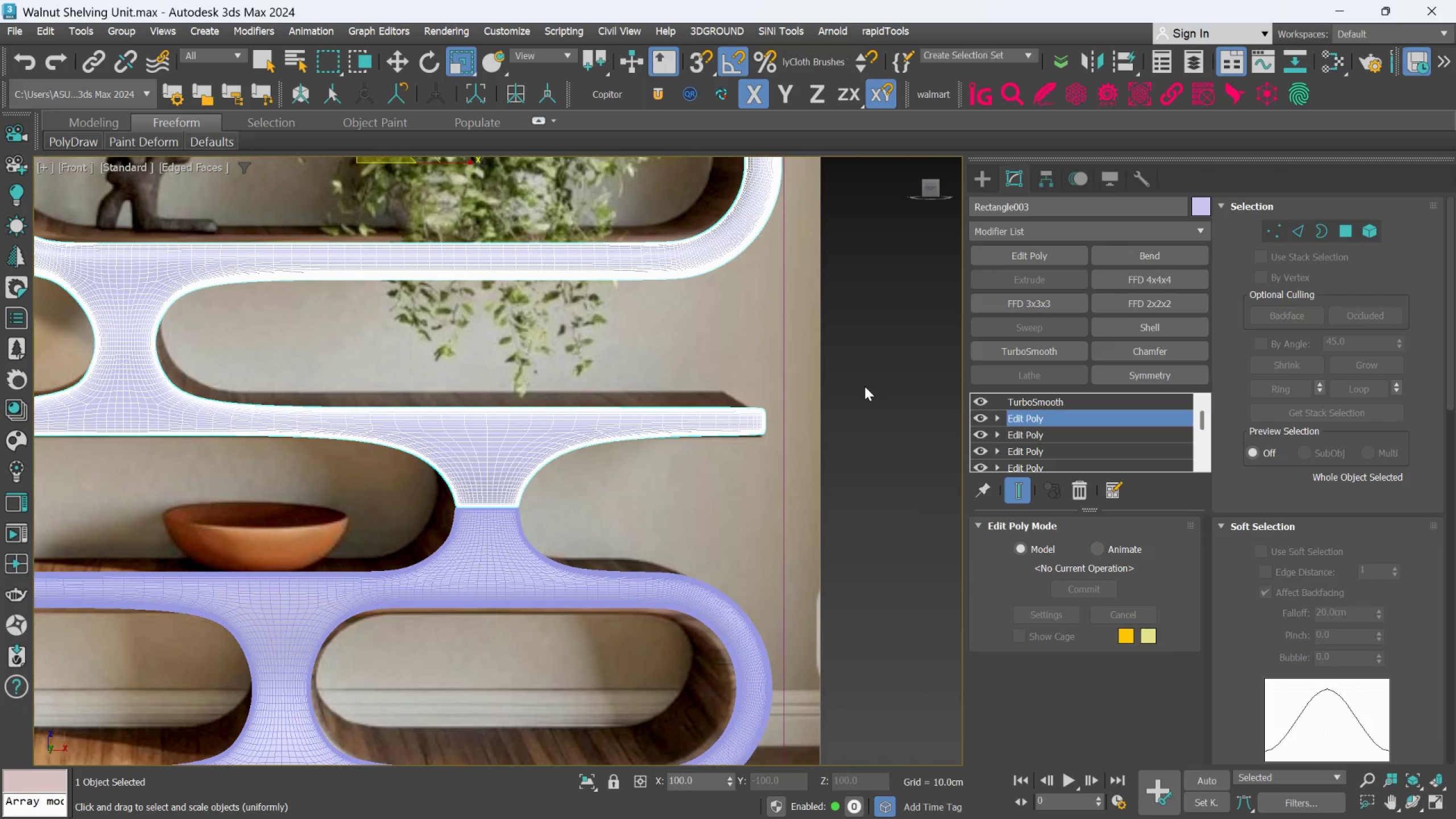 
key(F4)
 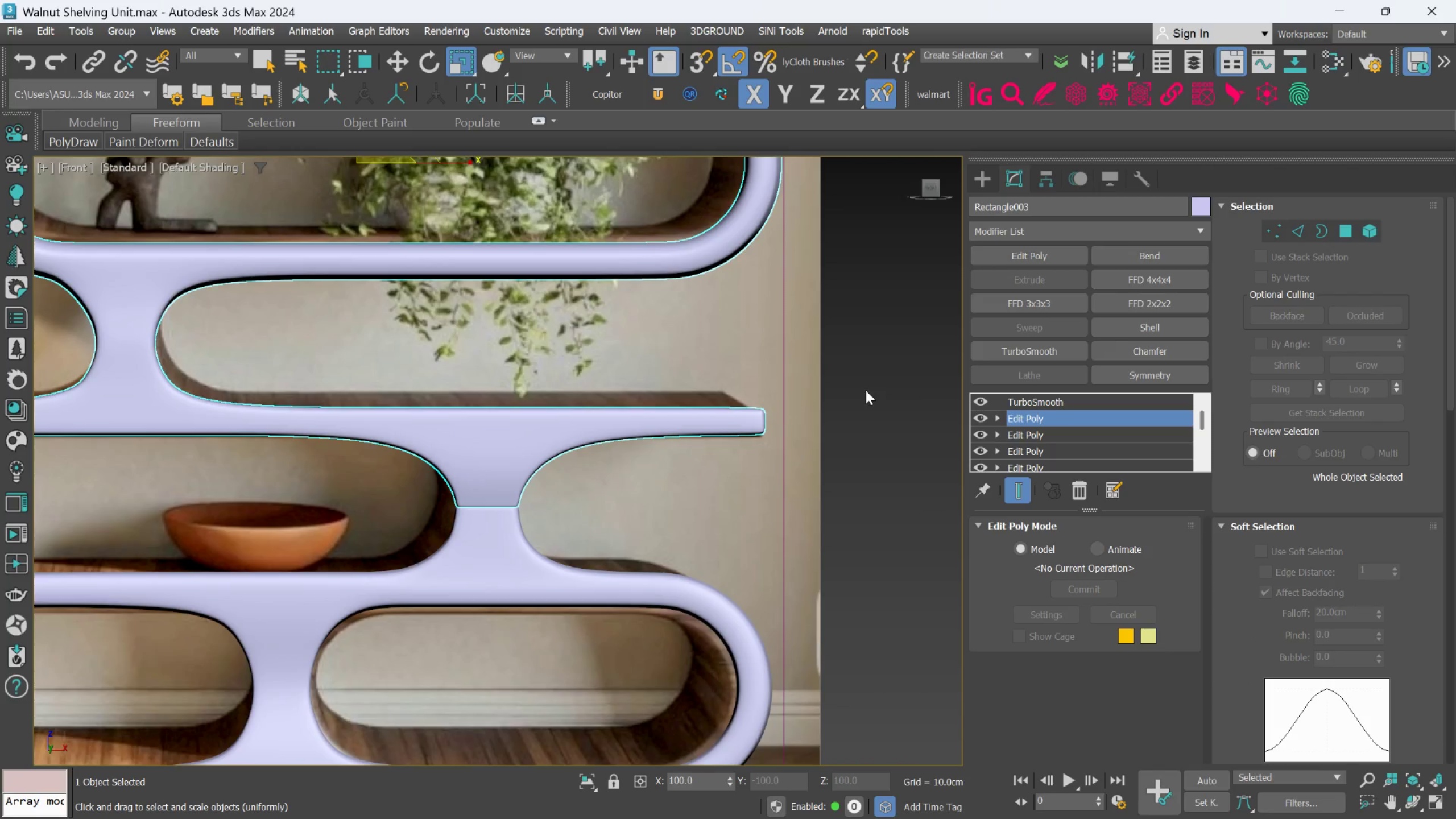 
left_click([866, 390])
 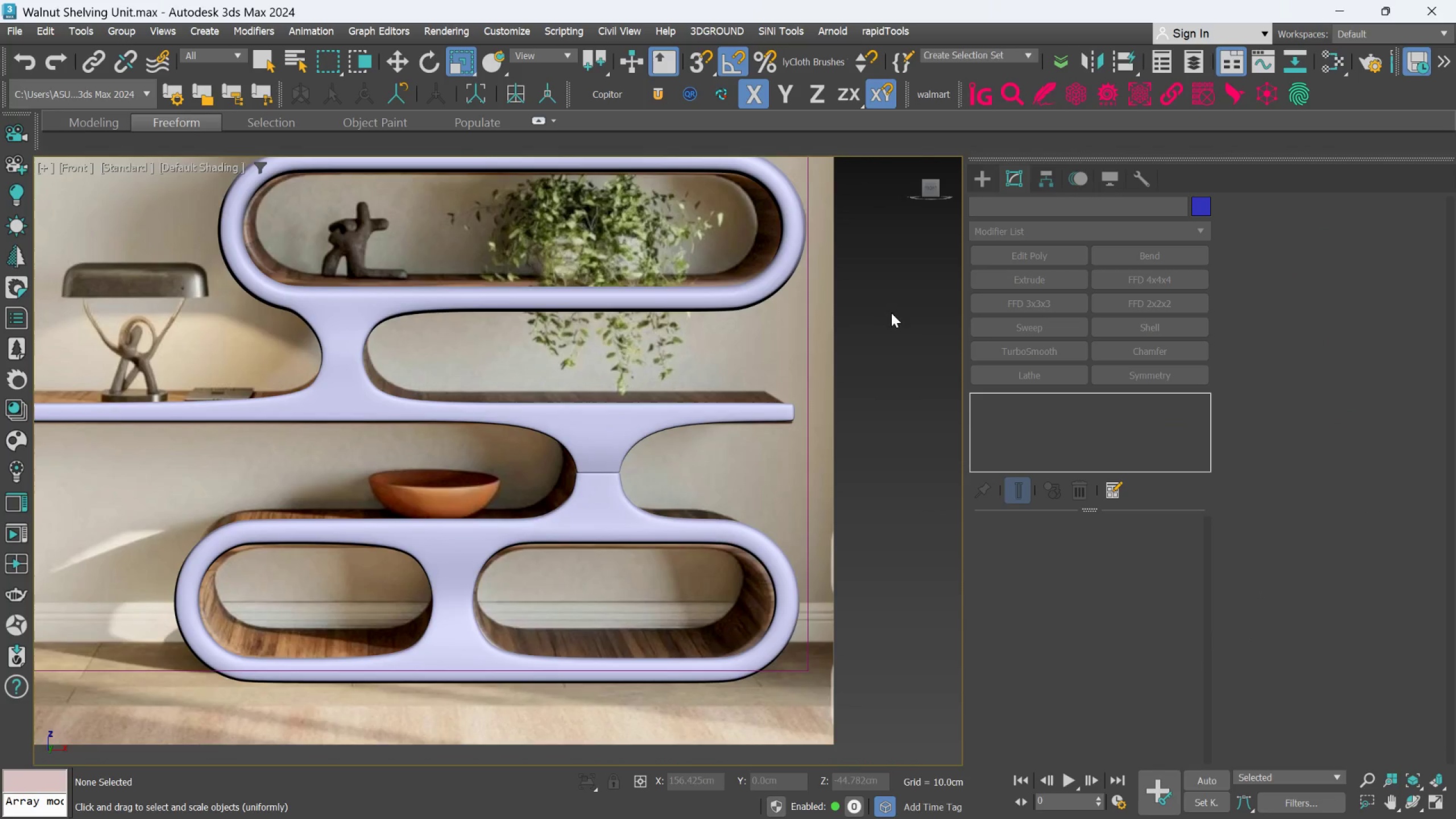 
scroll: coordinate [866, 390], scroll_direction: none, amount: 0.0
 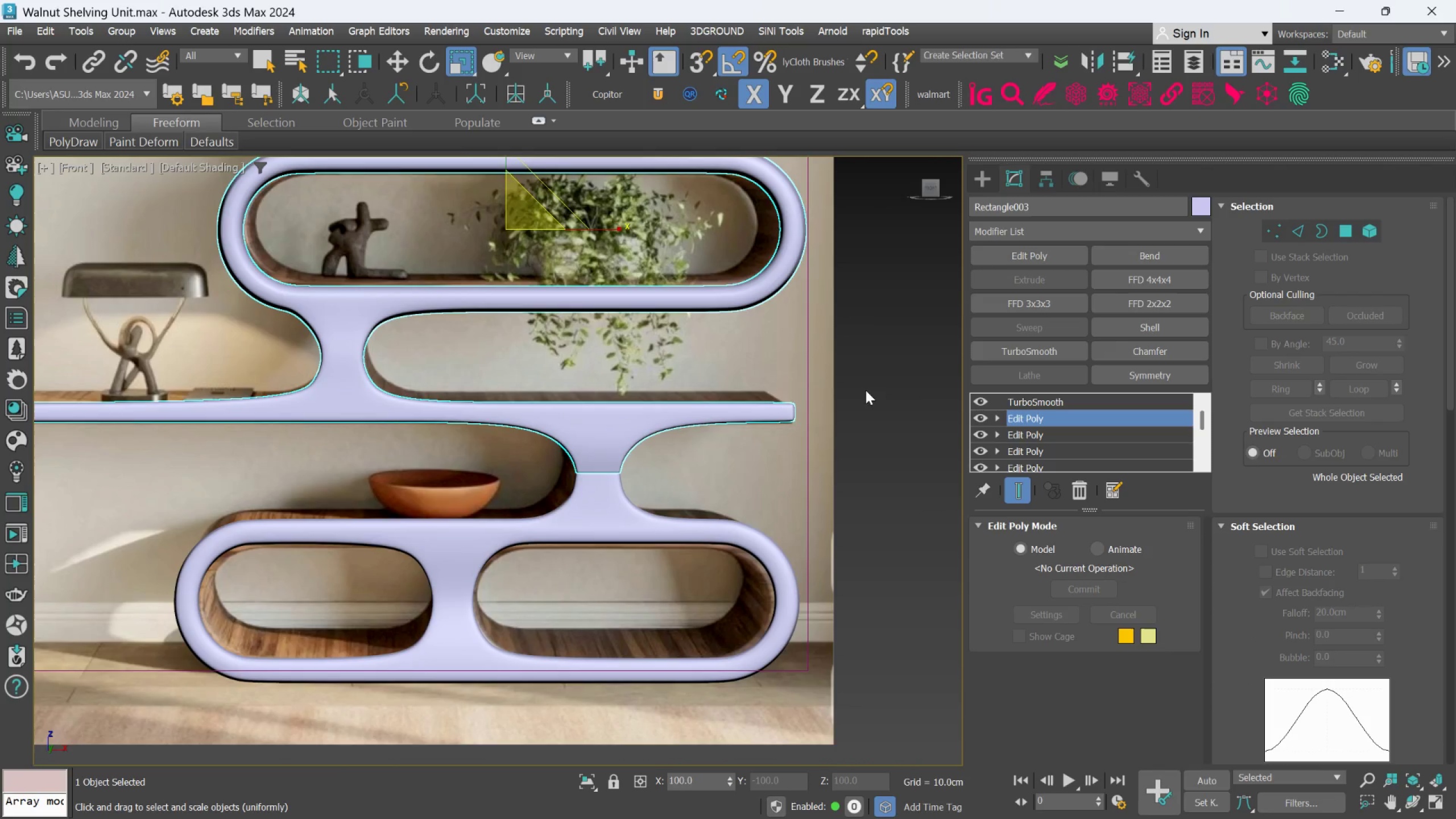 
scroll: coordinate [876, 333], scroll_direction: down, amount: 2.0
 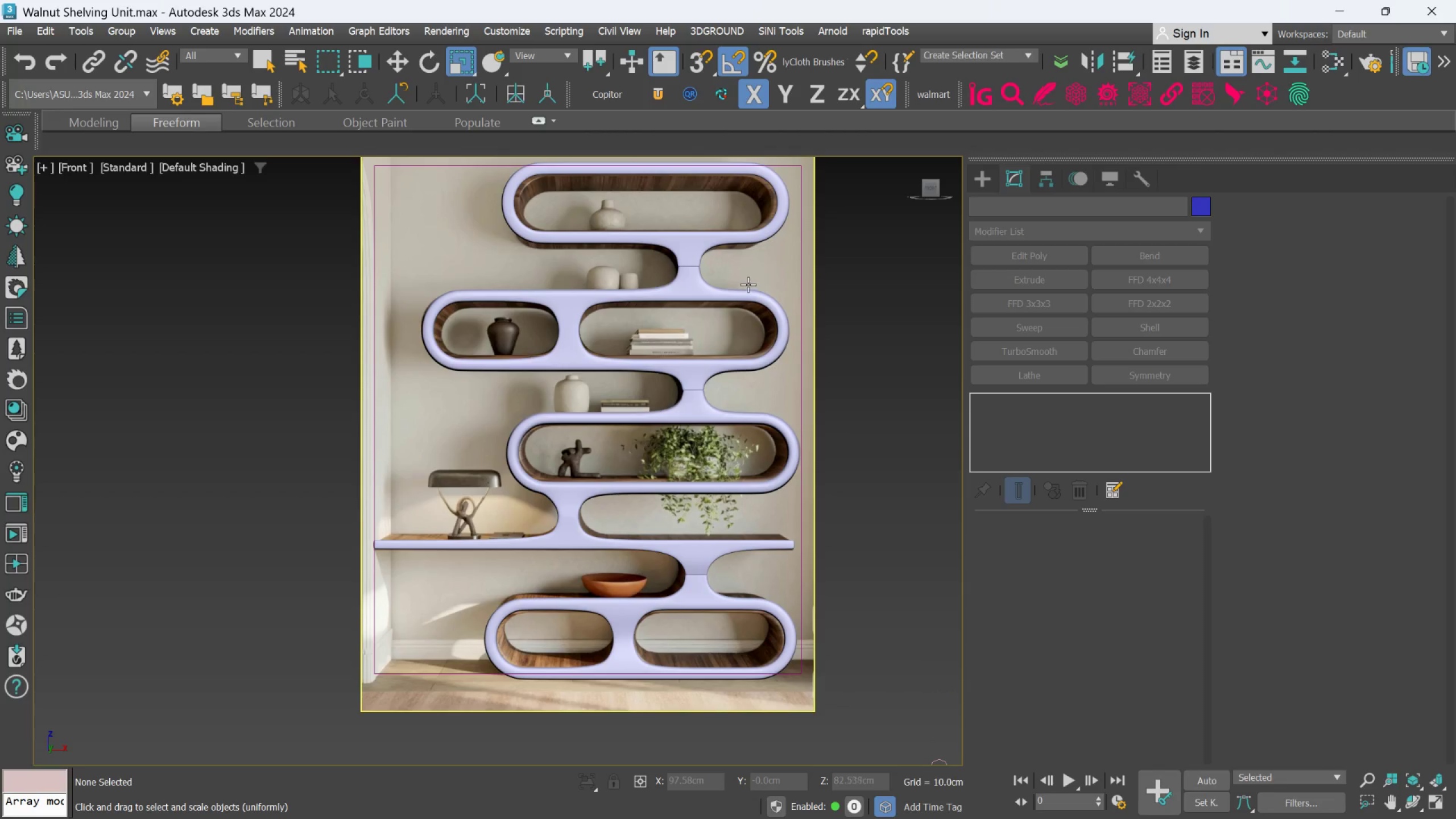 
wait(5.12)
 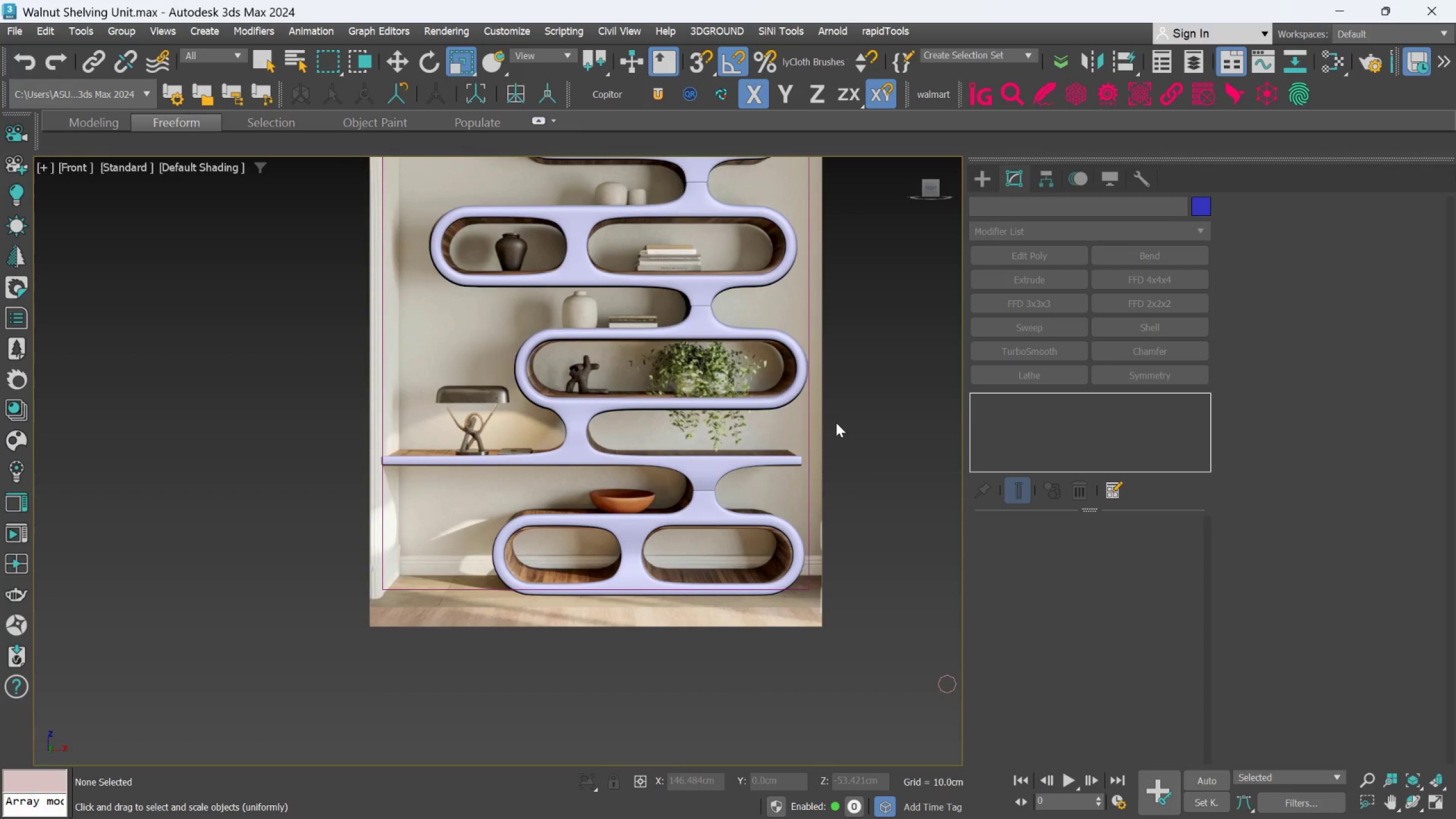 
scroll: coordinate [841, 379], scroll_direction: down, amount: 1.0
 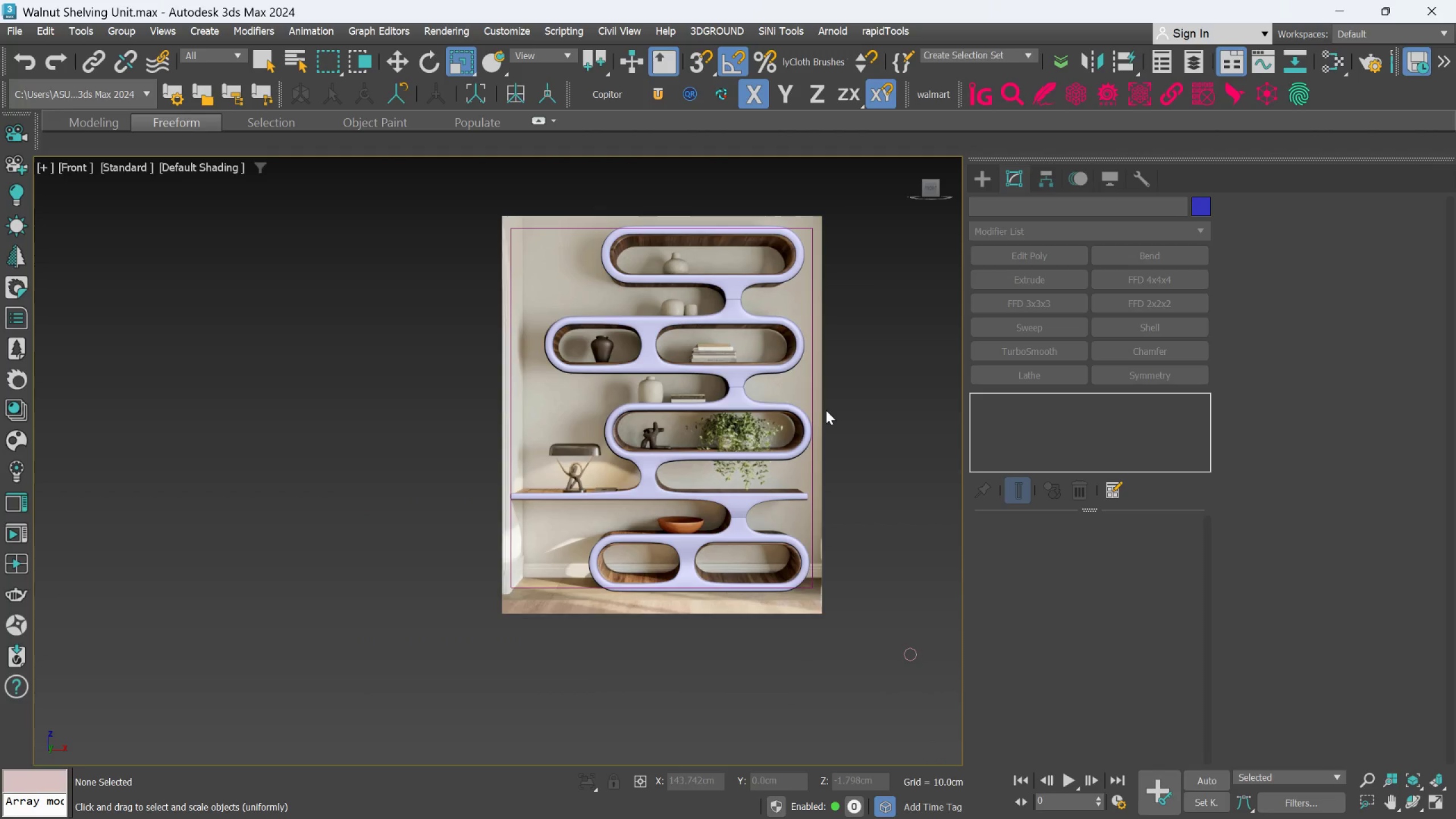 
hold_key(key=AltLeft, duration=1.24)
 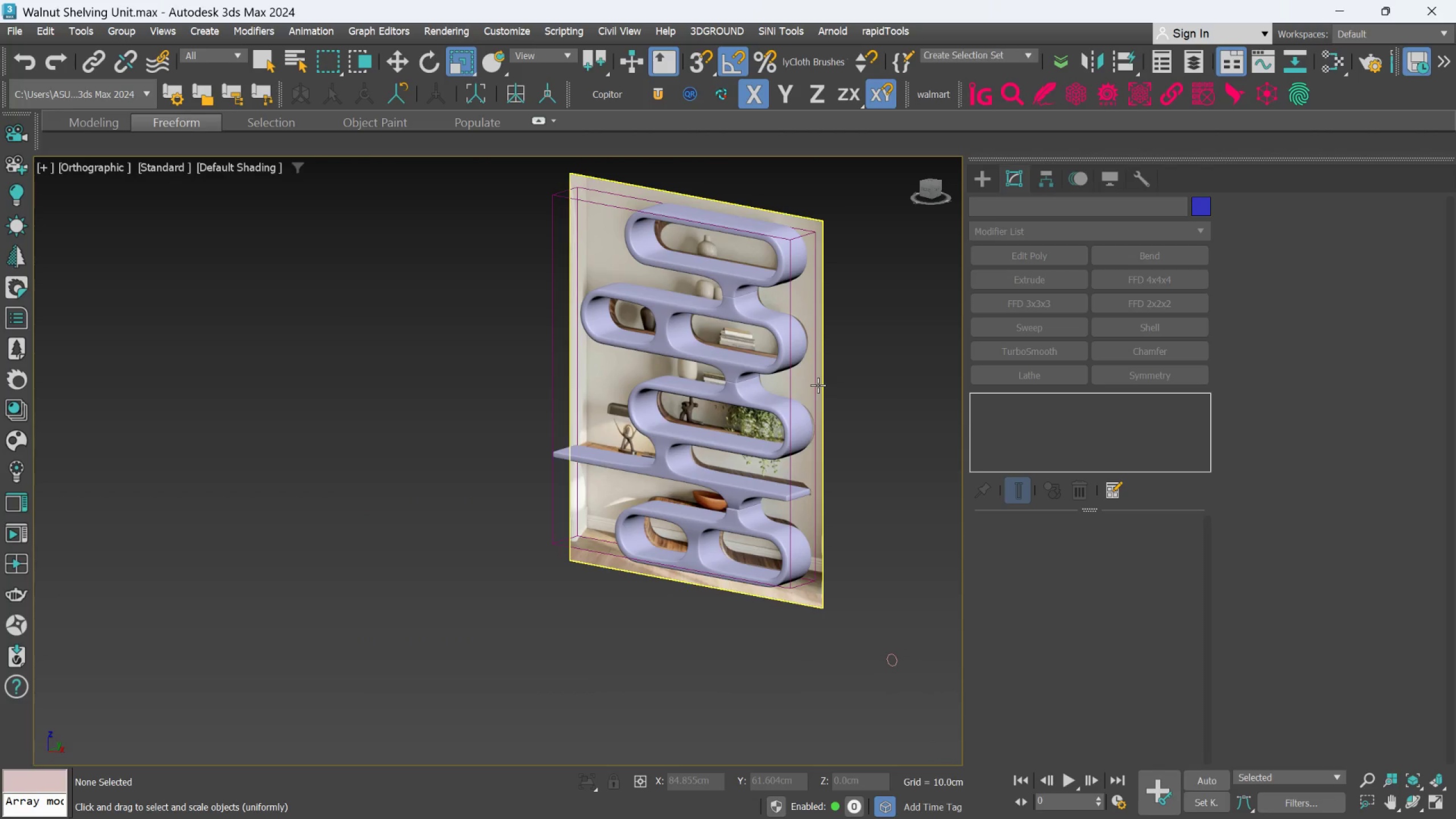 
left_click([818, 385])
 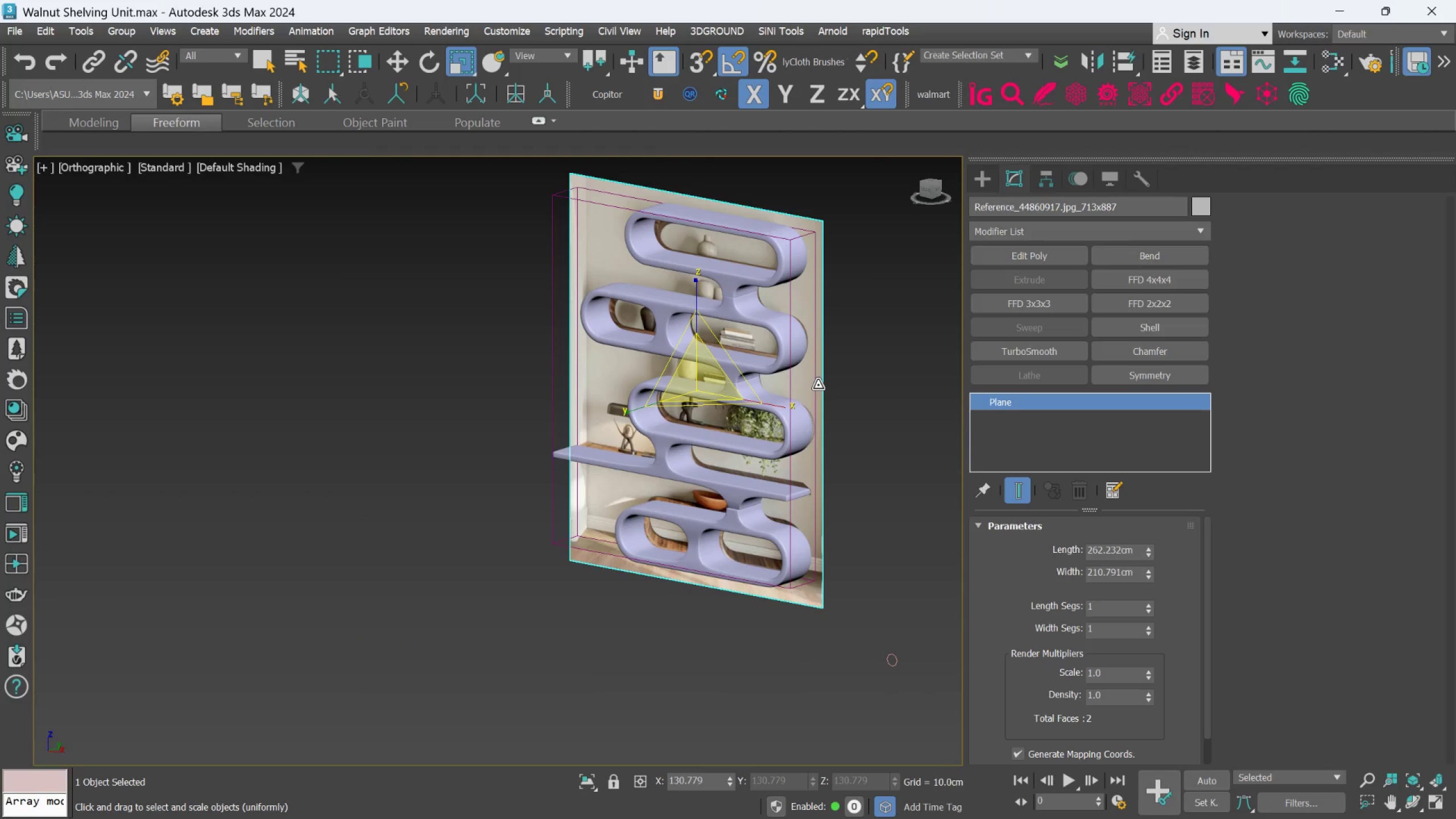 
right_click([818, 385])
 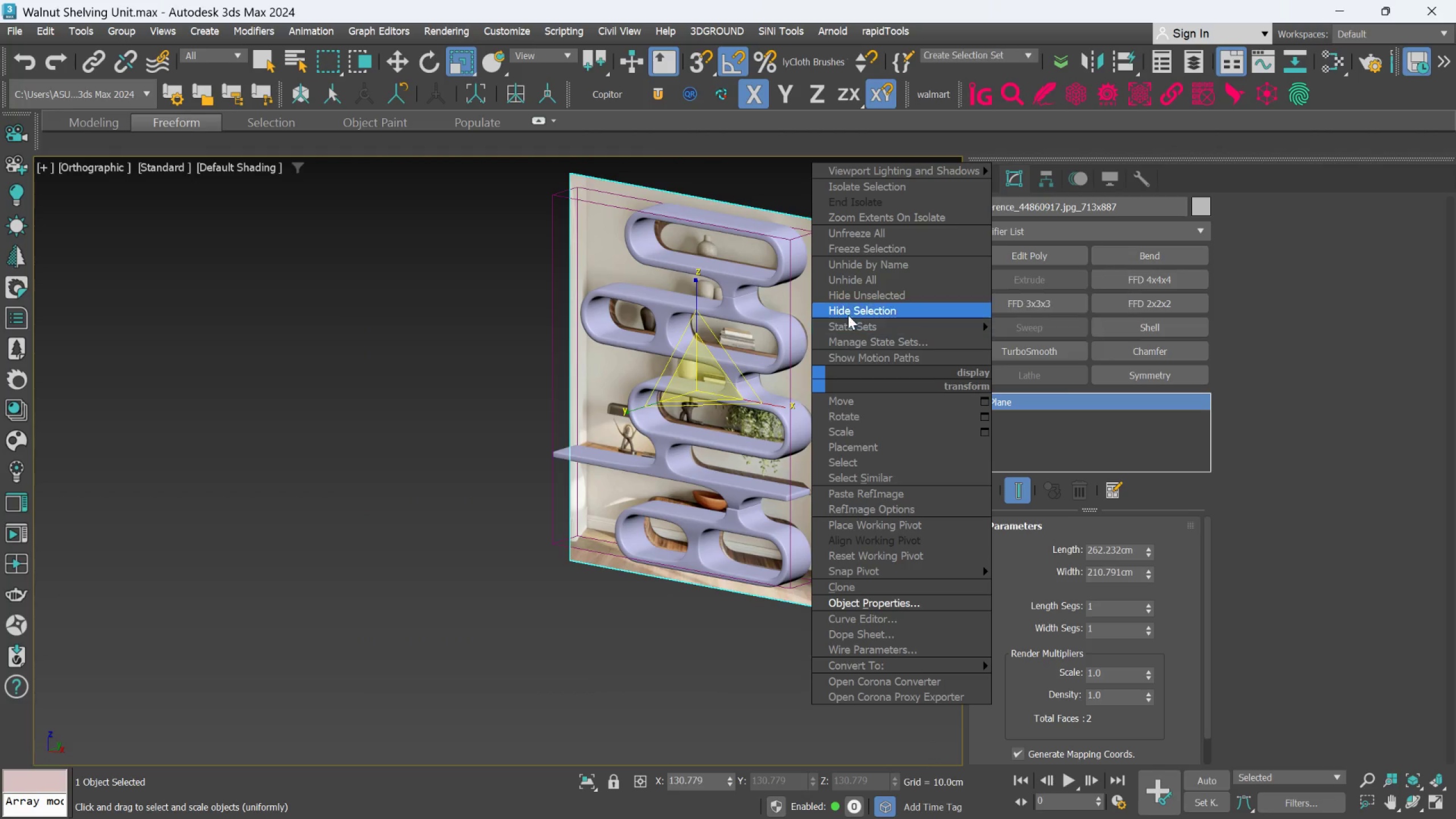 
left_click([849, 309])
 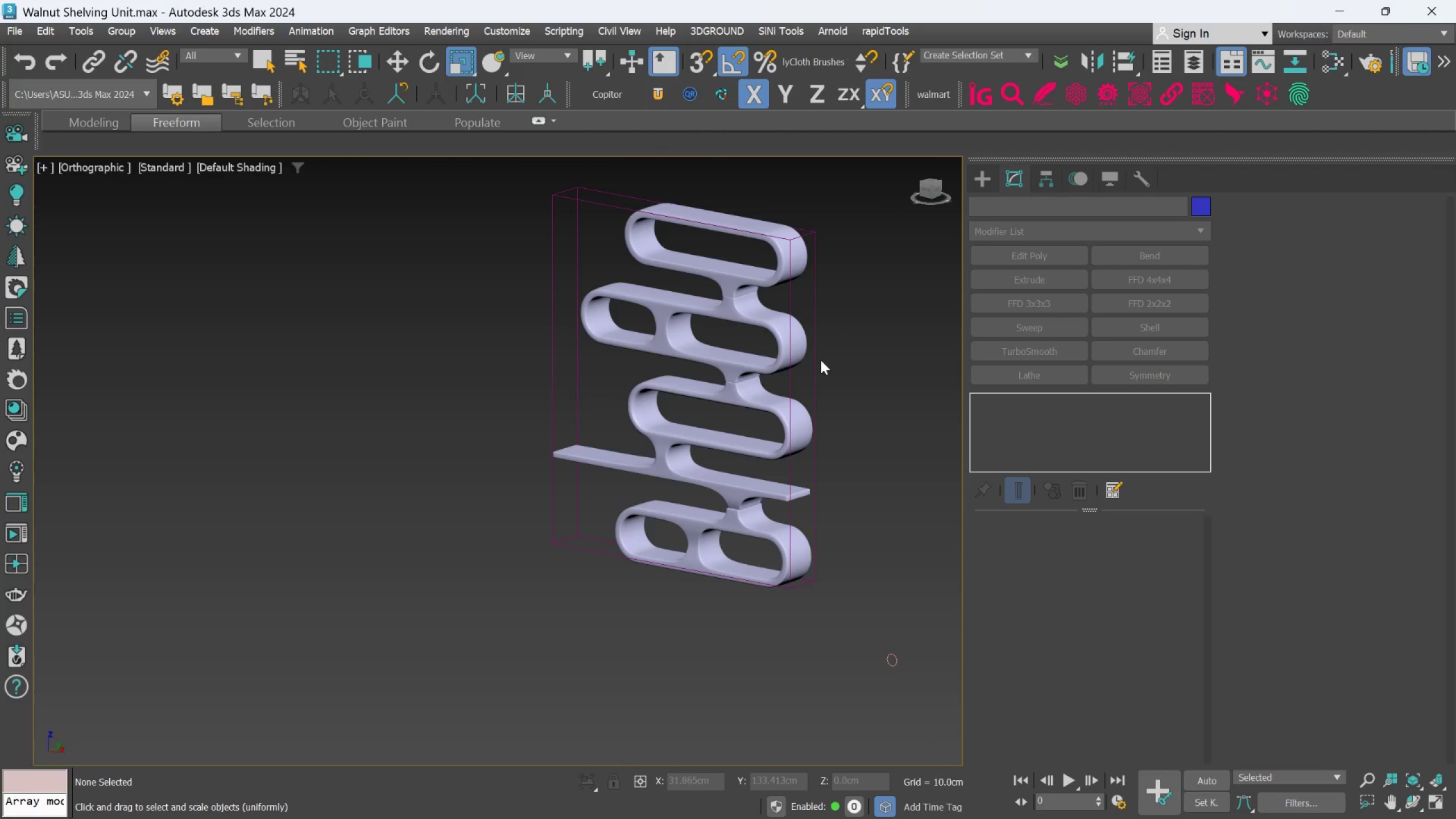 
hold_key(key=AltLeft, duration=0.44)
 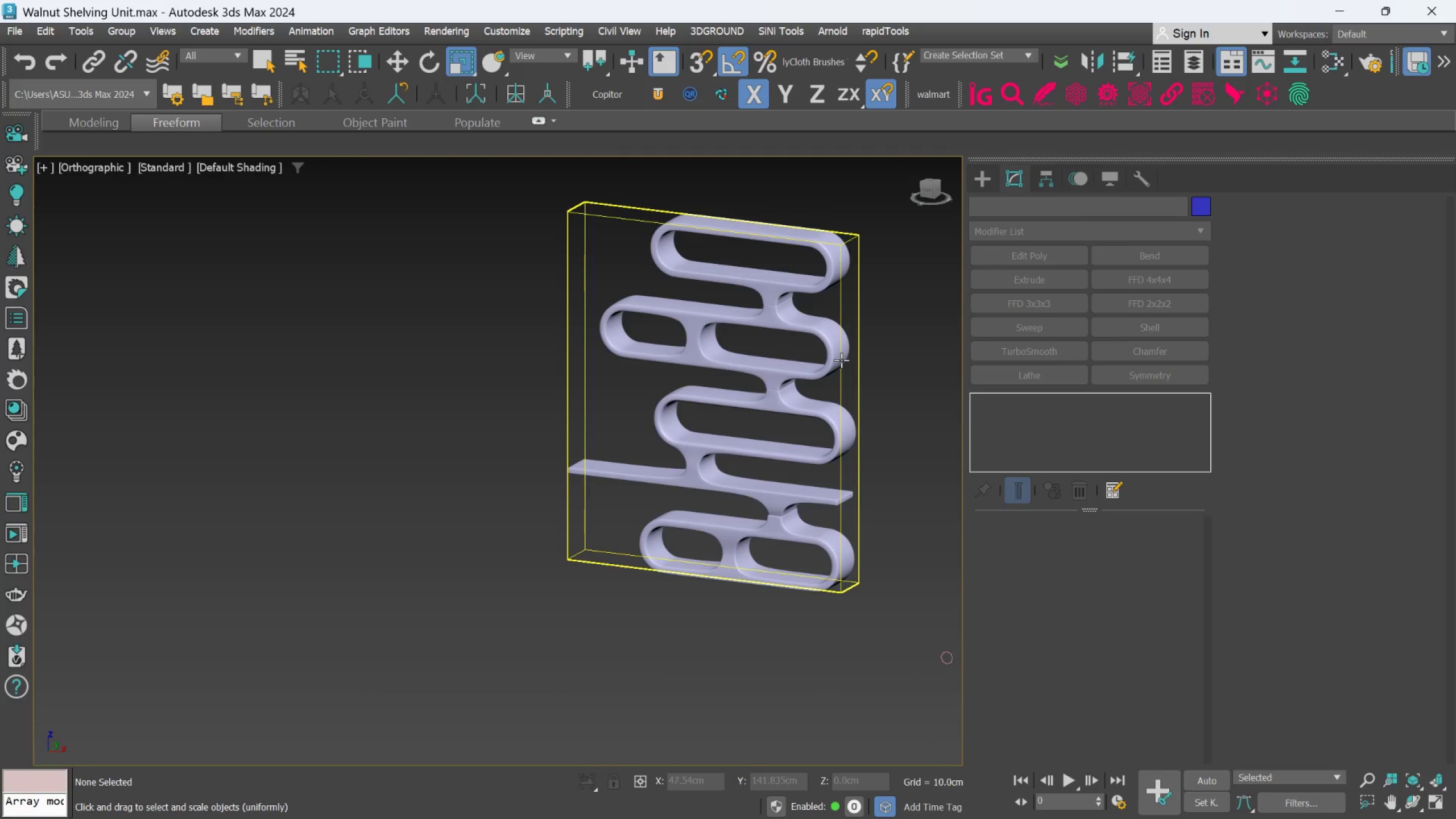 
key(F)
 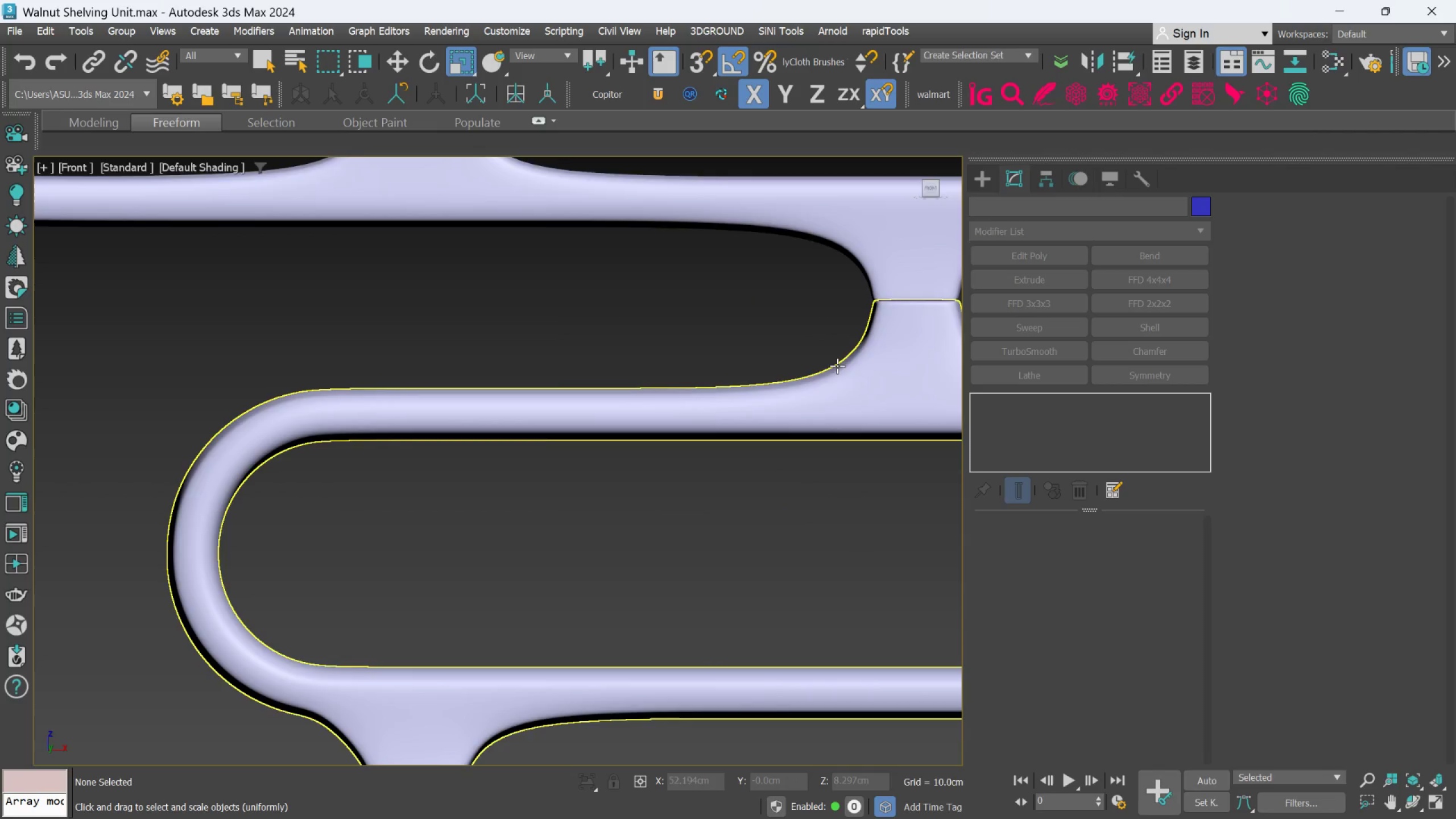 
scroll: coordinate [820, 389], scroll_direction: down, amount: 3.0
 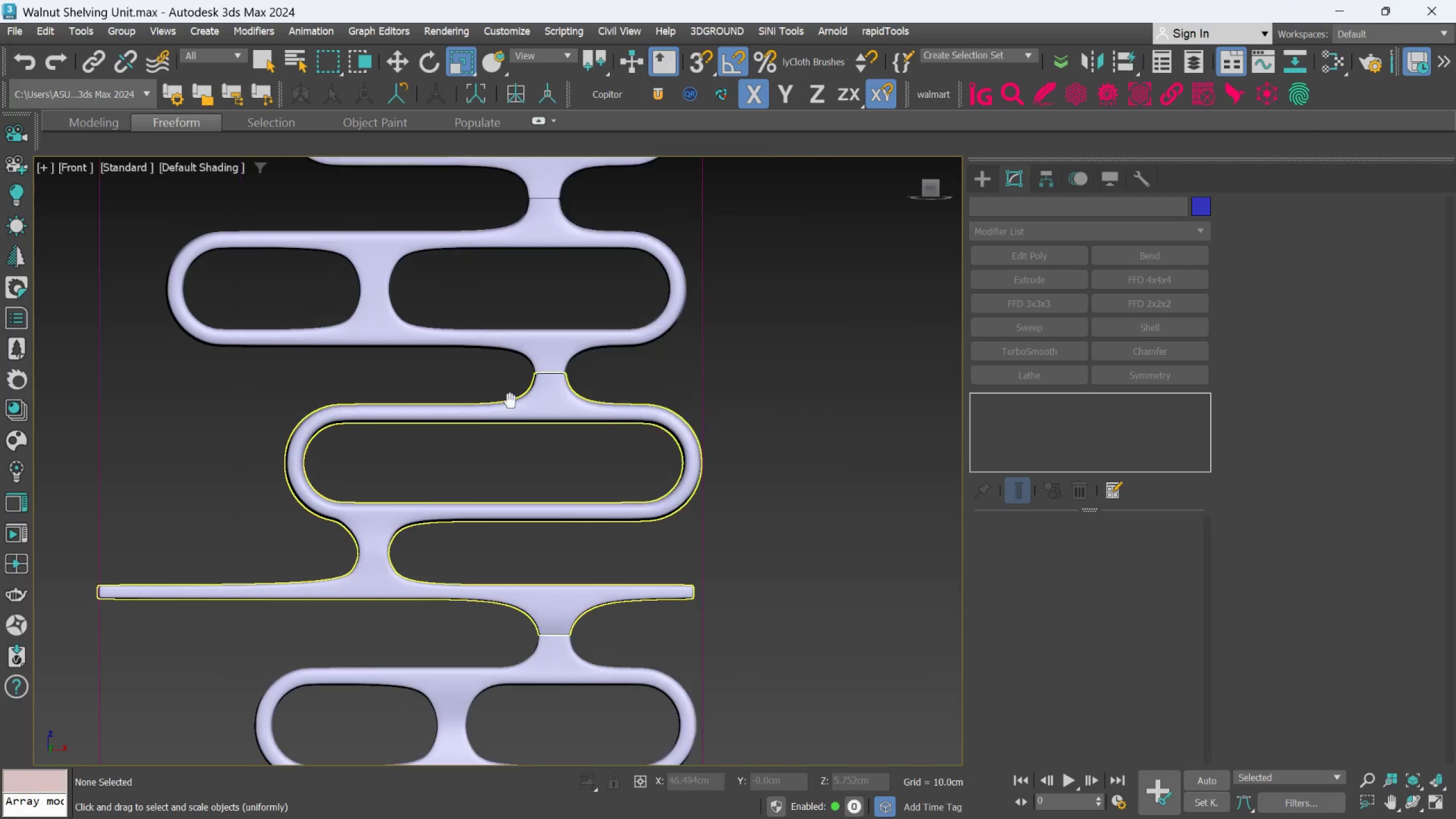 
left_click([787, 398])
 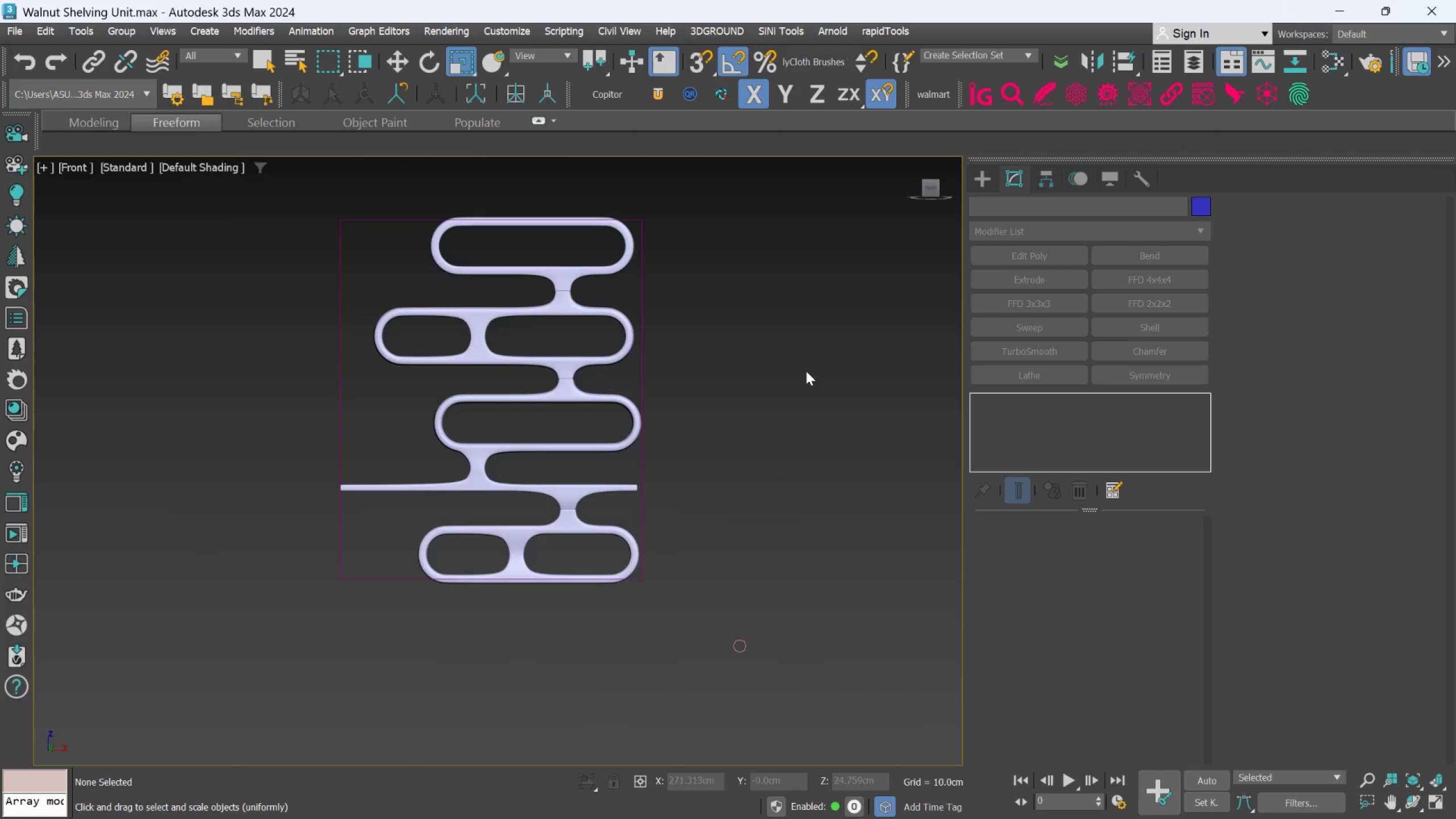 
scroll: coordinate [587, 384], scroll_direction: down, amount: 2.0
 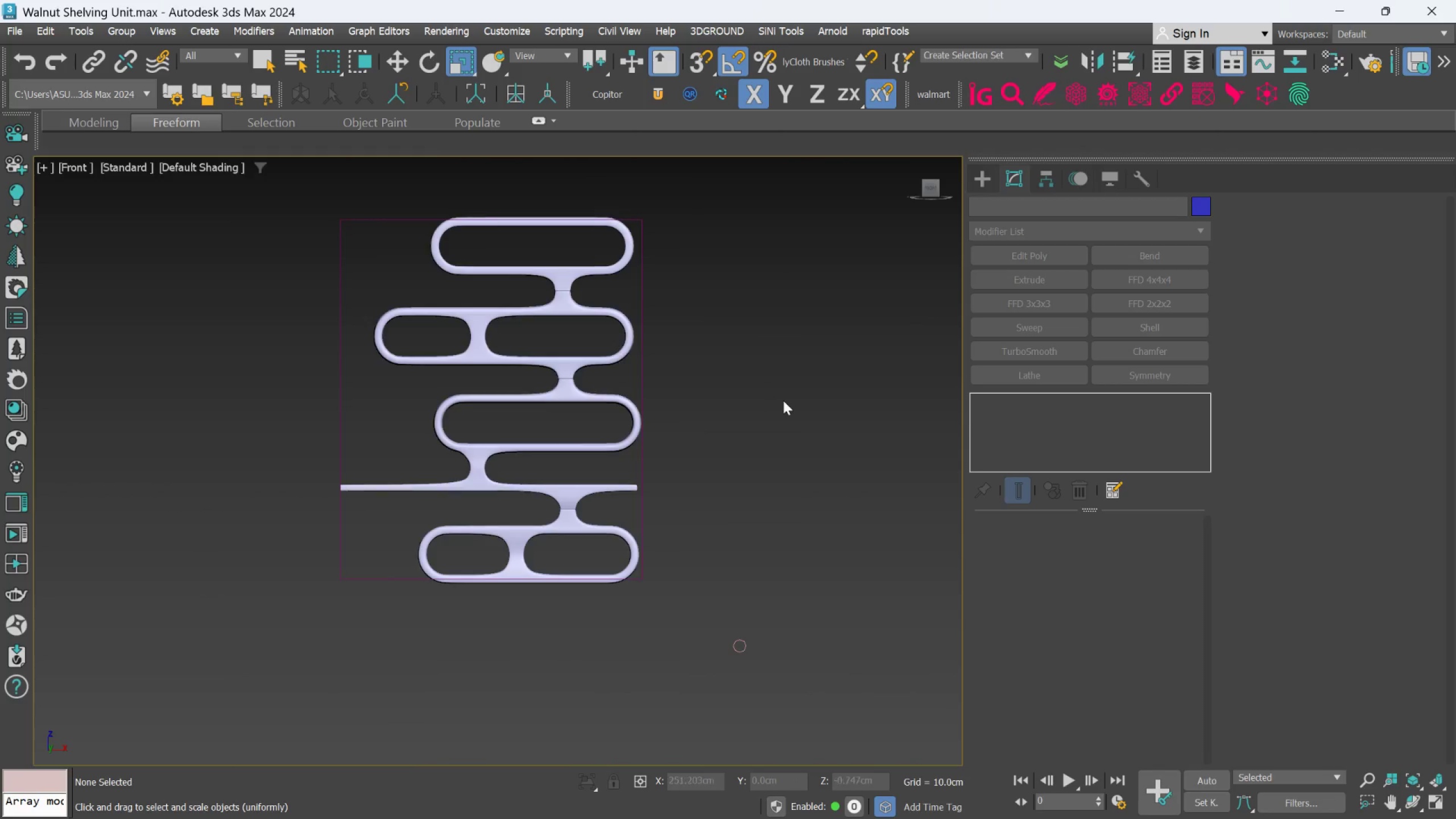 
scroll: coordinate [702, 423], scroll_direction: up, amount: 1.0
 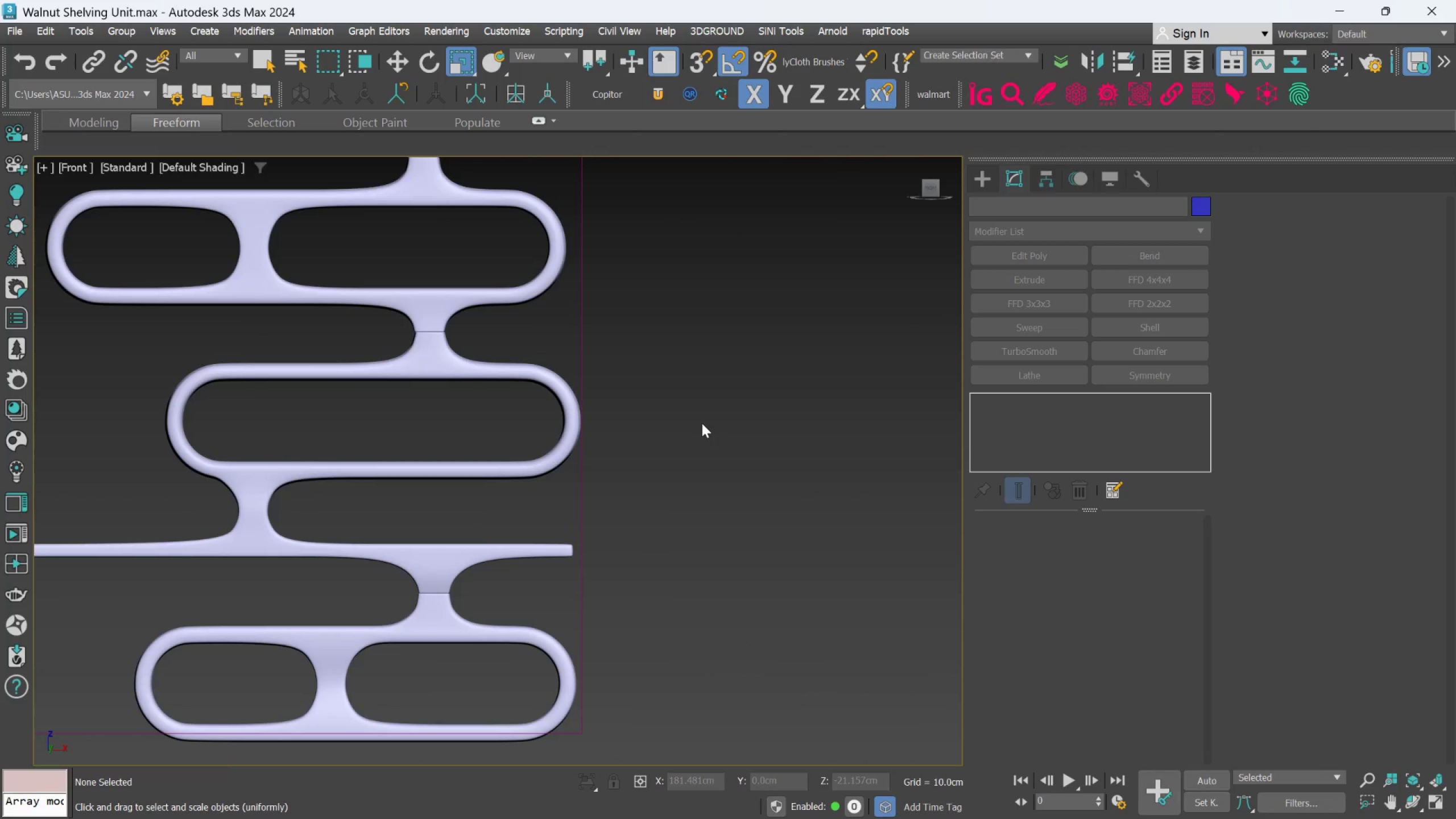 
scroll: coordinate [703, 422], scroll_direction: down, amount: 1.0
 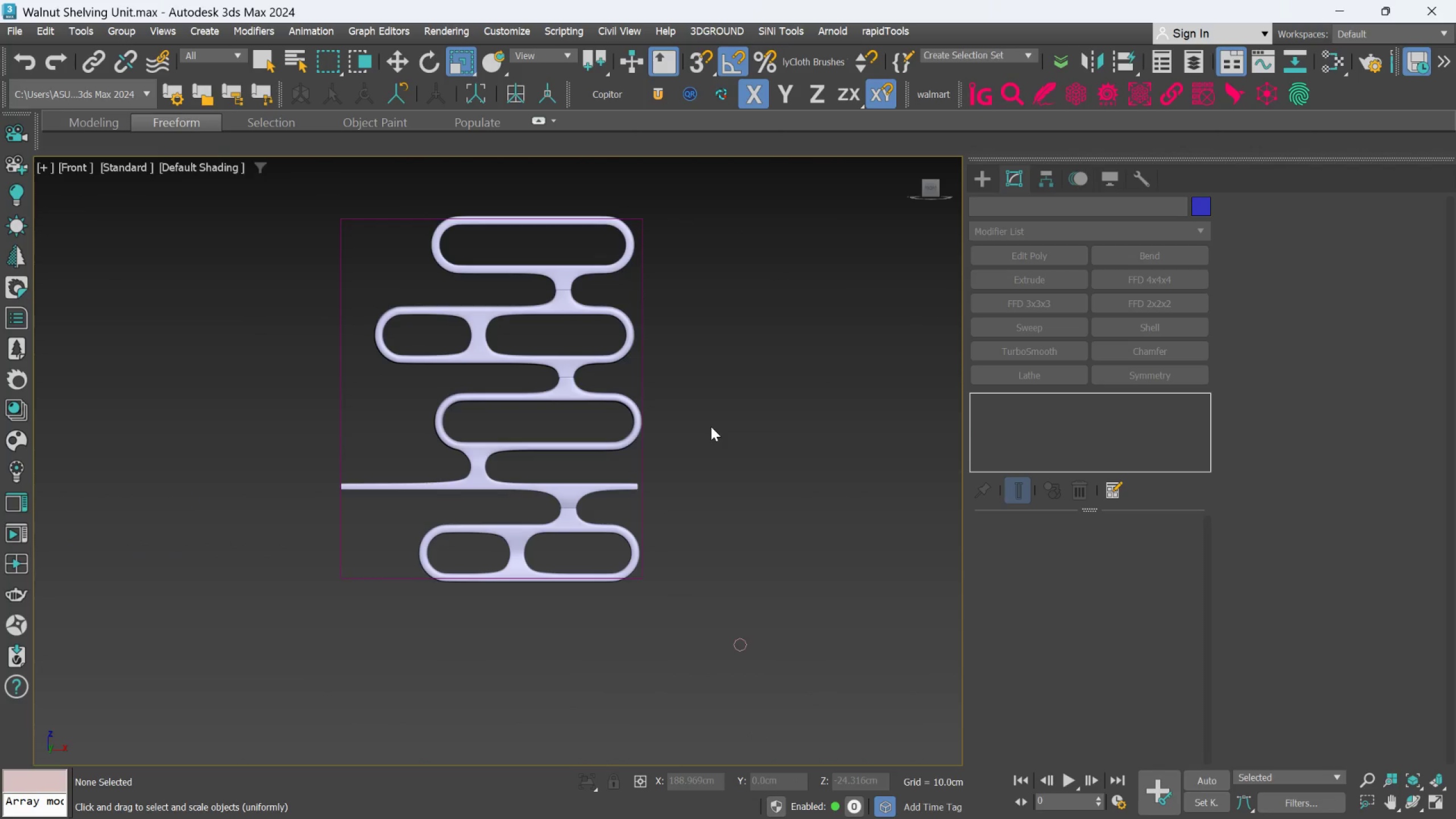 
key(Alt+AltLeft)
 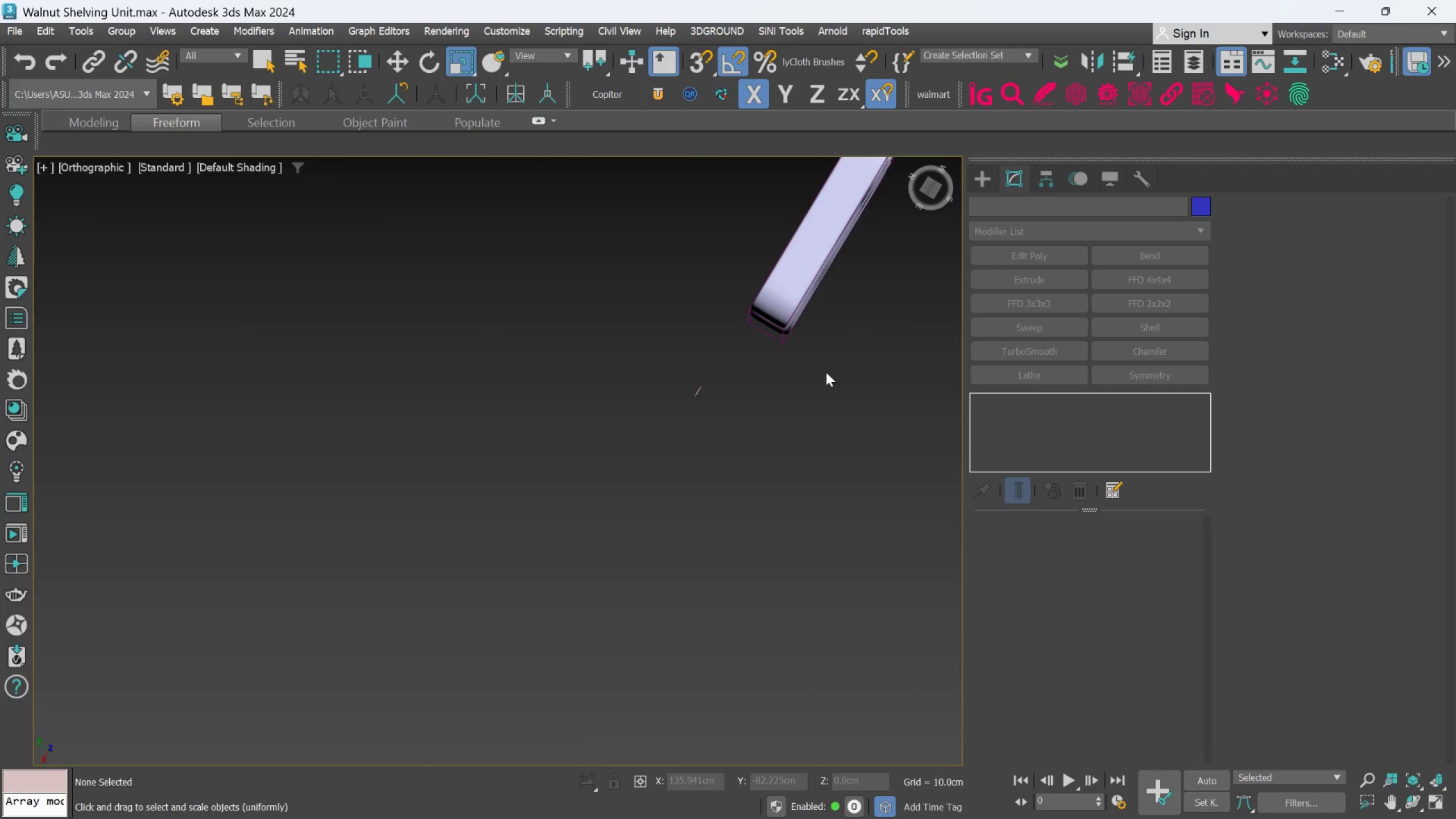 
hold_key(key=AltLeft, duration=1.36)
 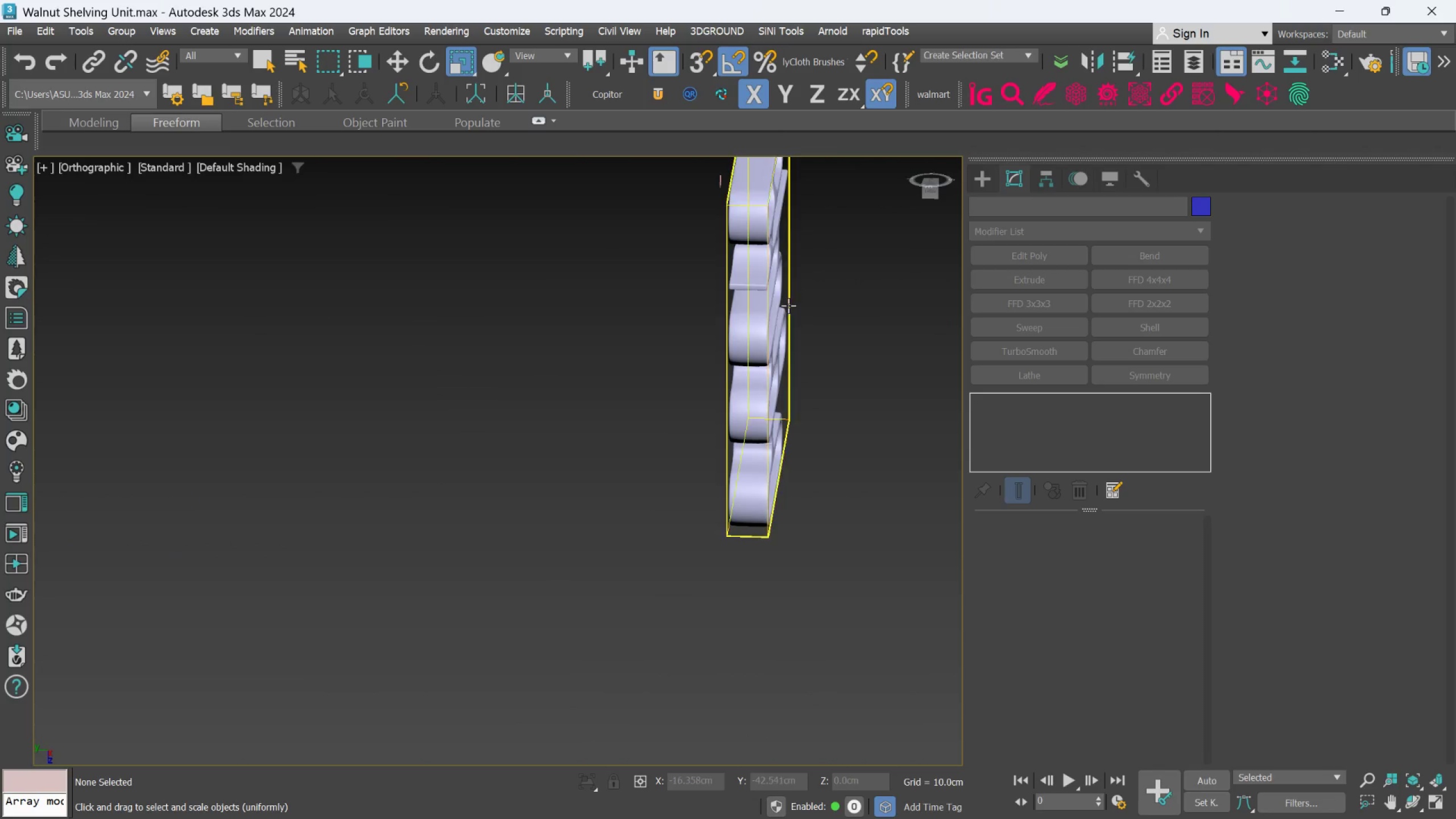 
hold_key(key=AltLeft, duration=3.1)
 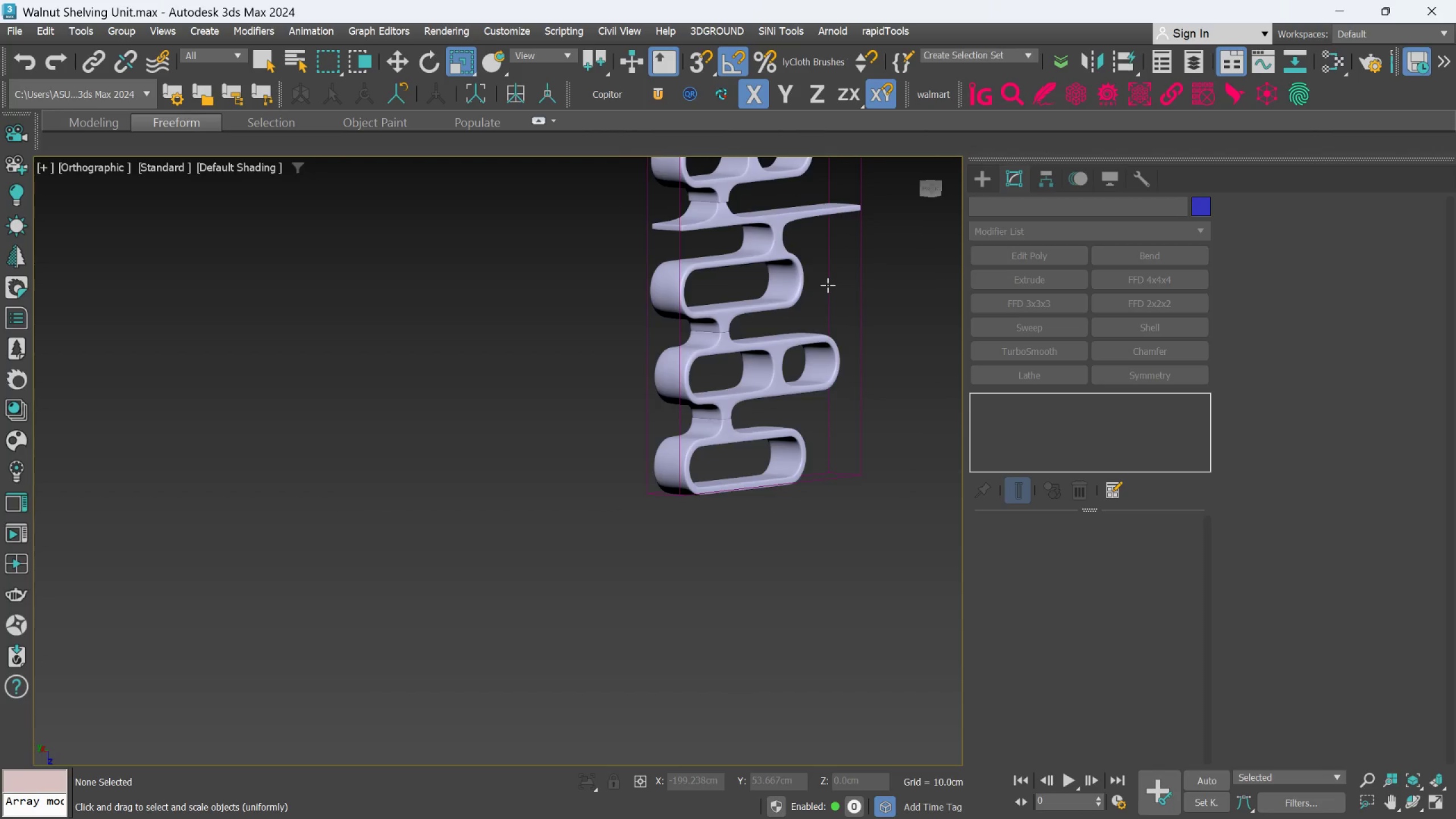 
hold_key(key=AltLeft, duration=0.37)
 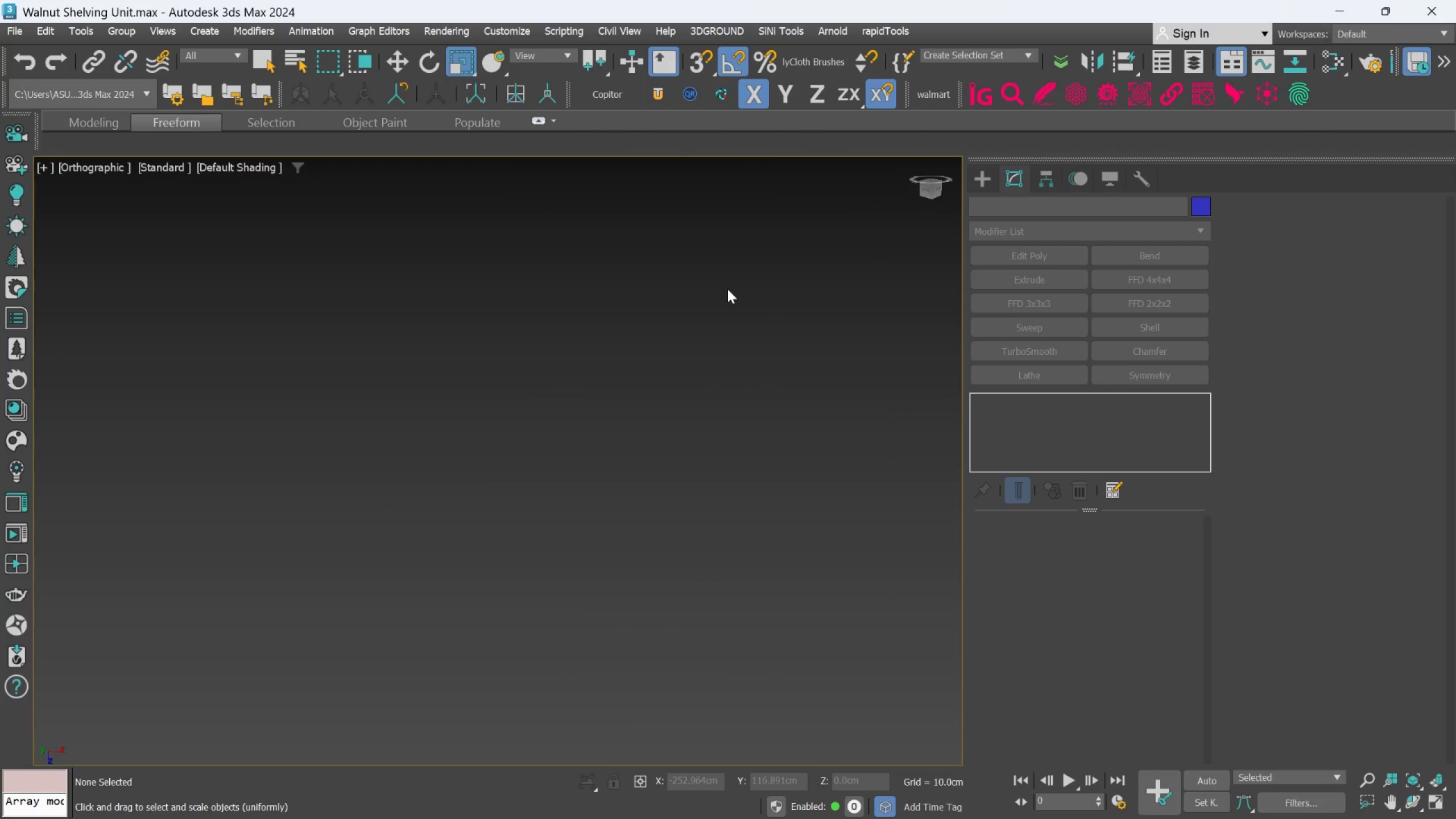 
scroll: coordinate [828, 283], scroll_direction: up, amount: 1.0
 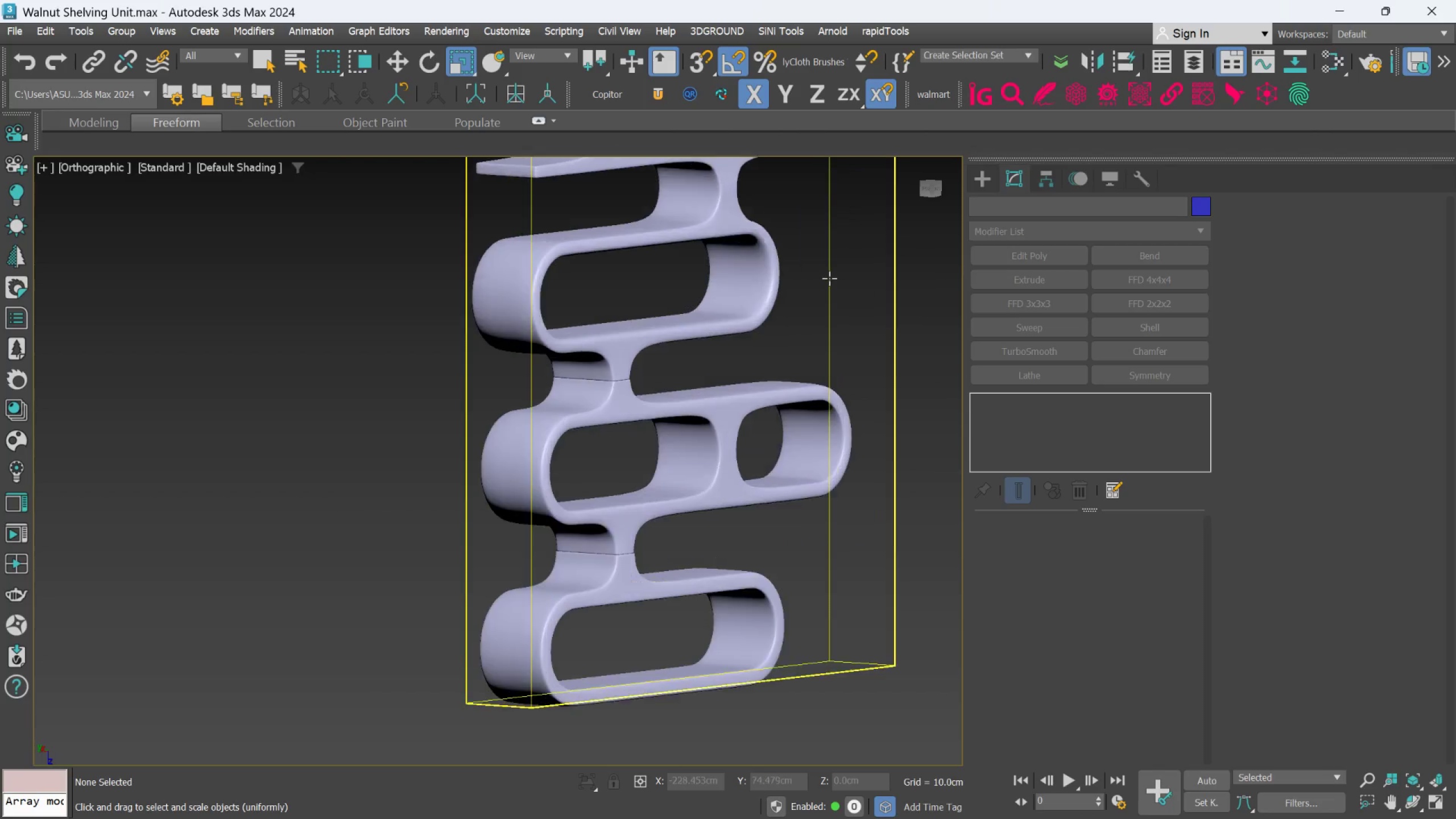 
left_click([663, 231])
 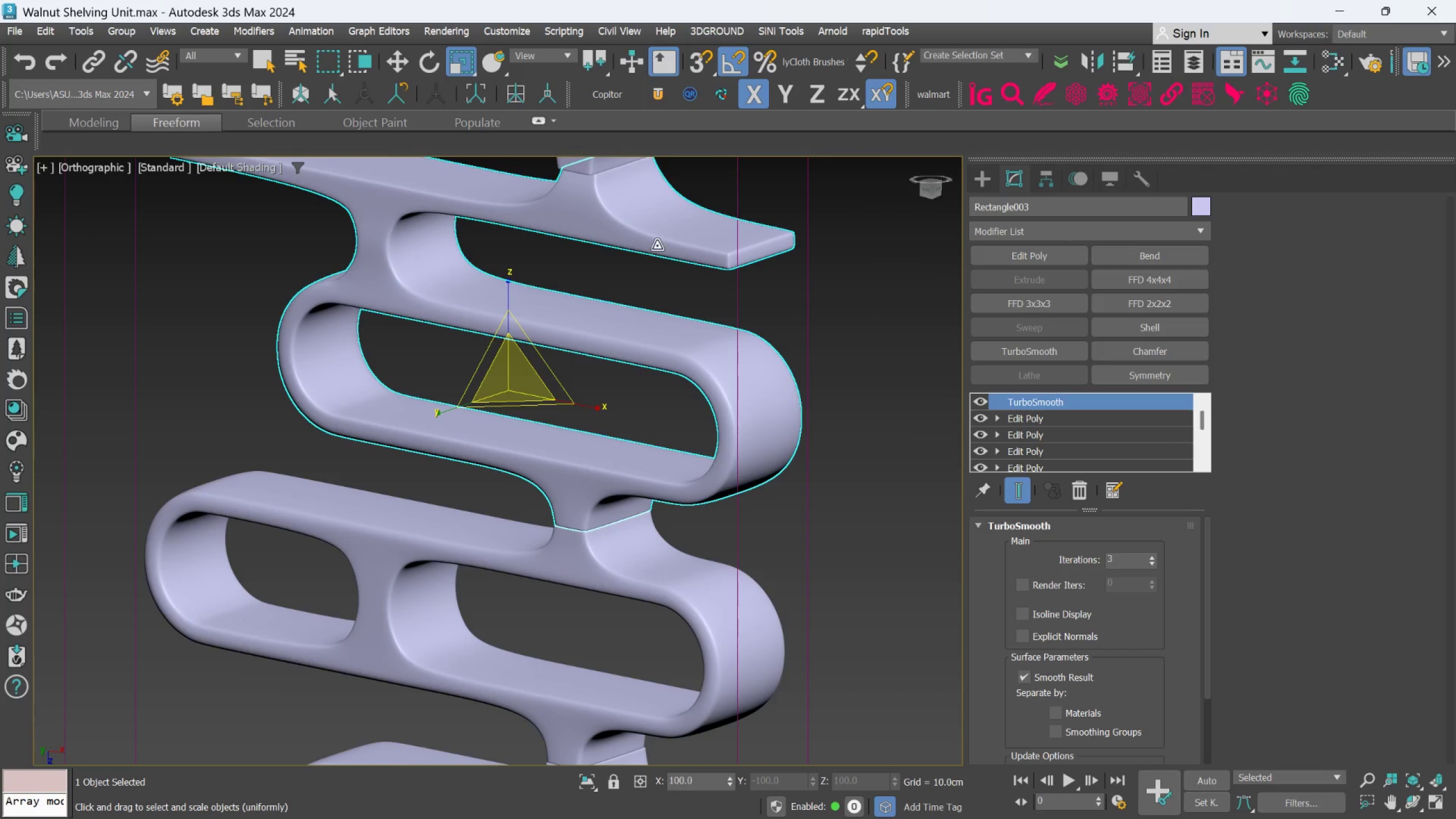 
scroll: coordinate [676, 252], scroll_direction: up, amount: 1.0
 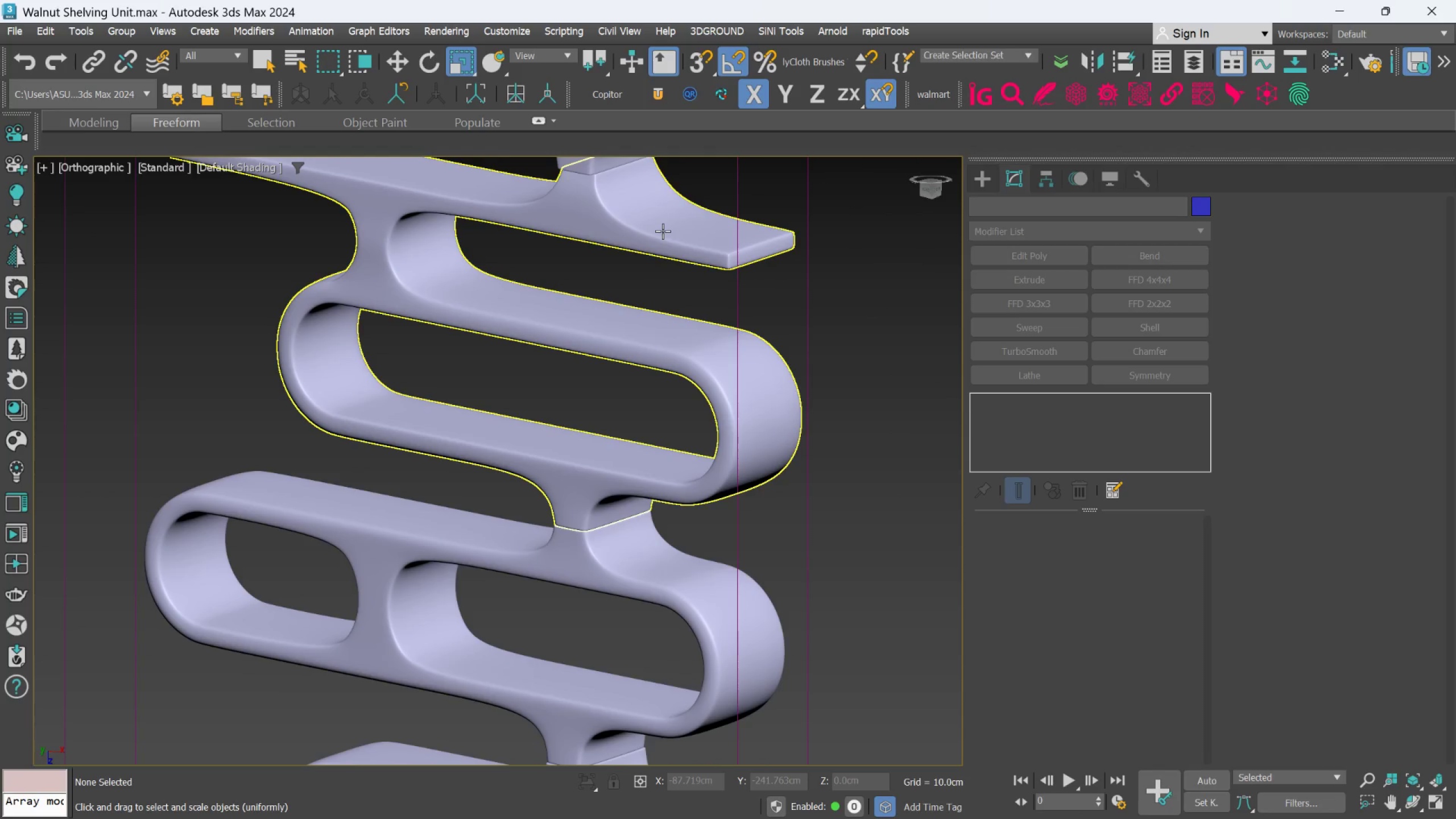 
hold_key(key=AltLeft, duration=1.2)
 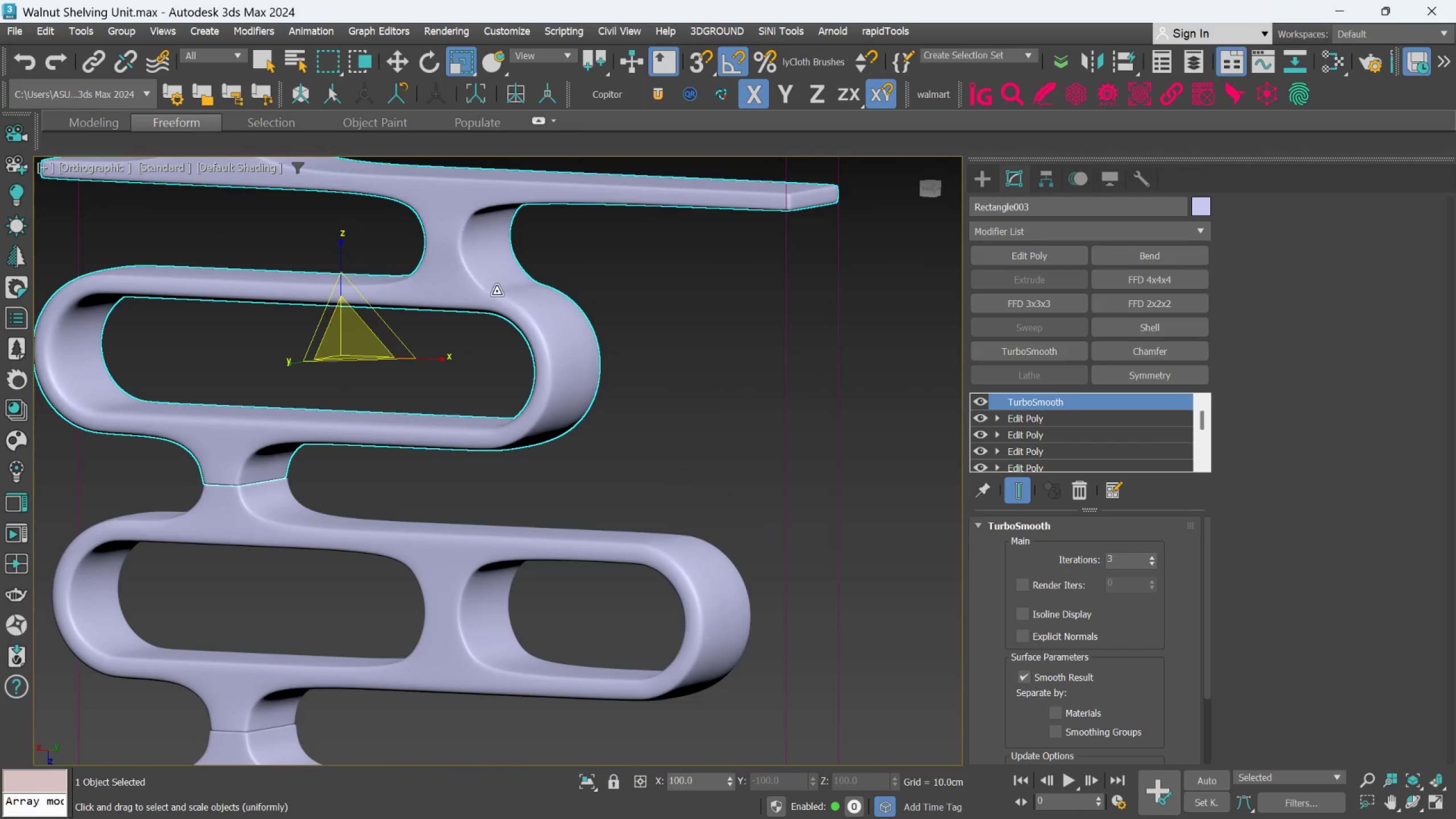 
hold_key(key=AltLeft, duration=1.86)
 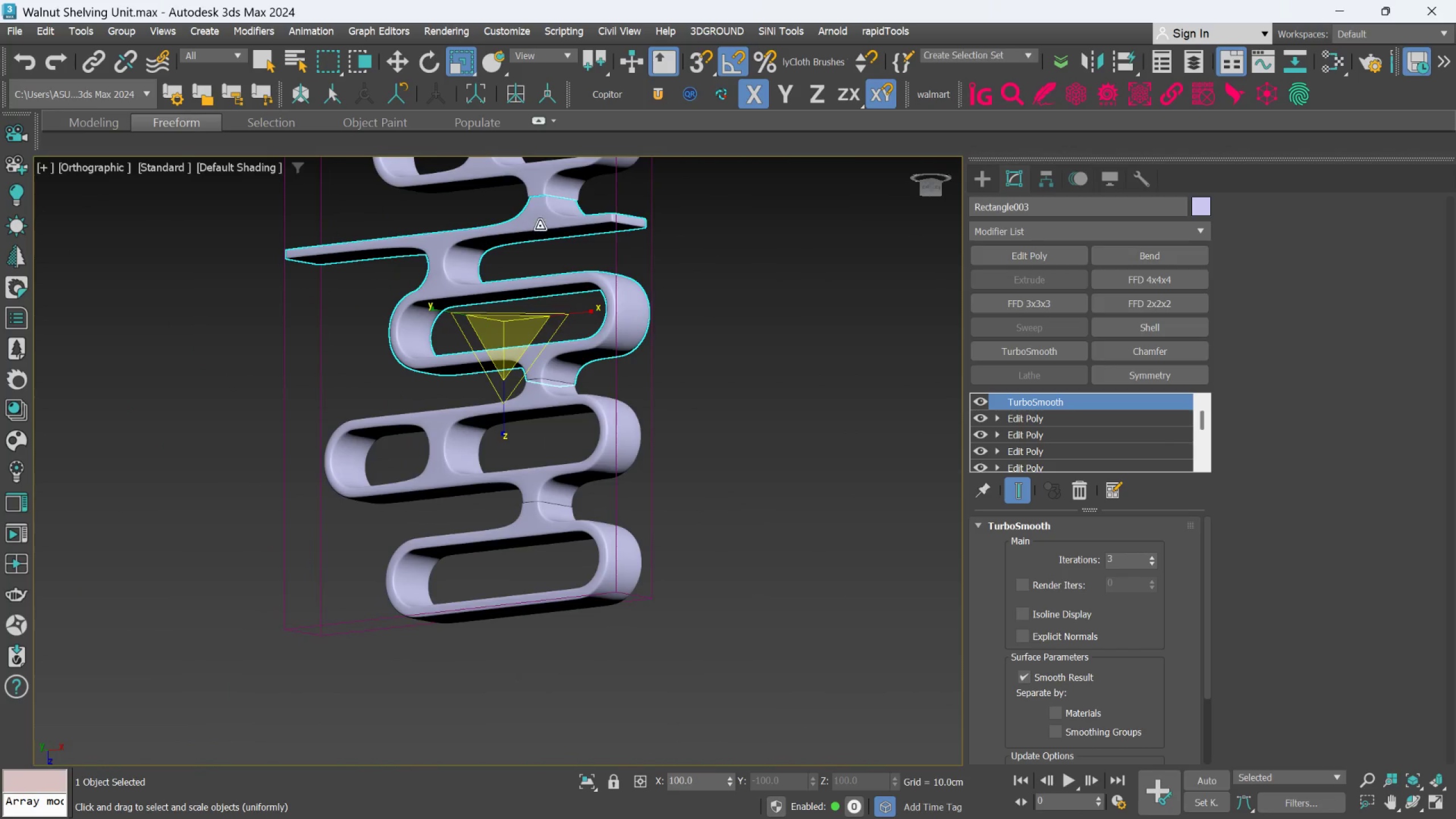 
scroll: coordinate [502, 296], scroll_direction: down, amount: 1.0
 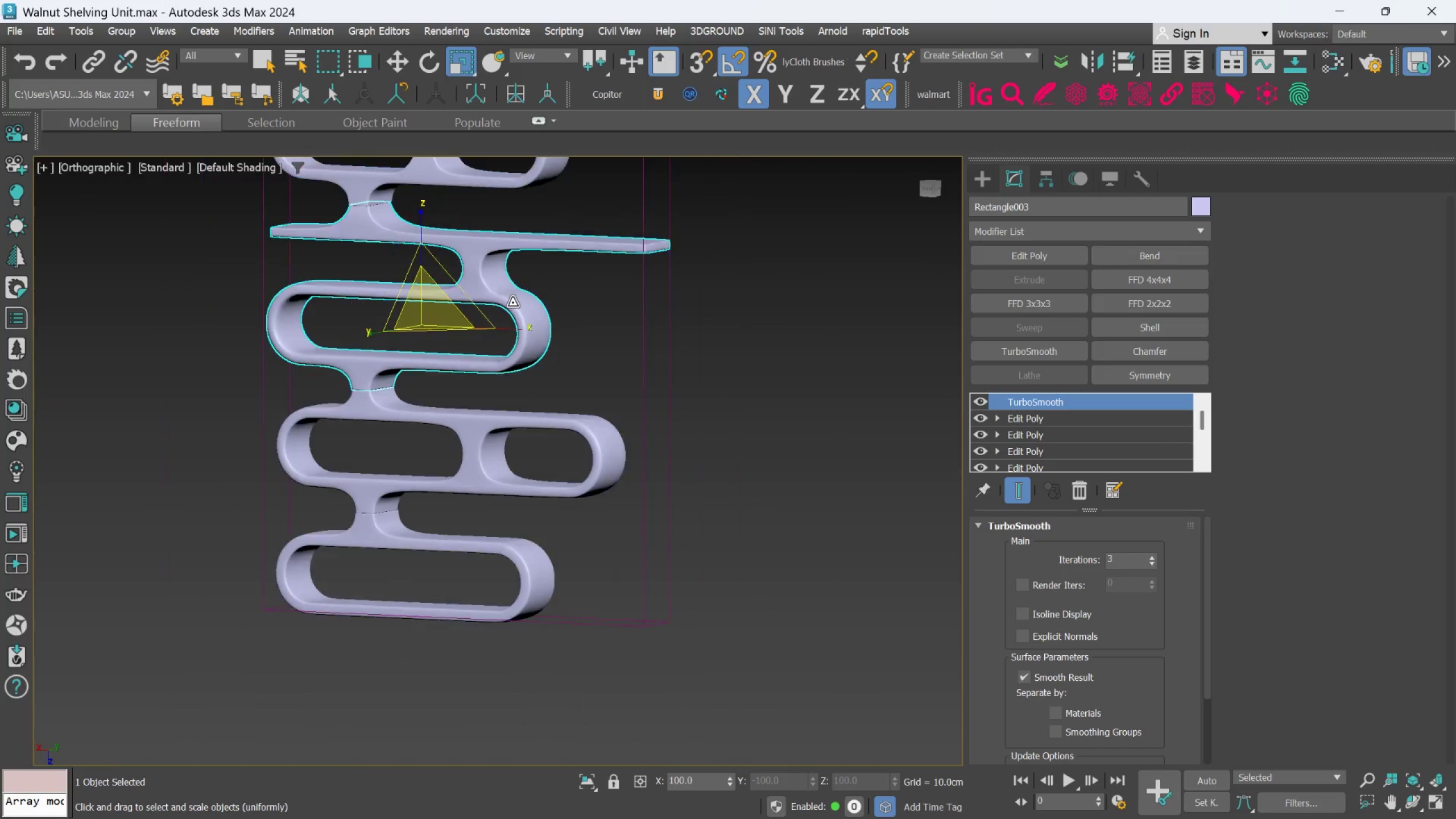 
hold_key(key=AltLeft, duration=1.21)
 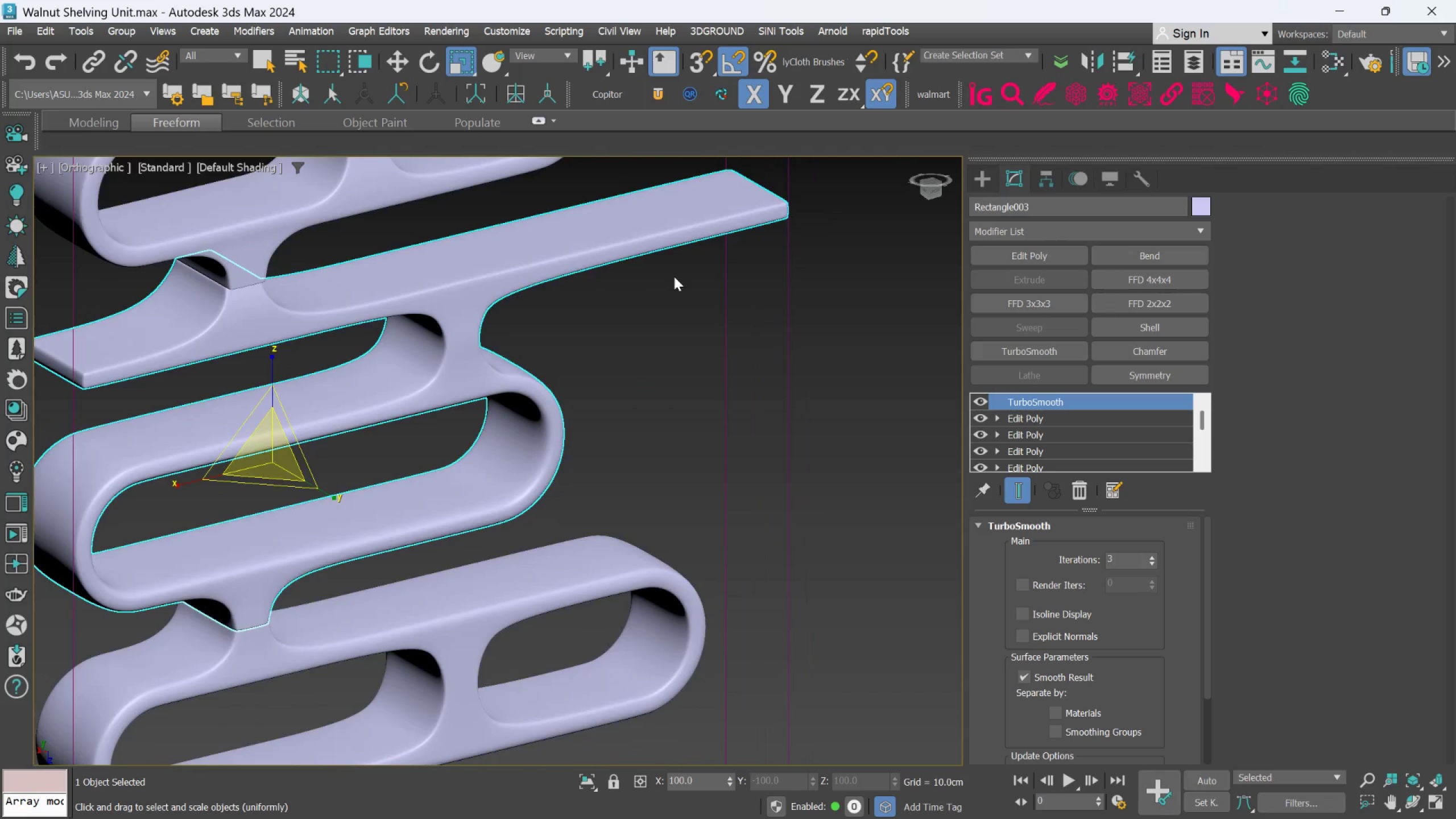 
scroll: coordinate [547, 215], scroll_direction: up, amount: 1.0
 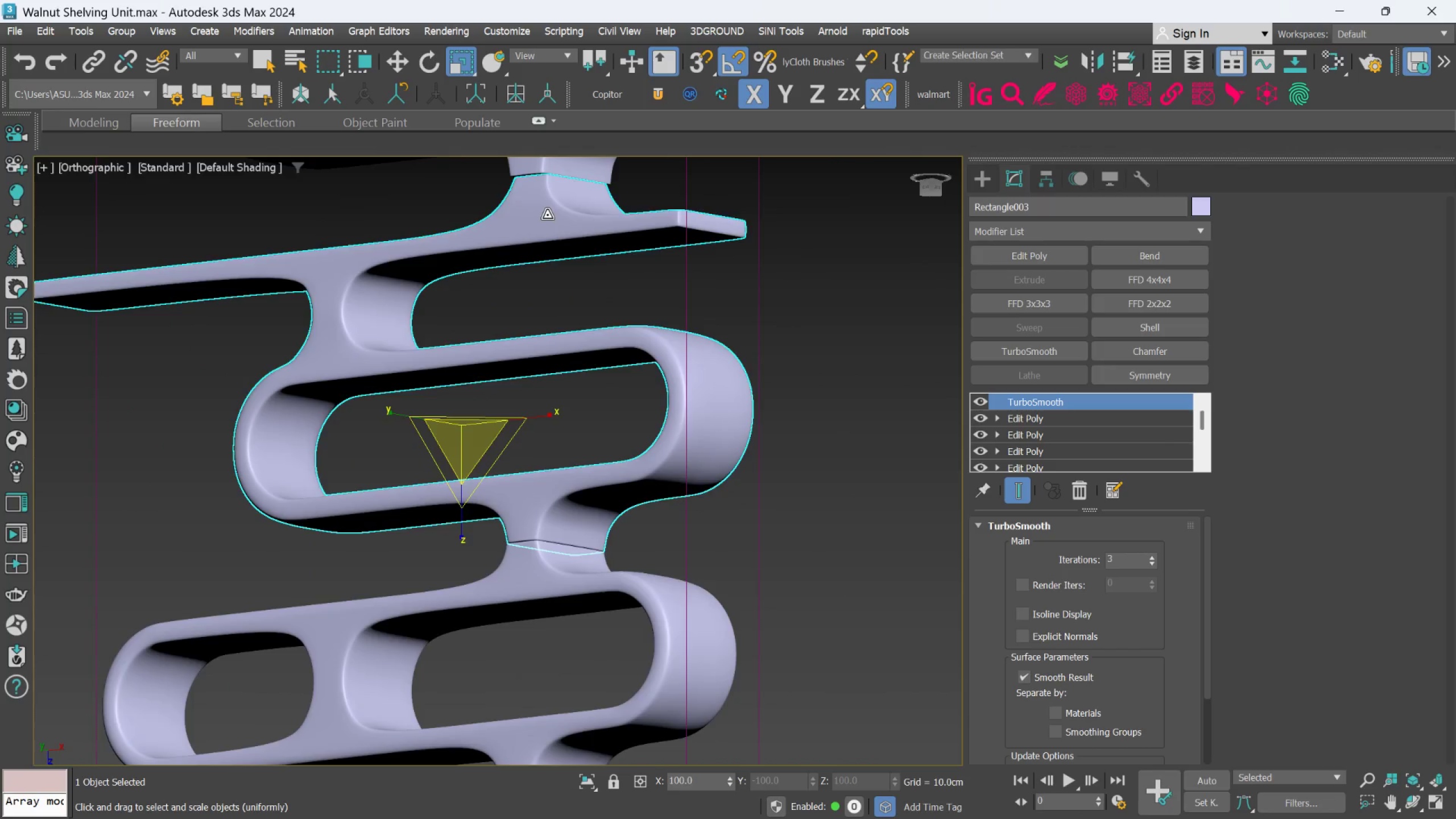 
scroll: coordinate [673, 280], scroll_direction: down, amount: 2.0
 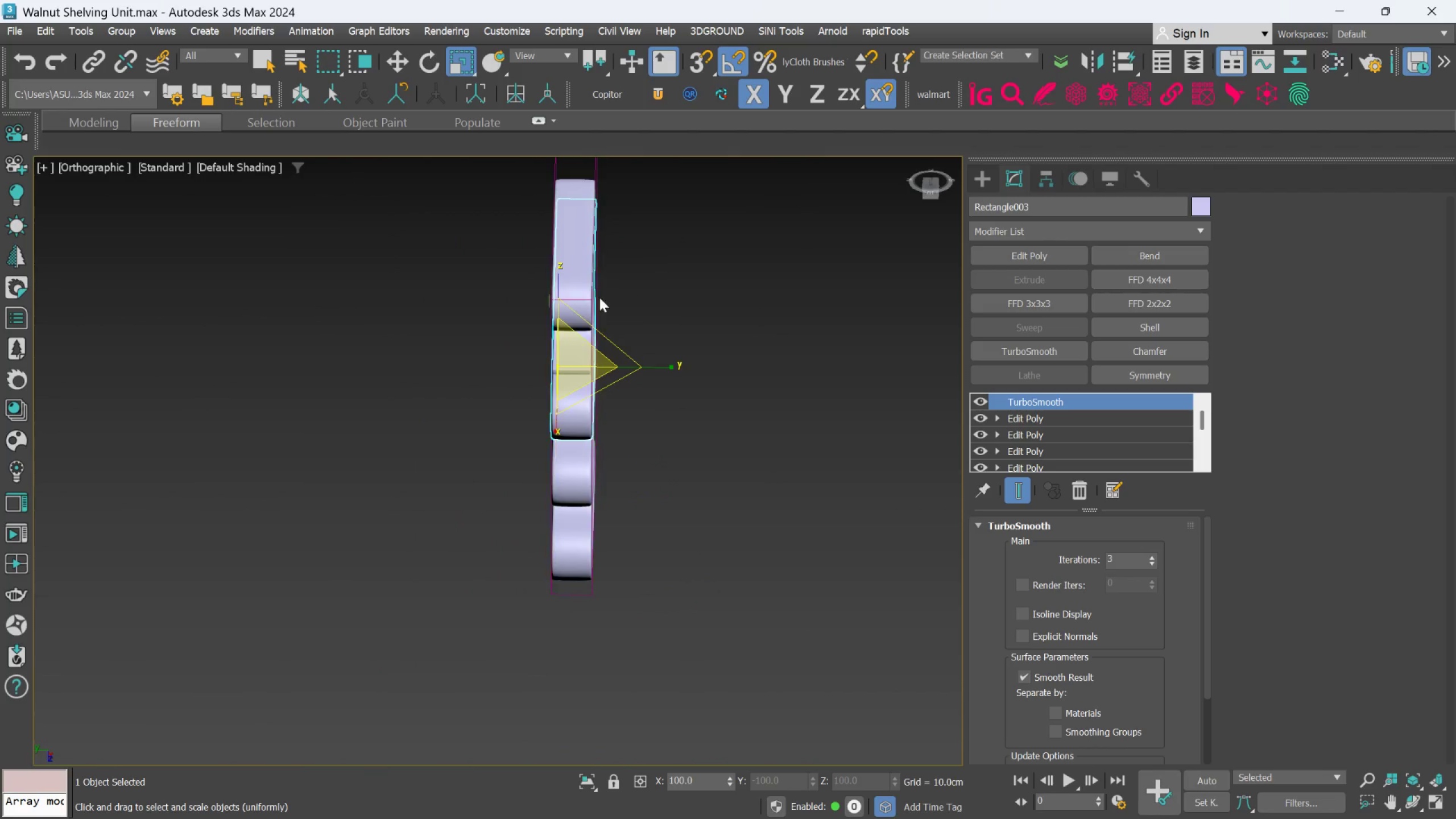 
key(F)
 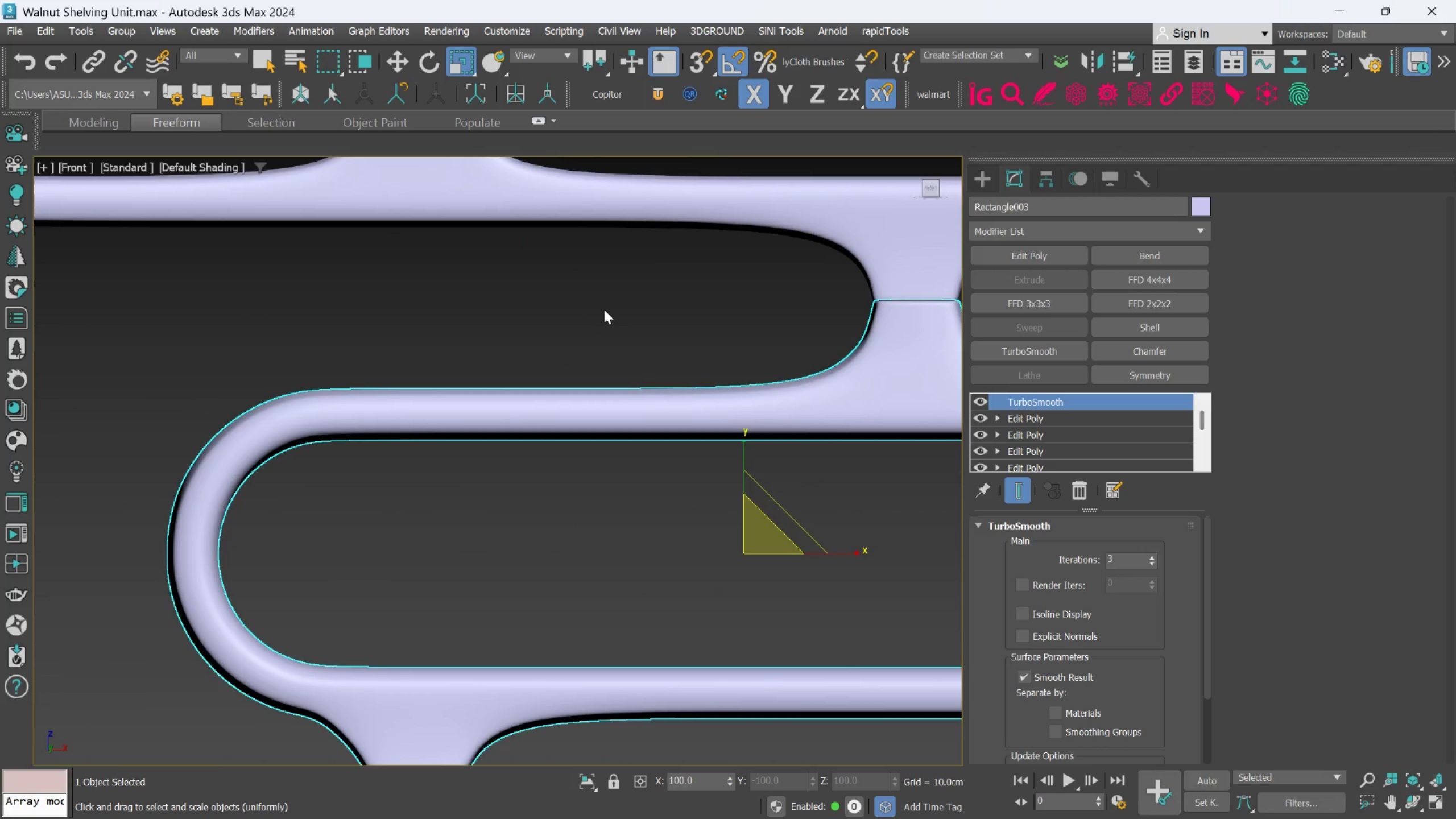 
scroll: coordinate [604, 309], scroll_direction: down, amount: 4.0
 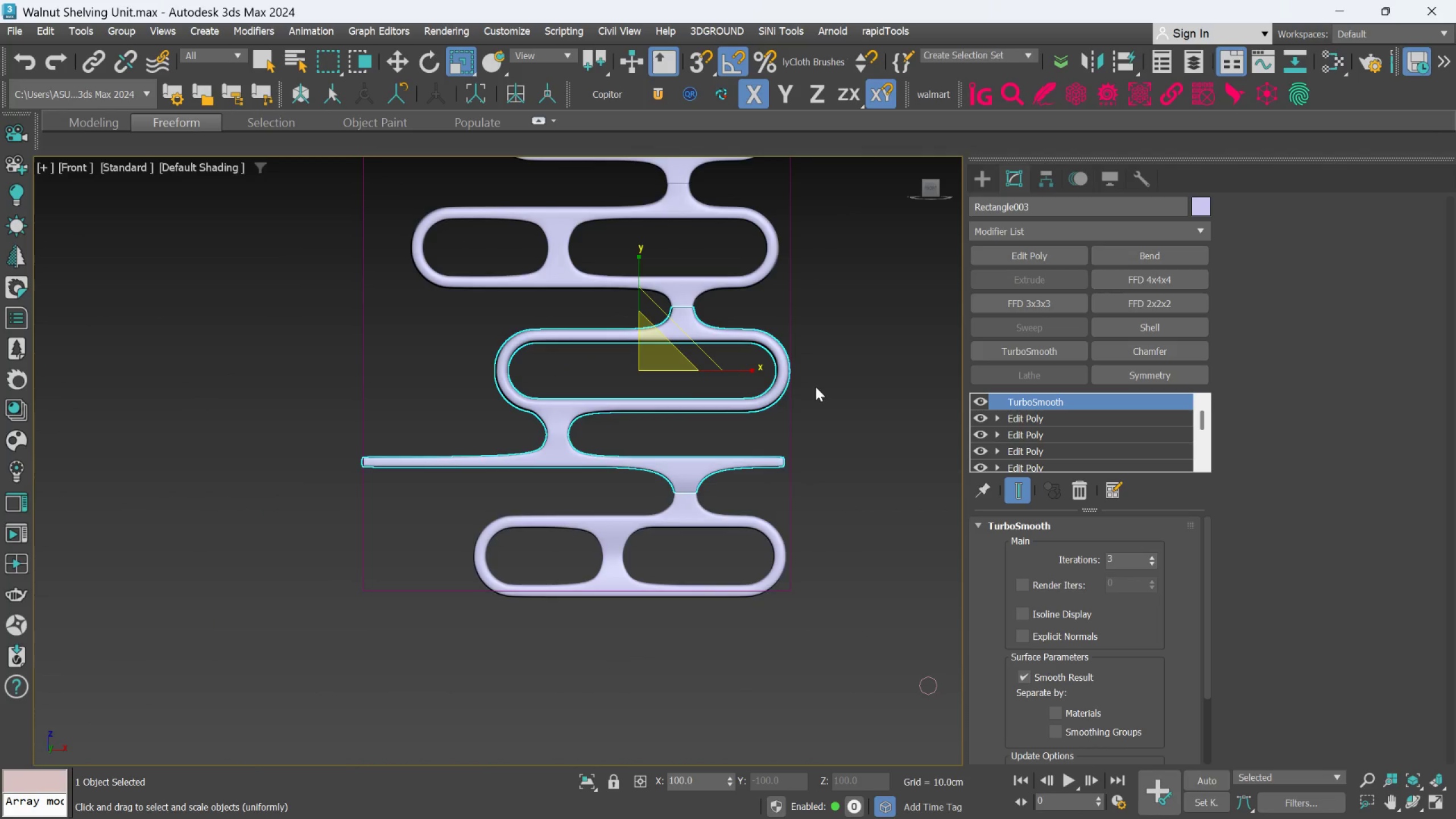 
scroll: coordinate [814, 387], scroll_direction: none, amount: 0.0
 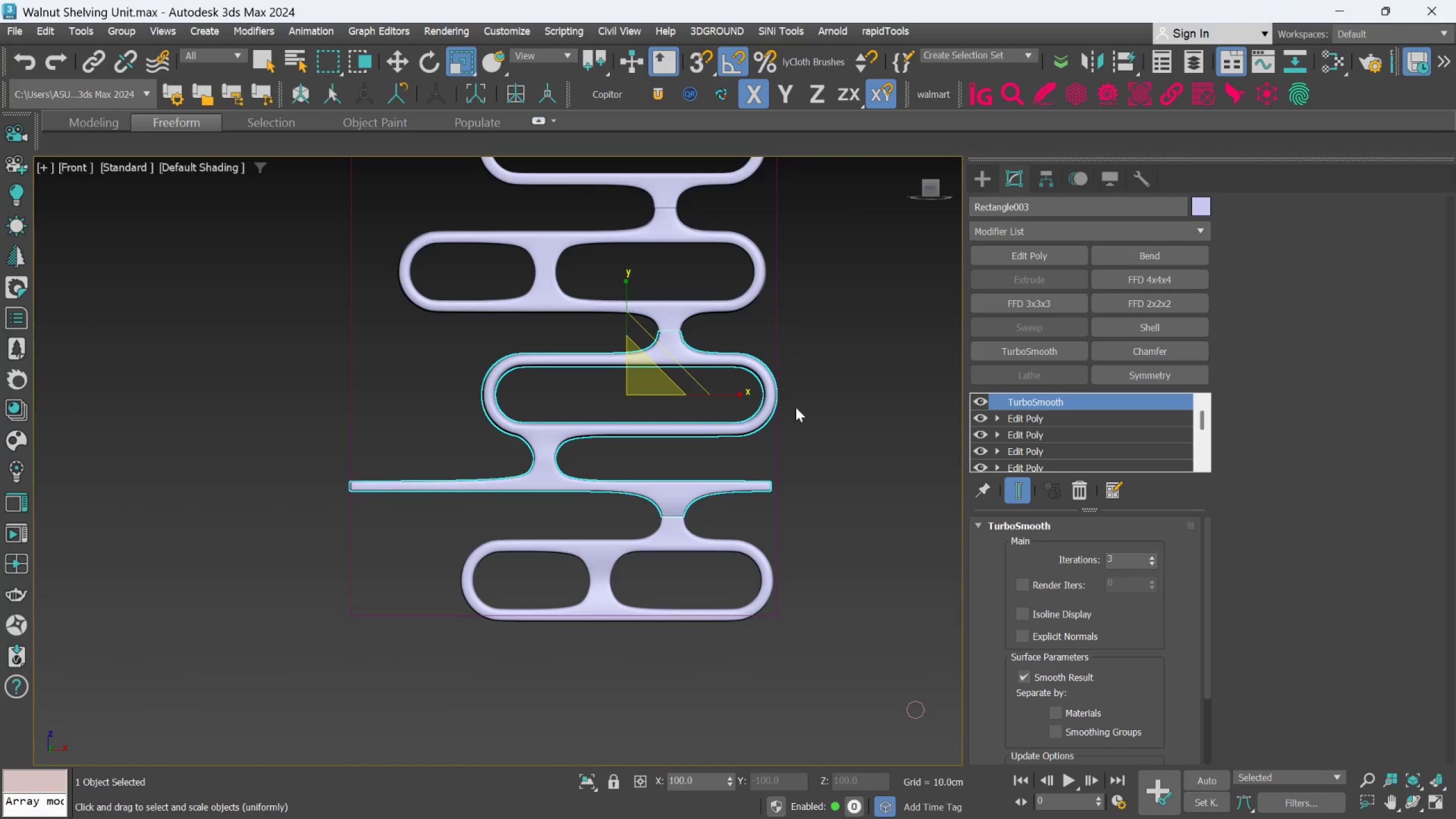 
scroll: coordinate [684, 486], scroll_direction: up, amount: 2.0
 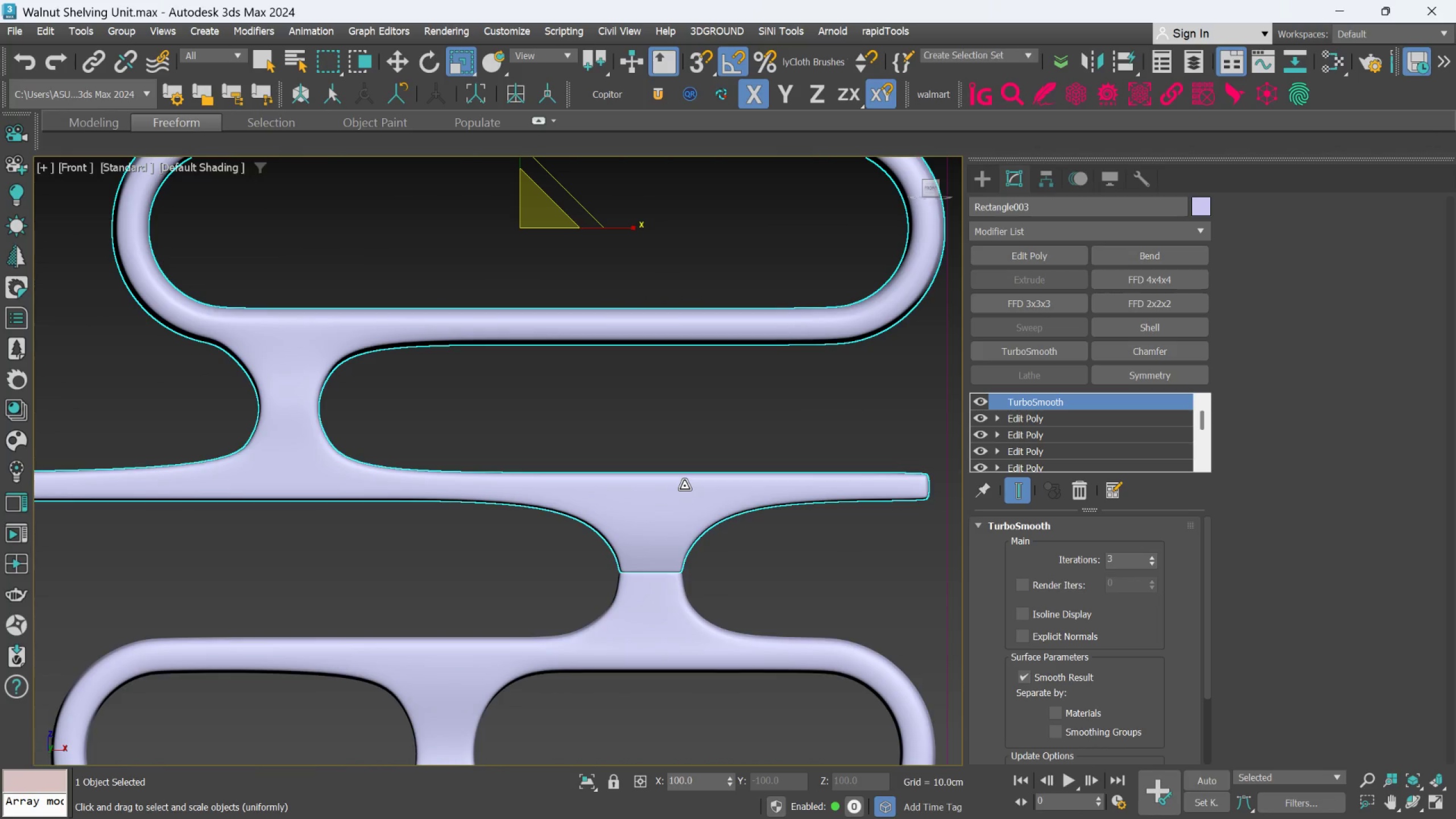 
scroll: coordinate [682, 491], scroll_direction: down, amount: 2.0
 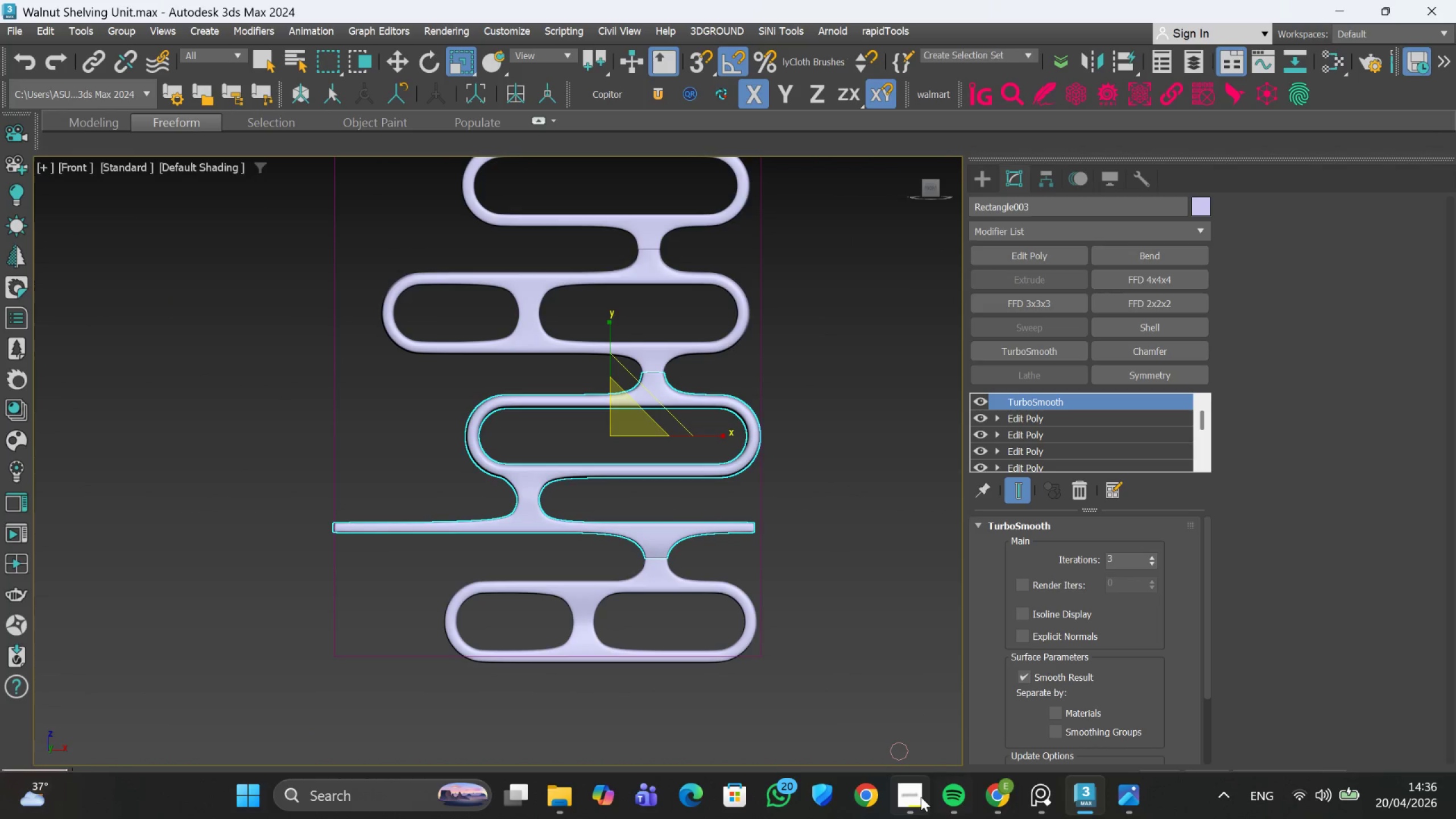 
left_click([923, 750])